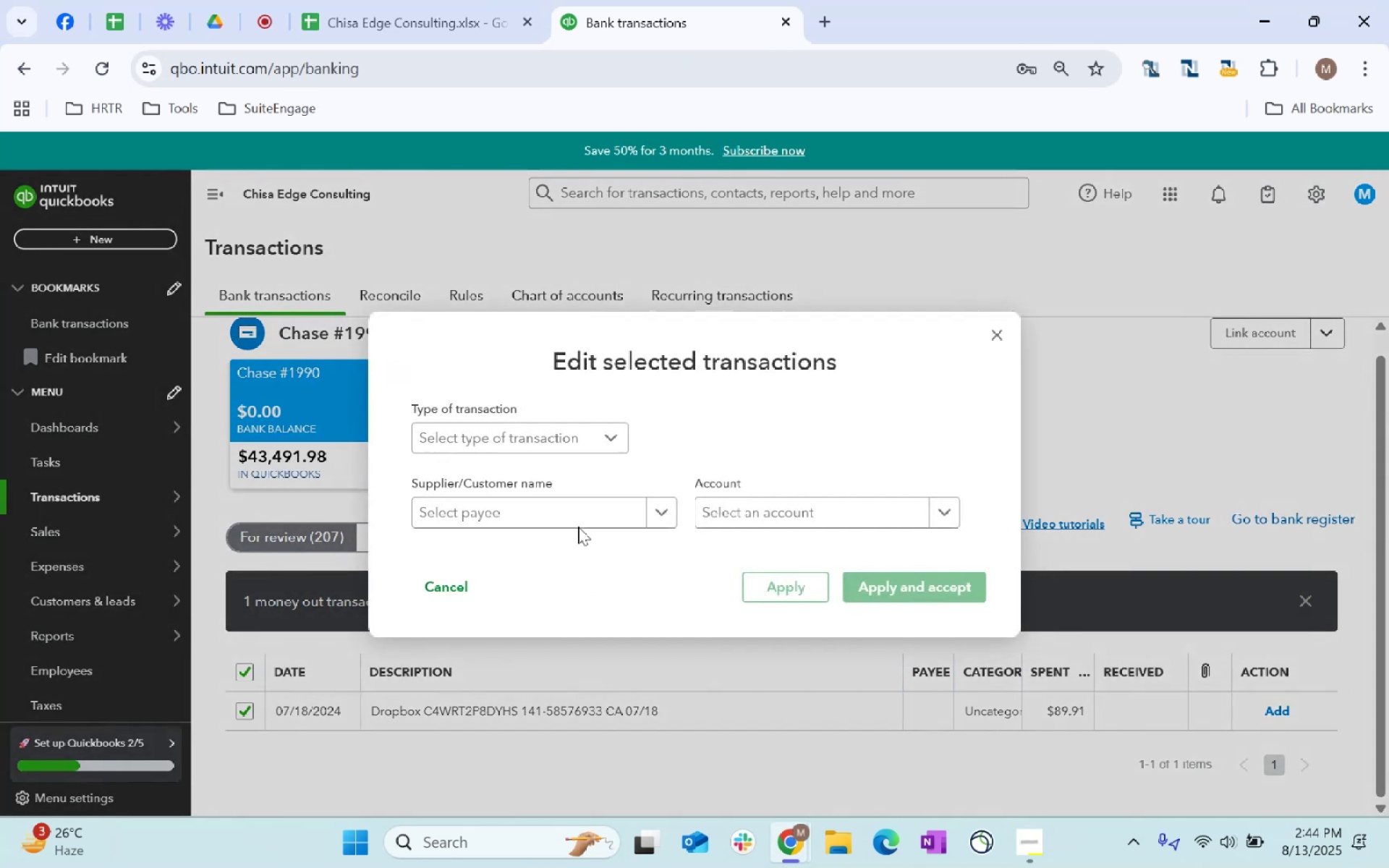 
left_click([549, 501])
 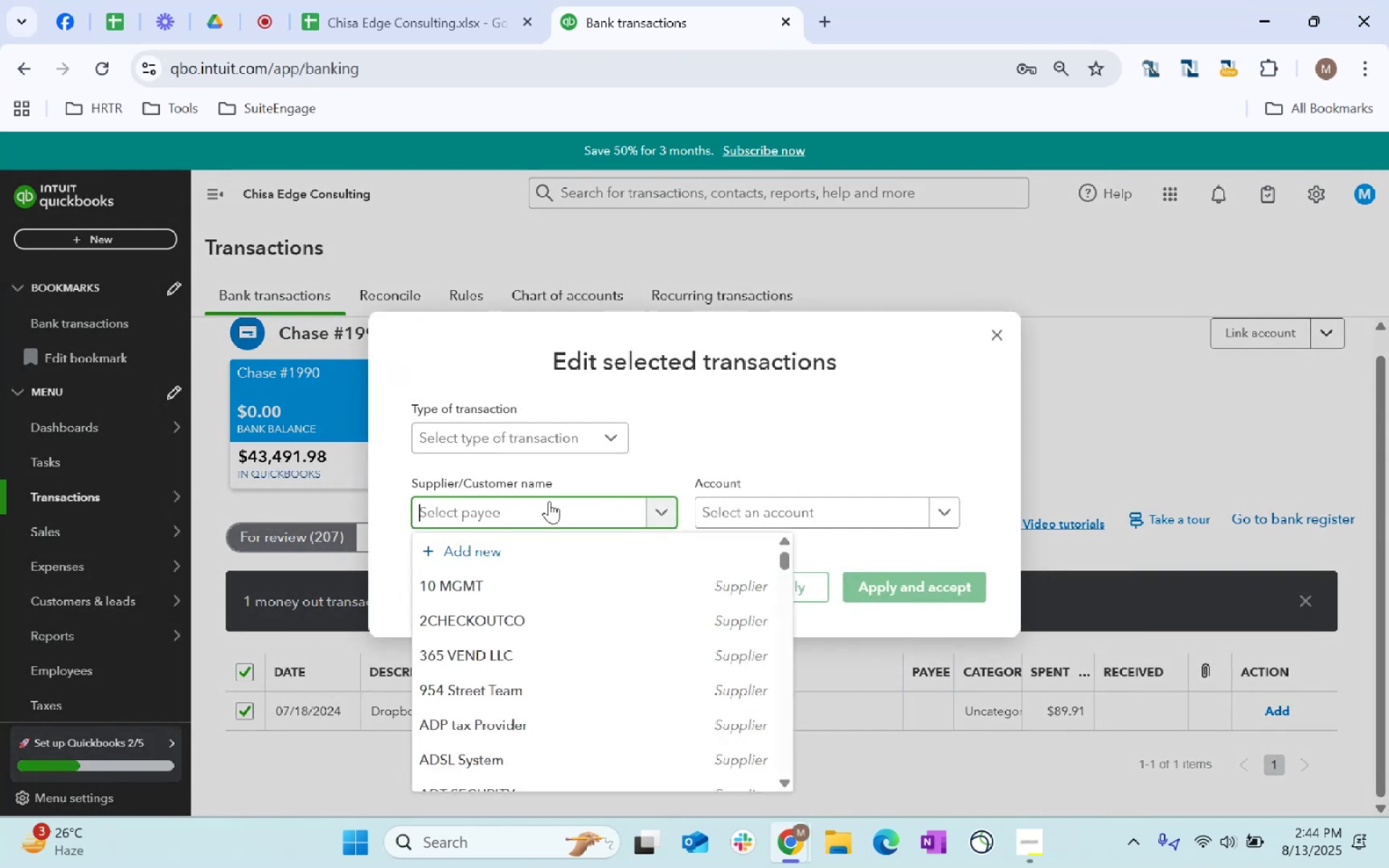 
type(Dropbox)
 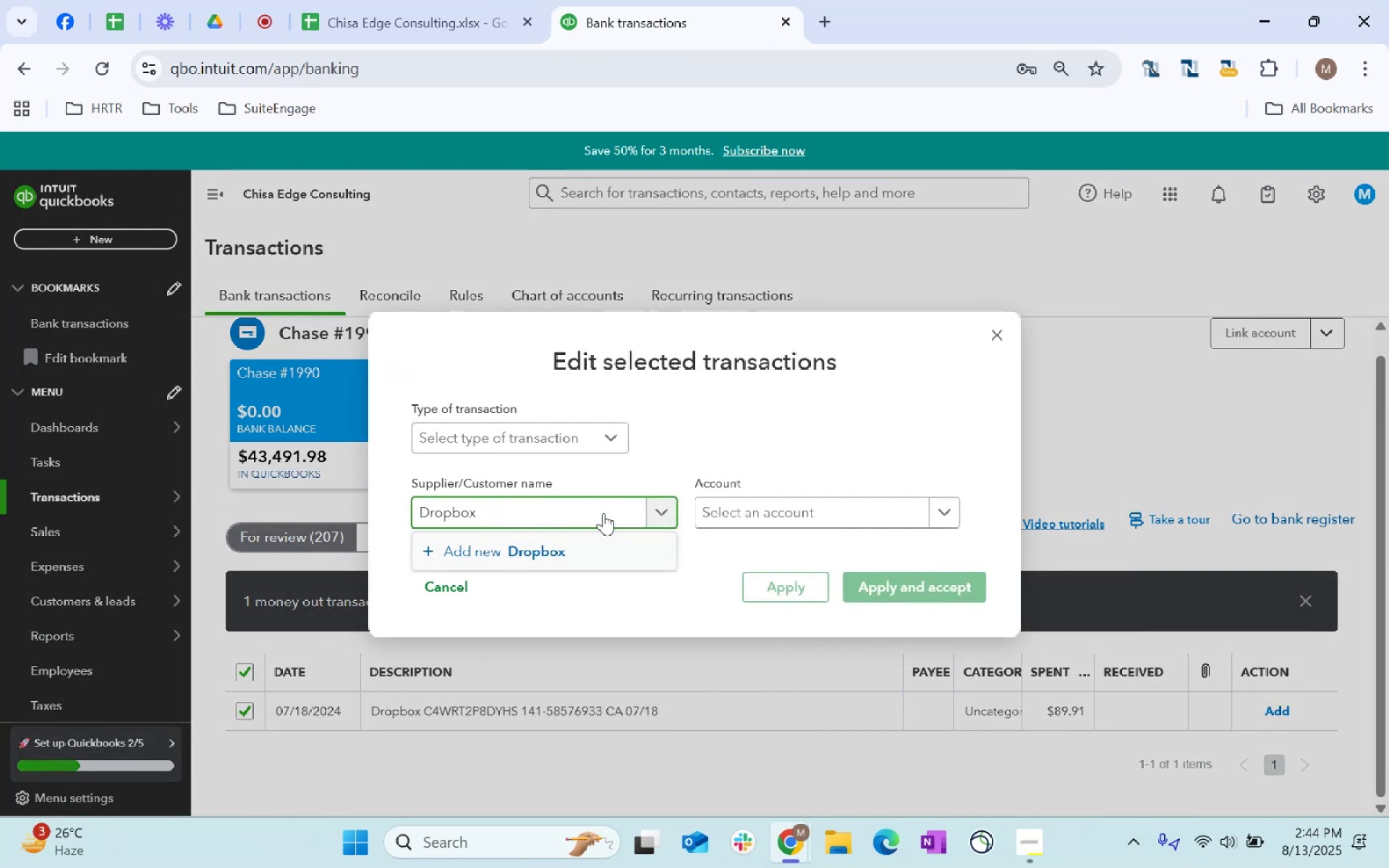 
left_click([605, 547])
 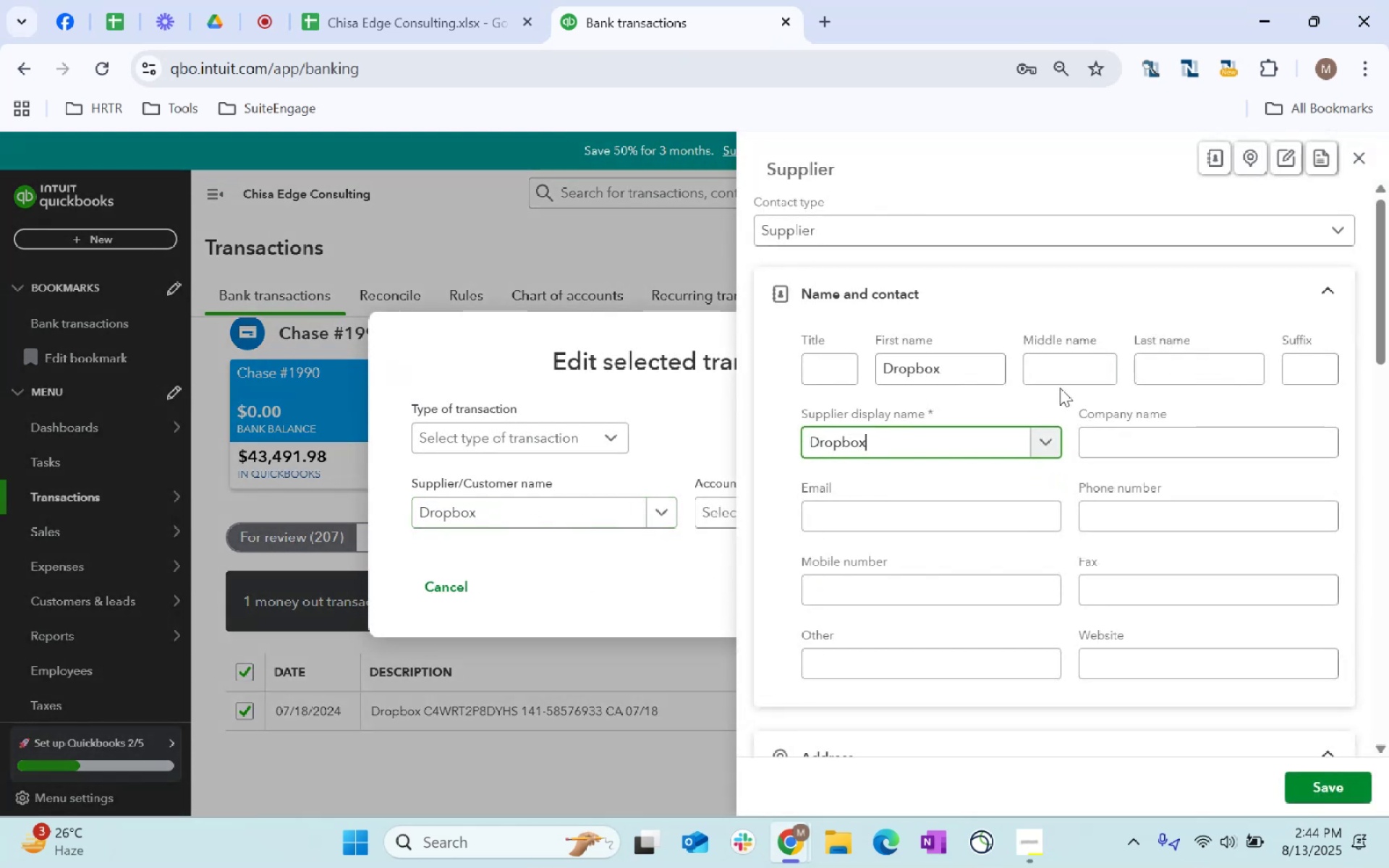 
scroll: coordinate [979, 514], scroll_direction: down, amount: 132.0
 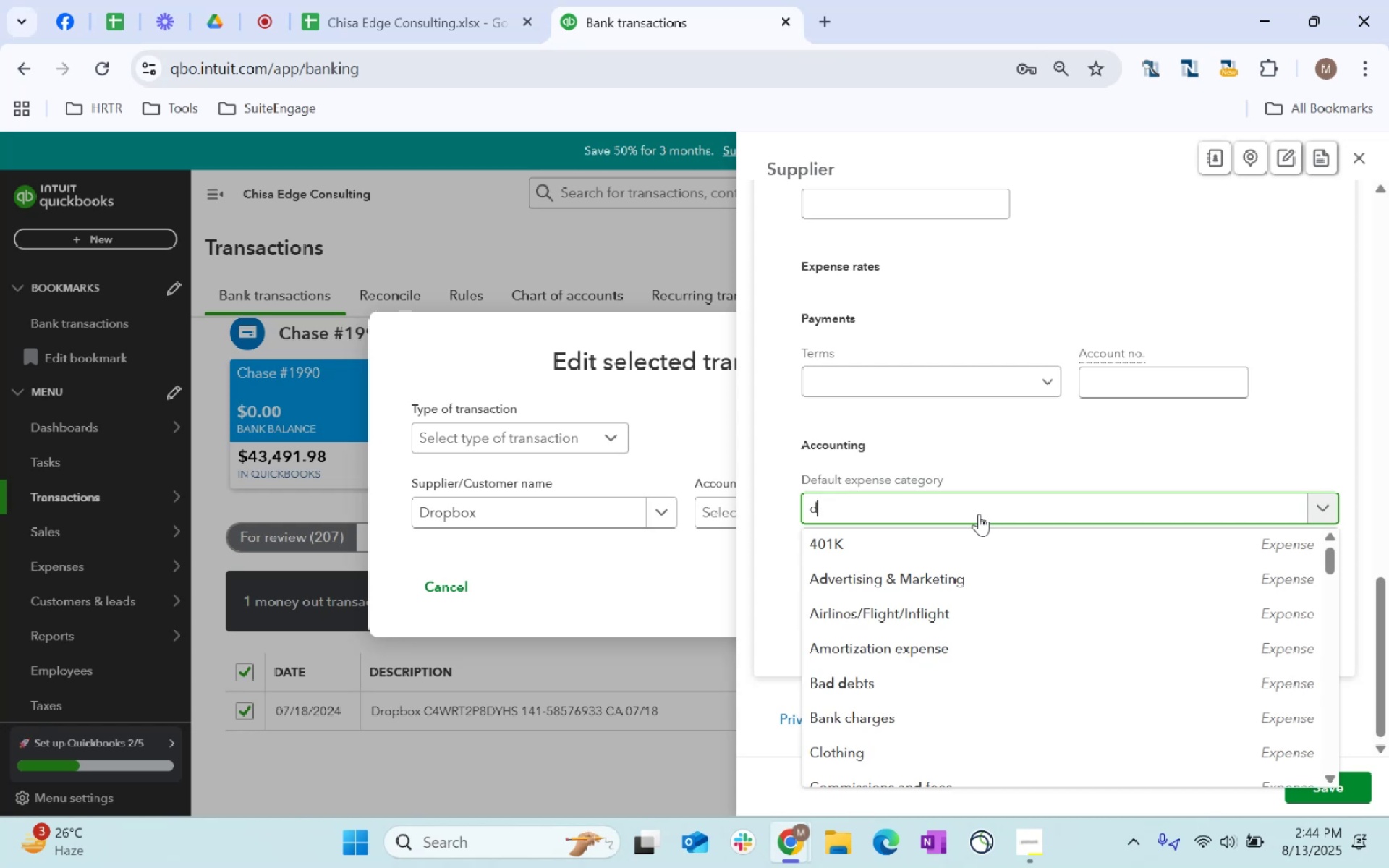 
type(du)
key(Backspace)
key(Backspace)
key(Backspace)
type(software)
key(Tab)
 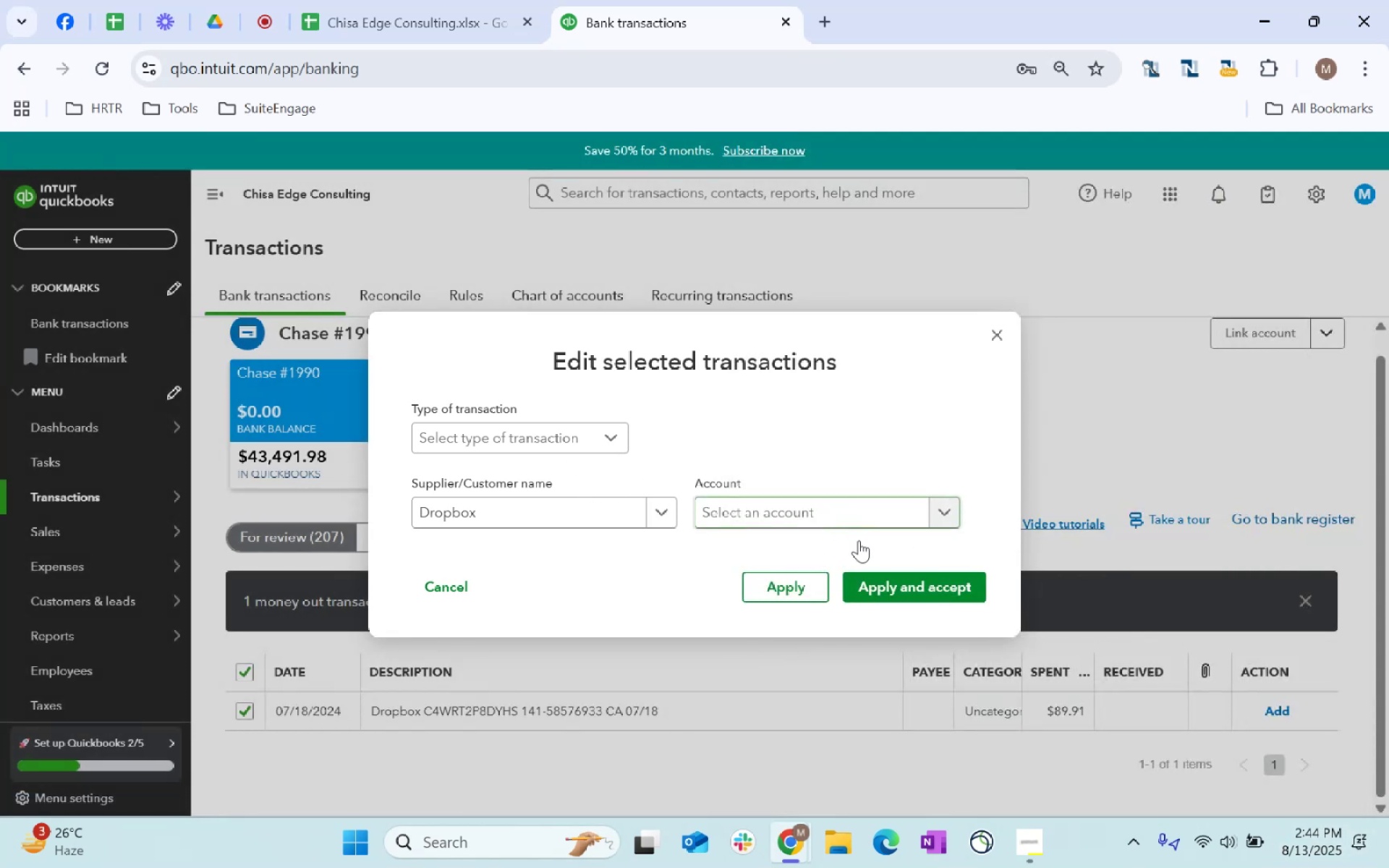 
left_click([841, 515])
 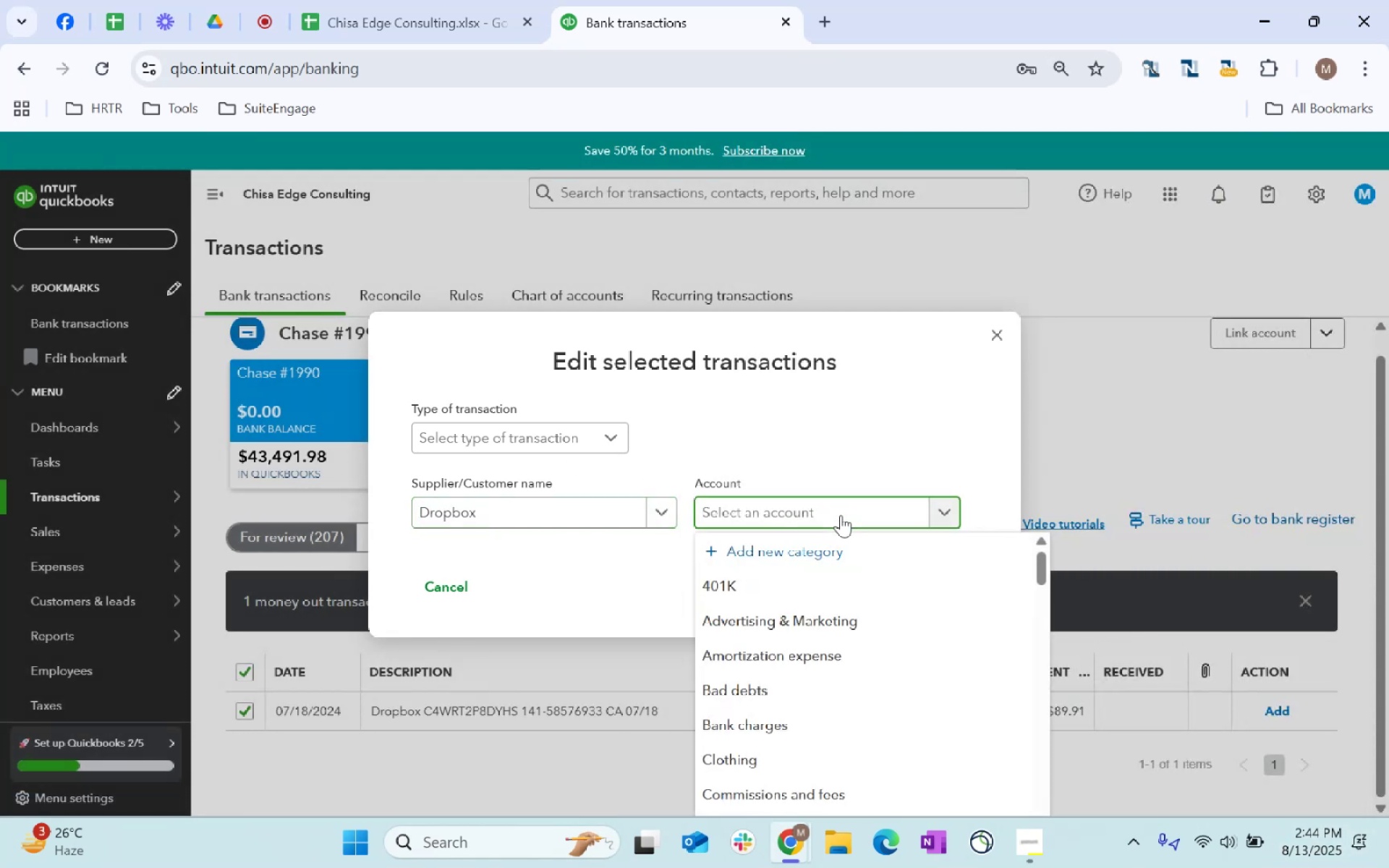 
type(software)
key(Tab)
 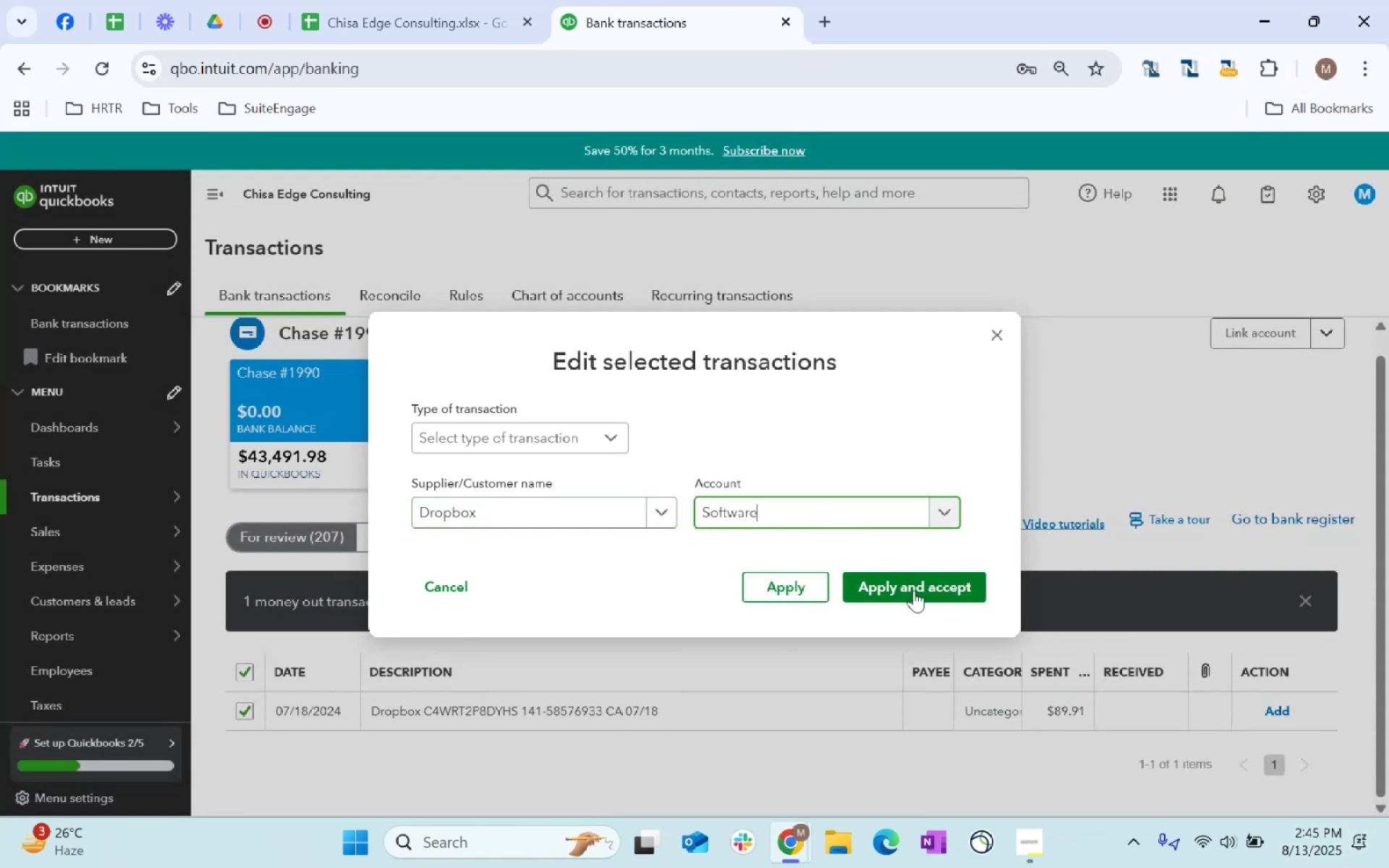 
left_click([930, 584])
 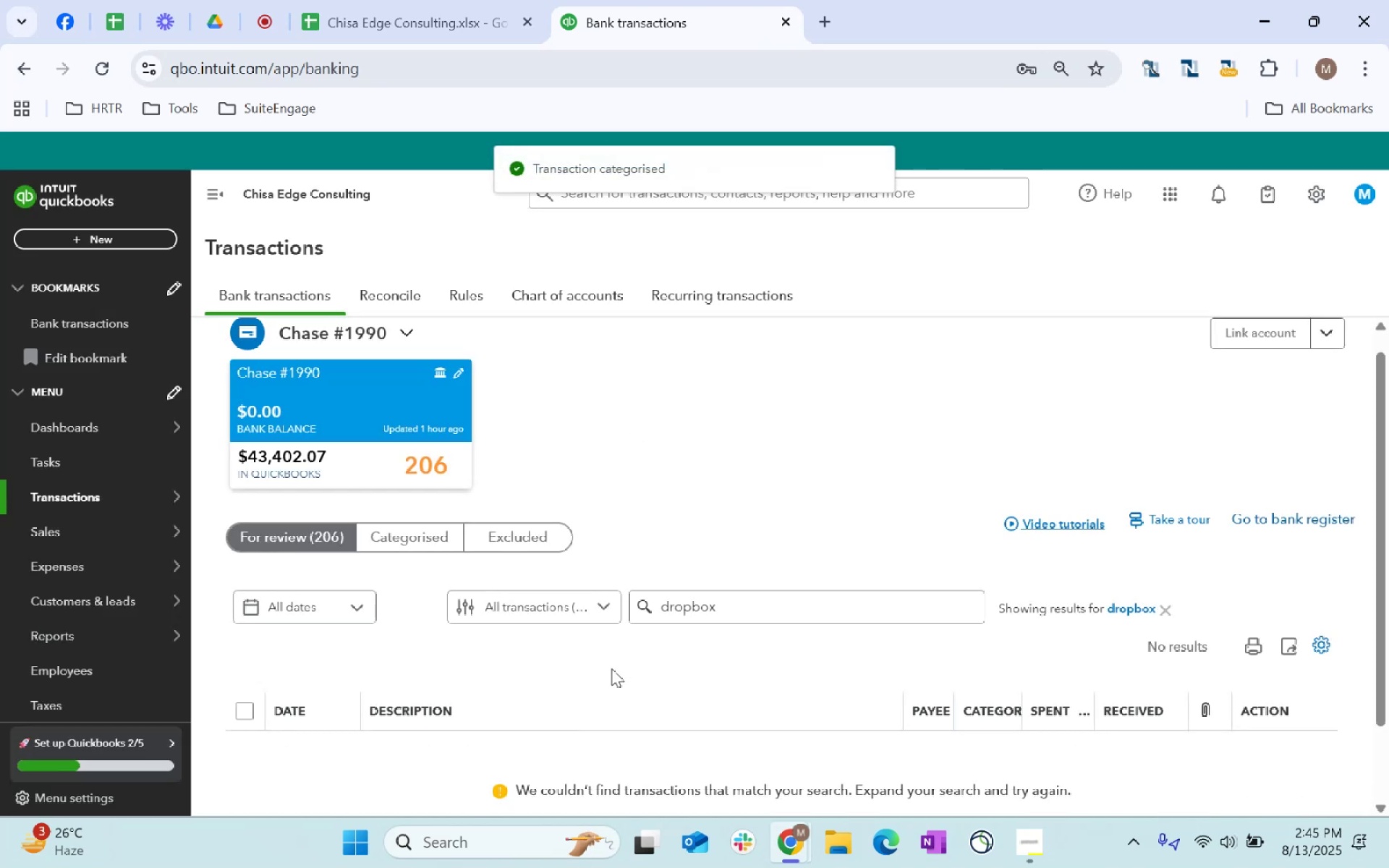 
scroll: coordinate [624, 655], scroll_direction: down, amount: 2.0
 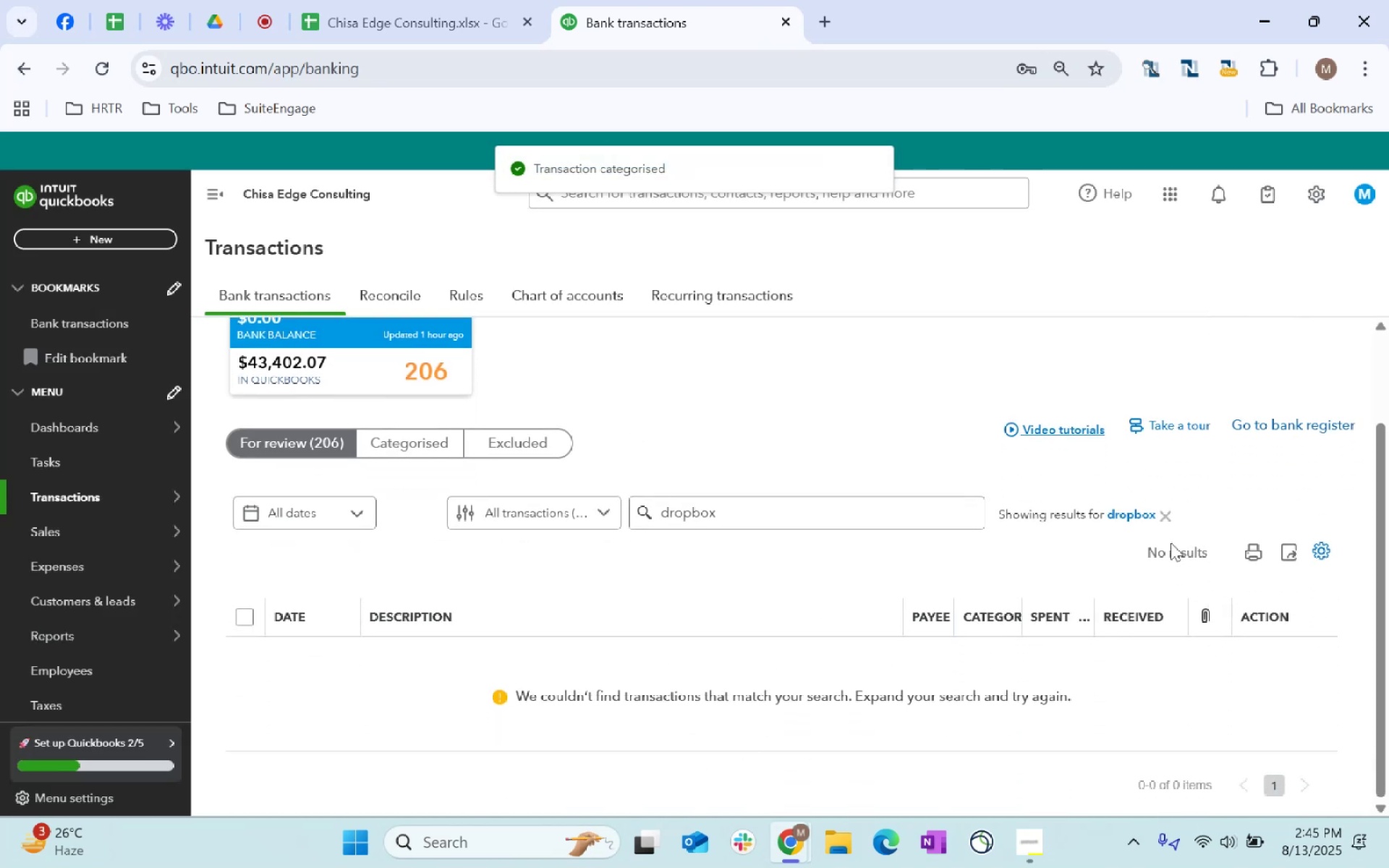 
left_click([1168, 516])
 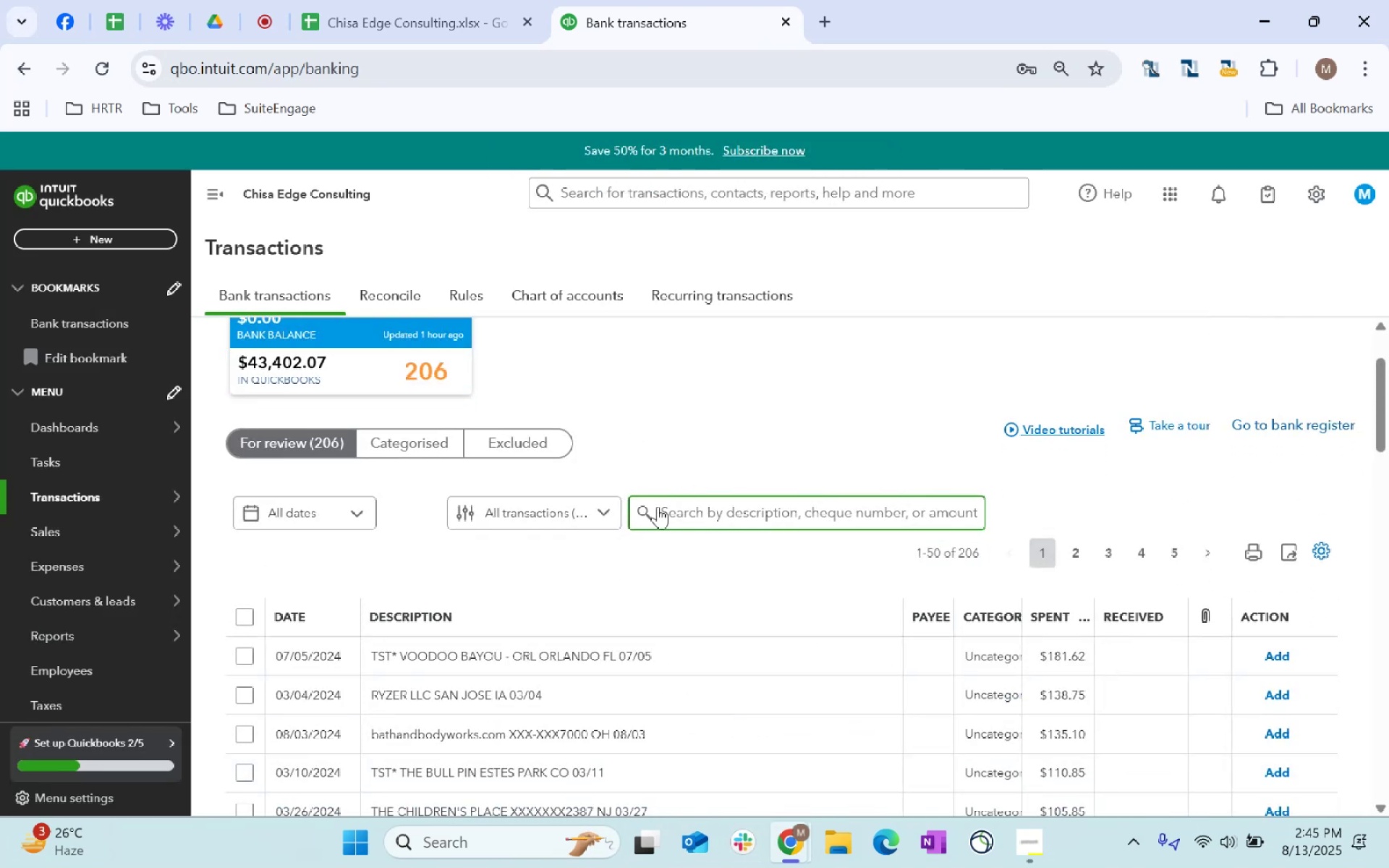 
left_click([267, 22])
 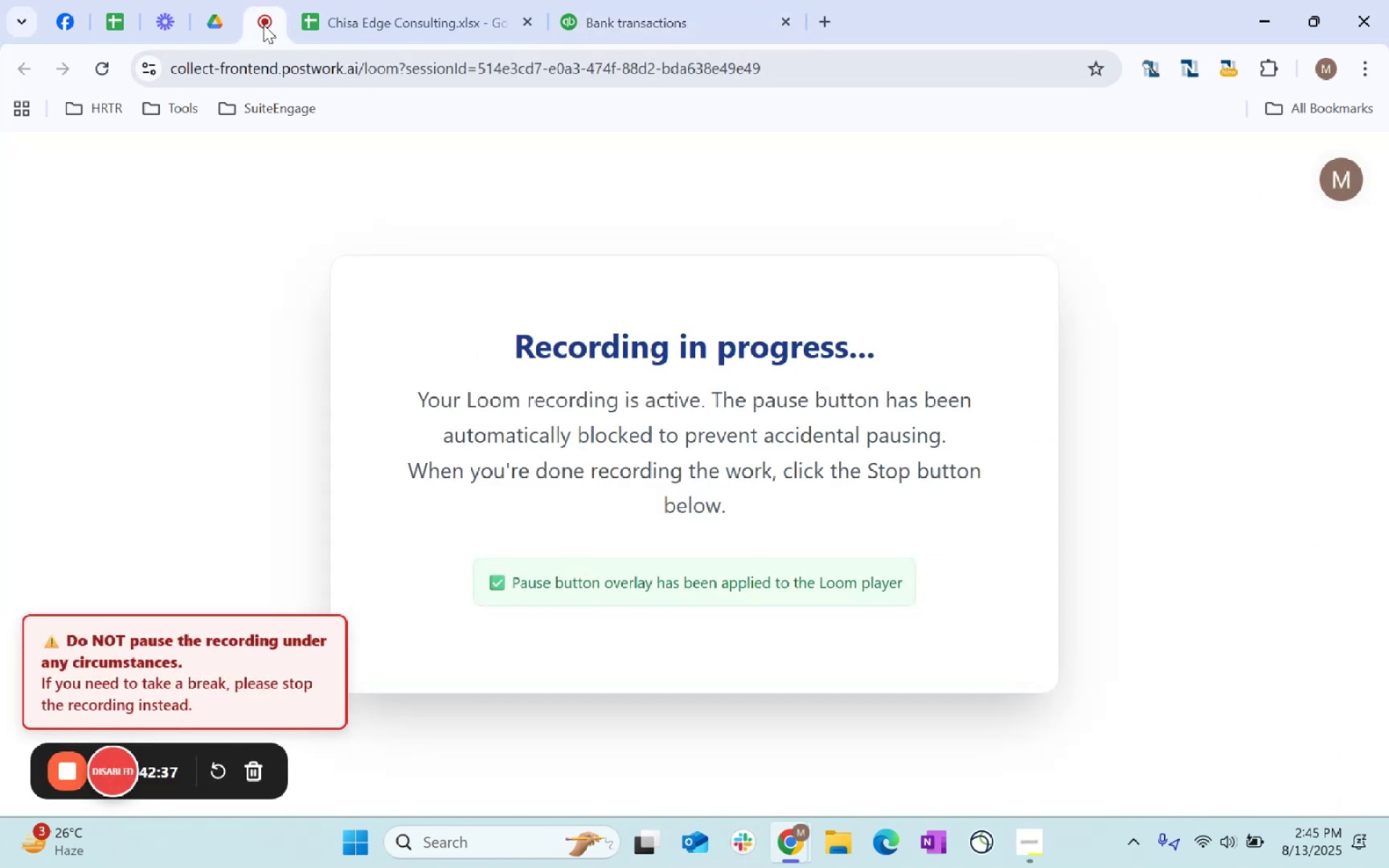 
left_click([658, 11])
 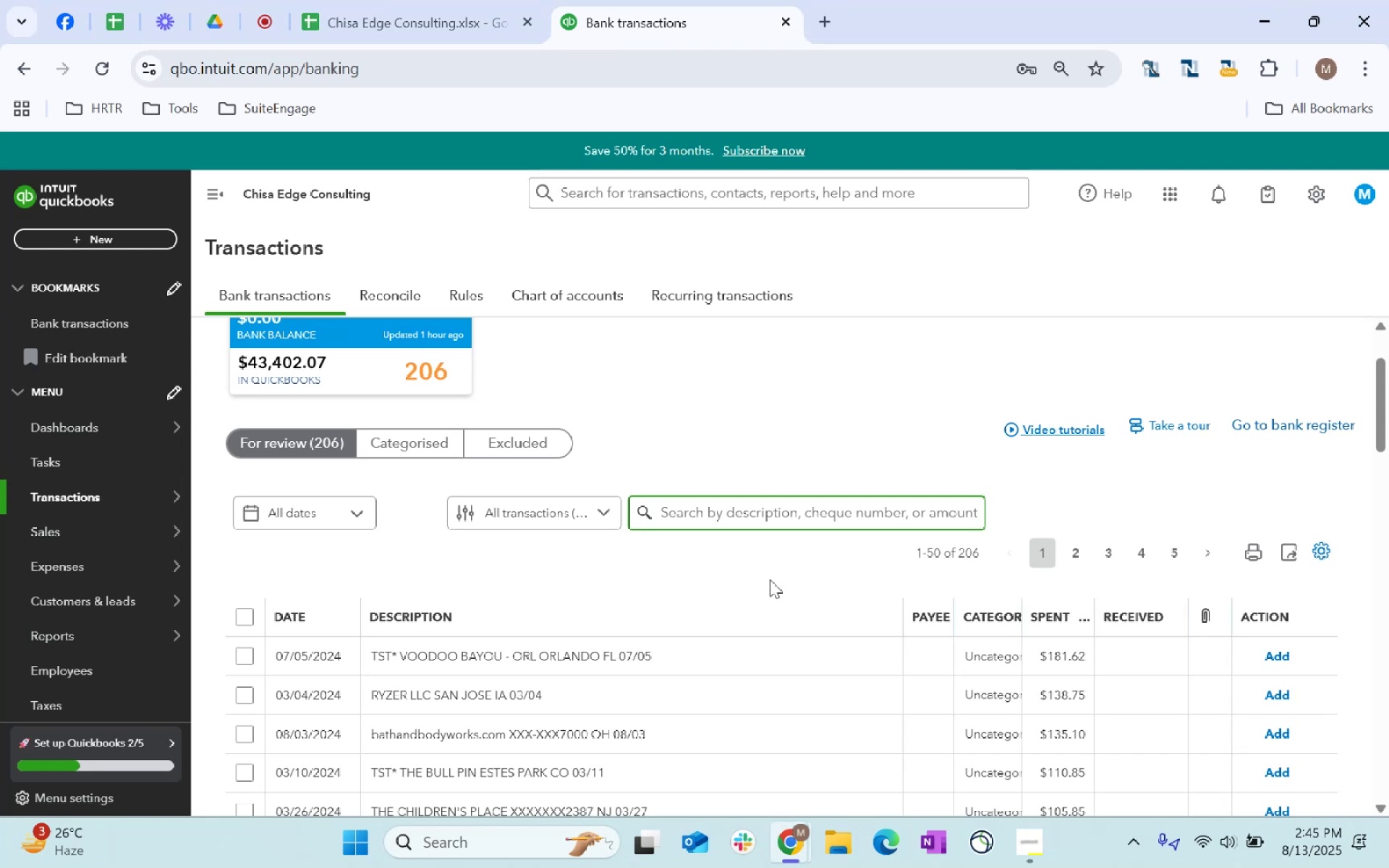 
scroll: coordinate [776, 578], scroll_direction: down, amount: 4.0
 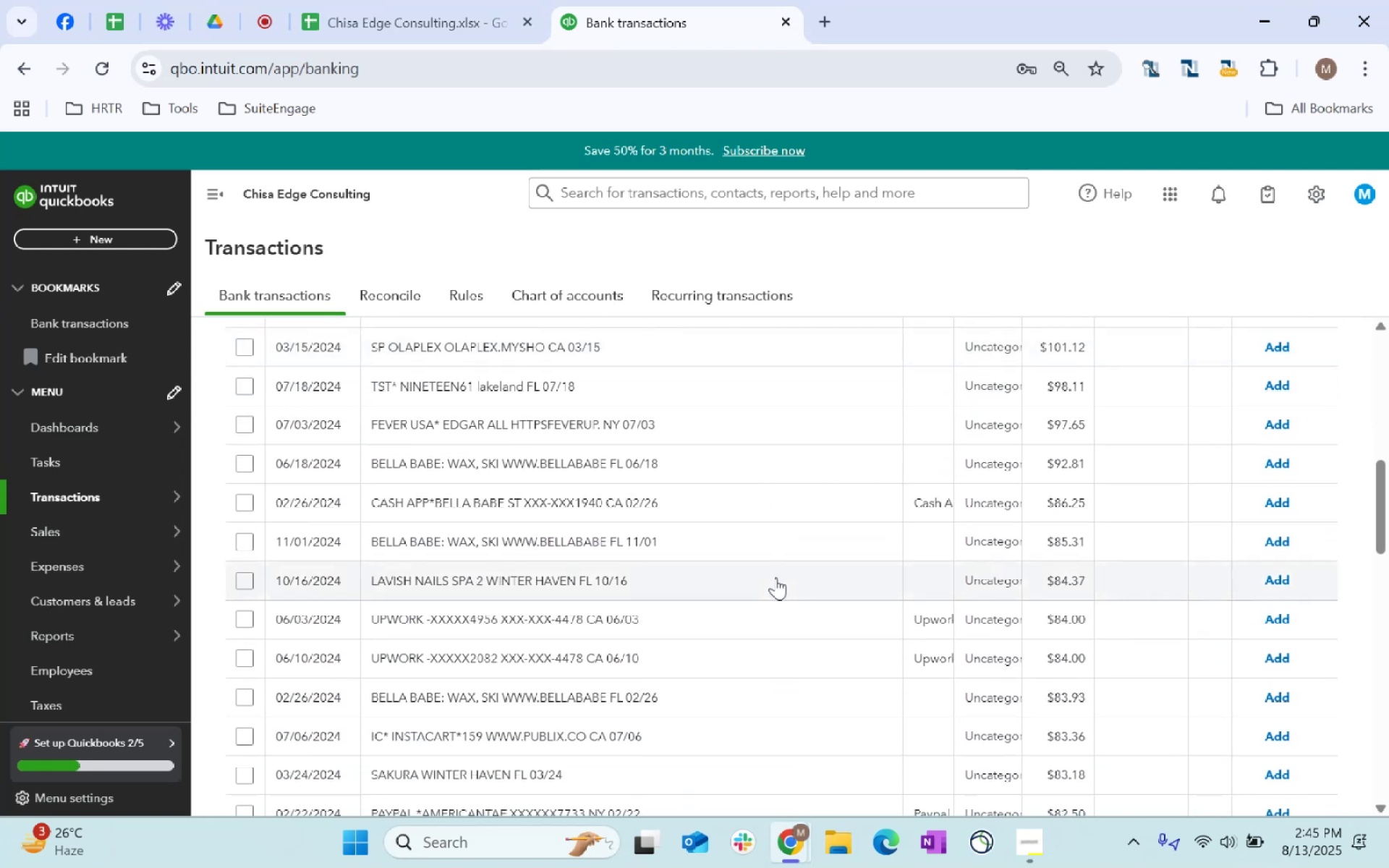 
scroll: coordinate [663, 668], scroll_direction: up, amount: 5.0
 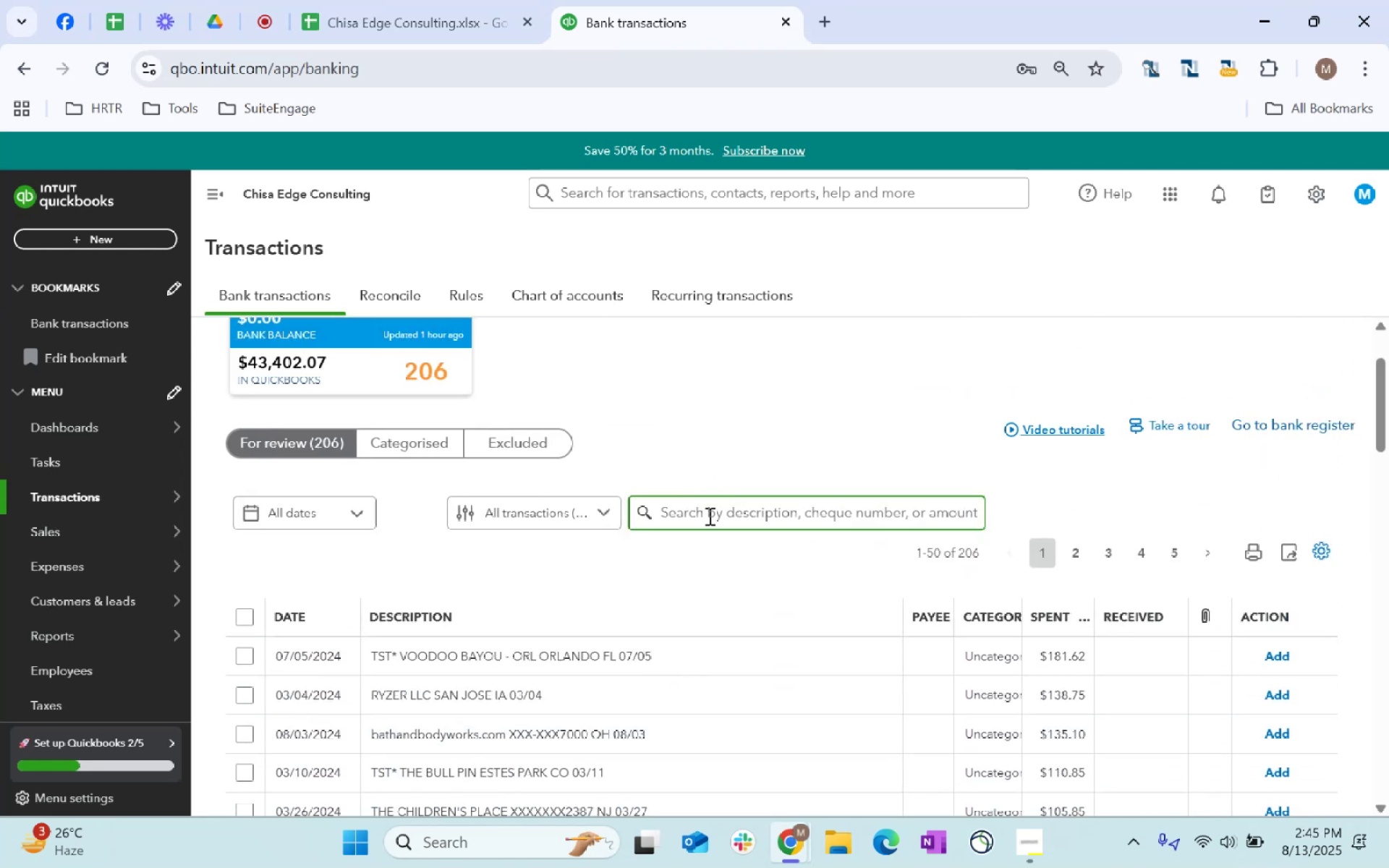 
type(belleb)
key(Backspace)
type( babe)
 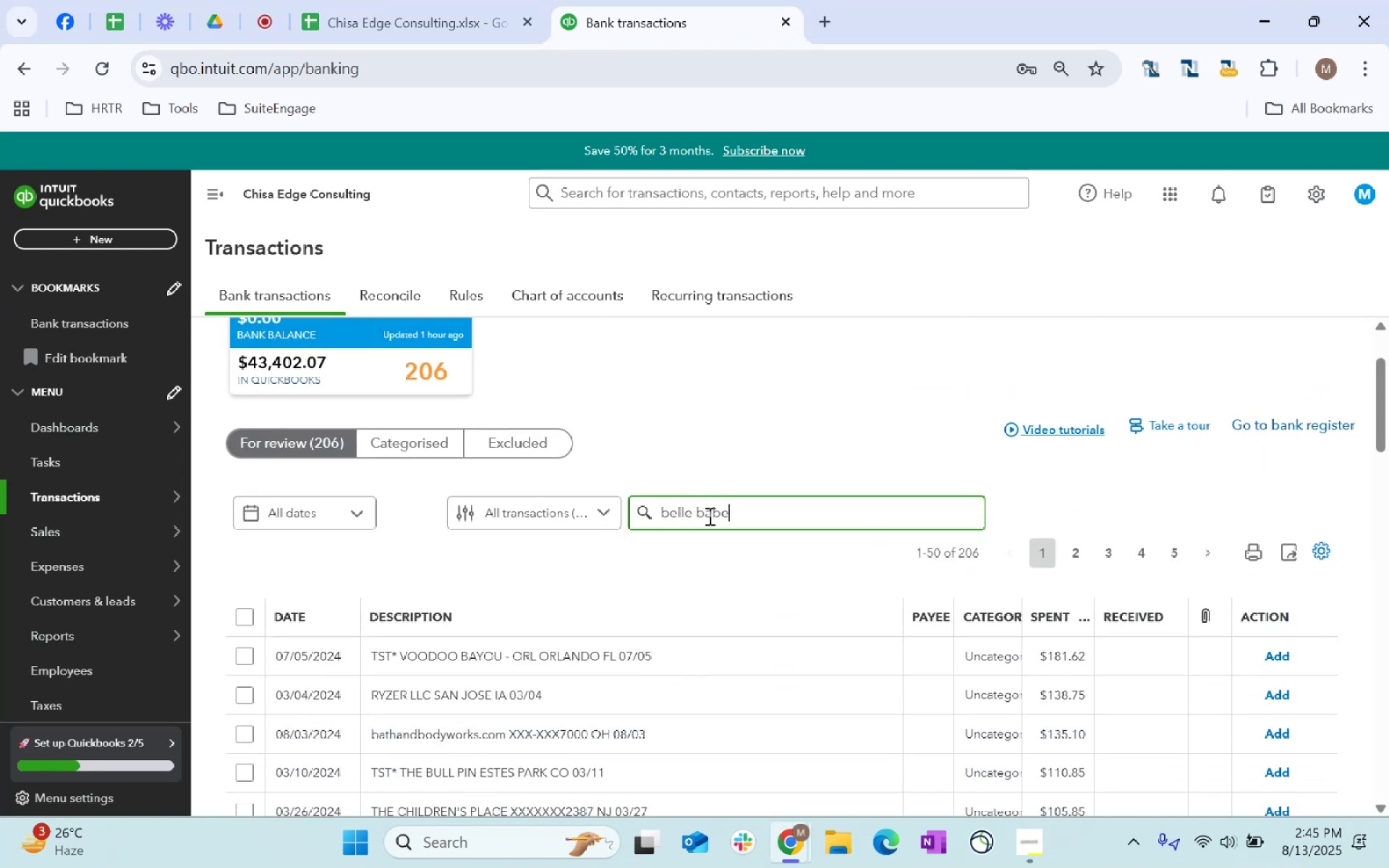 
key(Enter)
 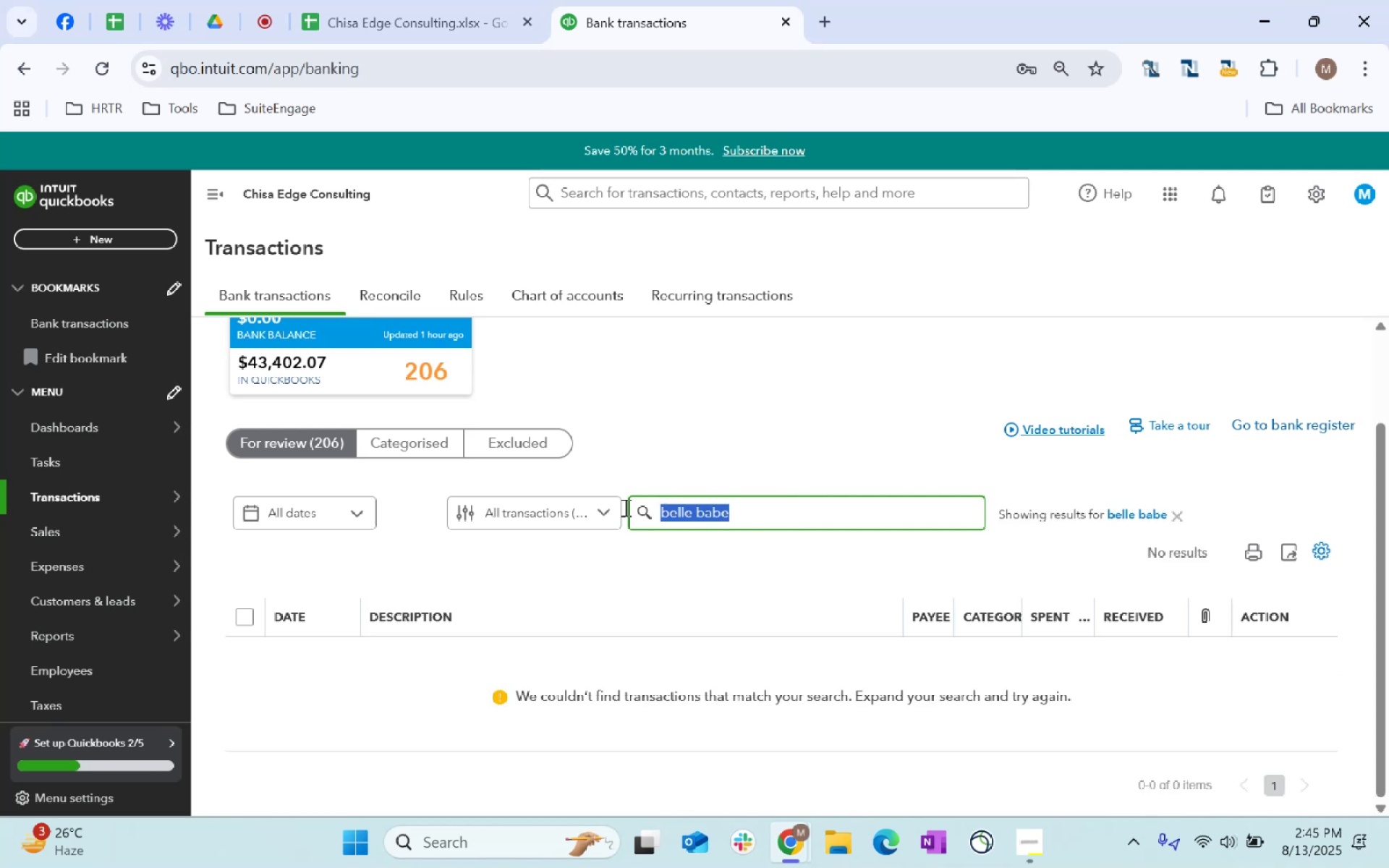 
type(belle)
 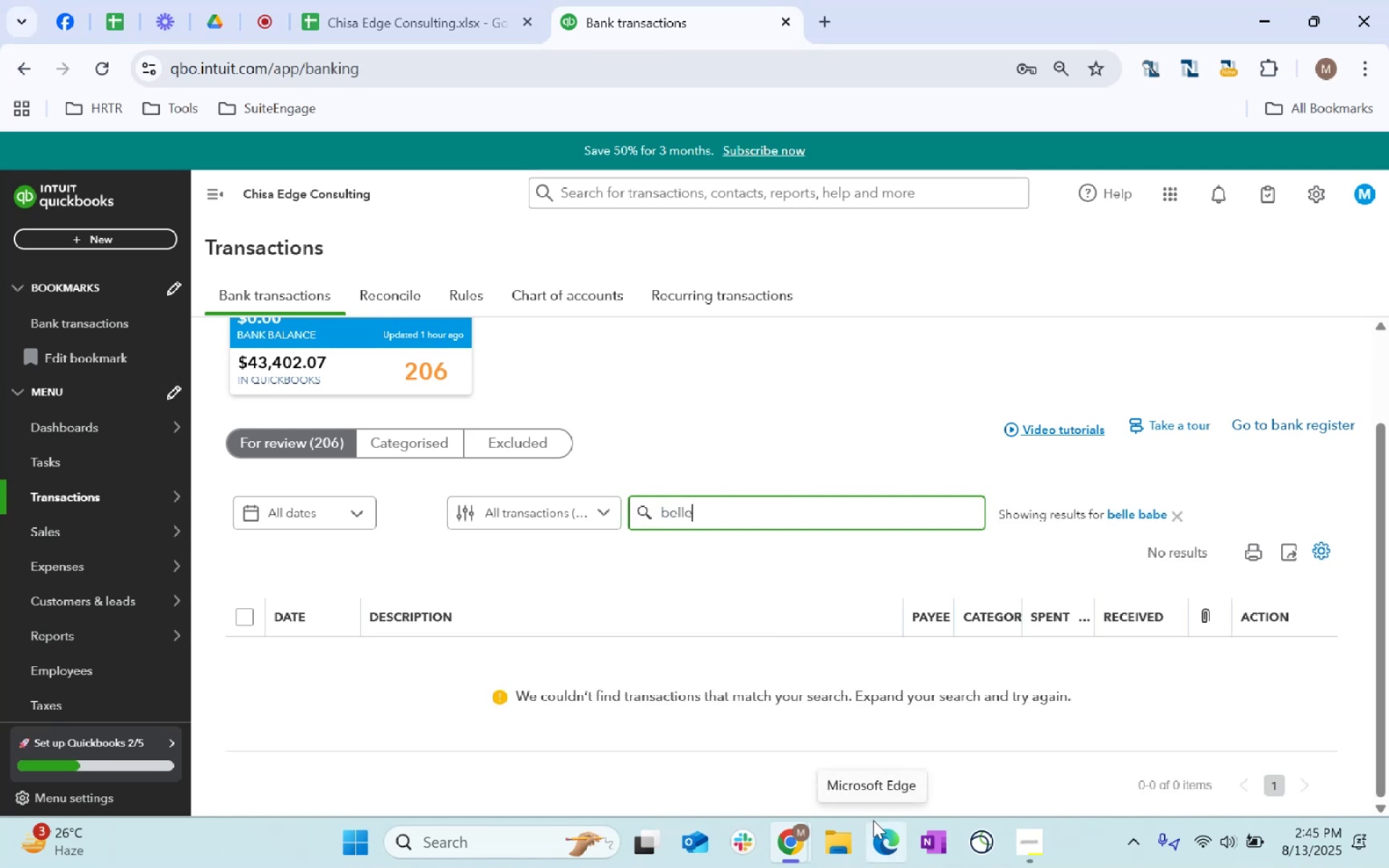 
key(Enter)
 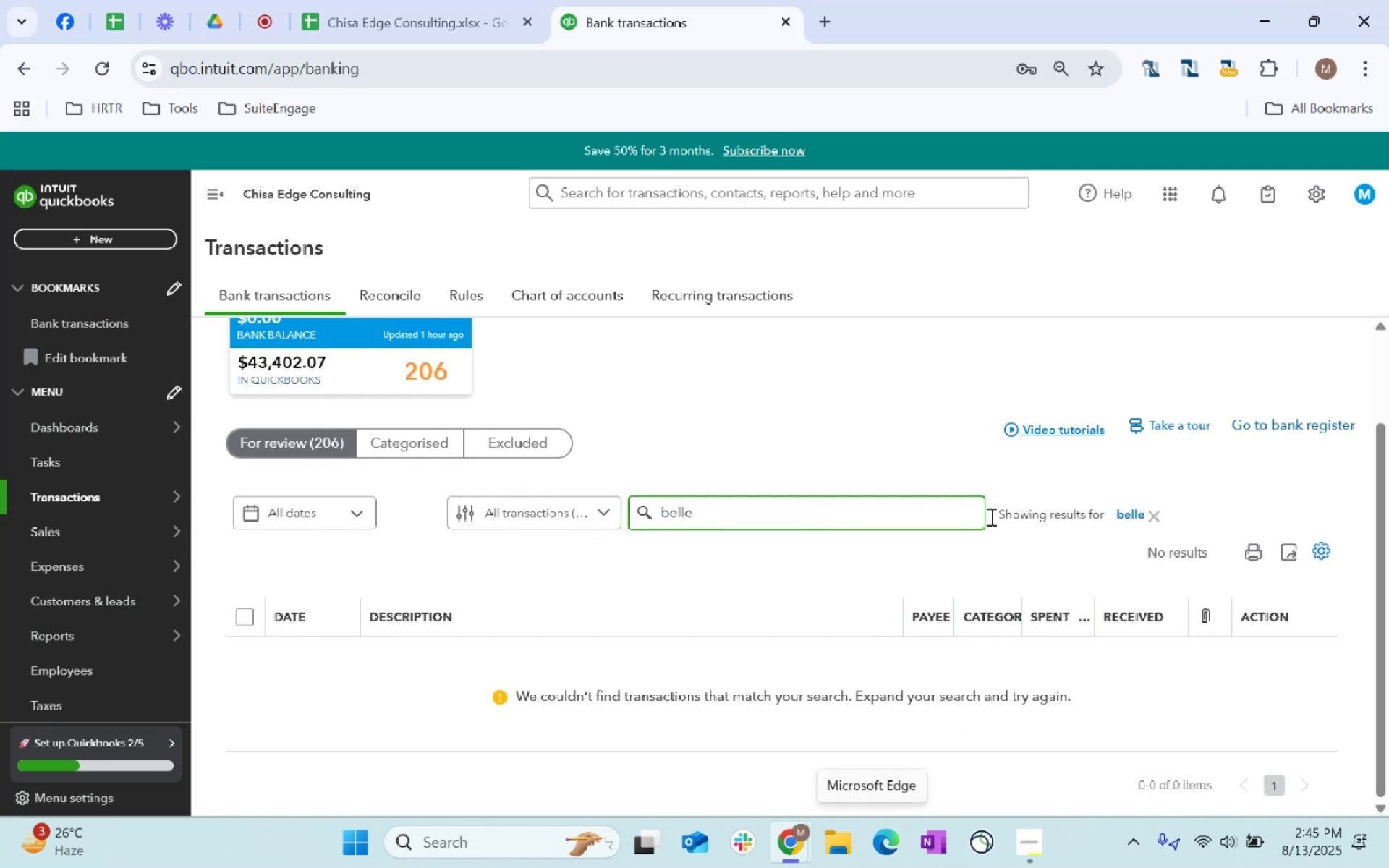 
left_click([1150, 512])
 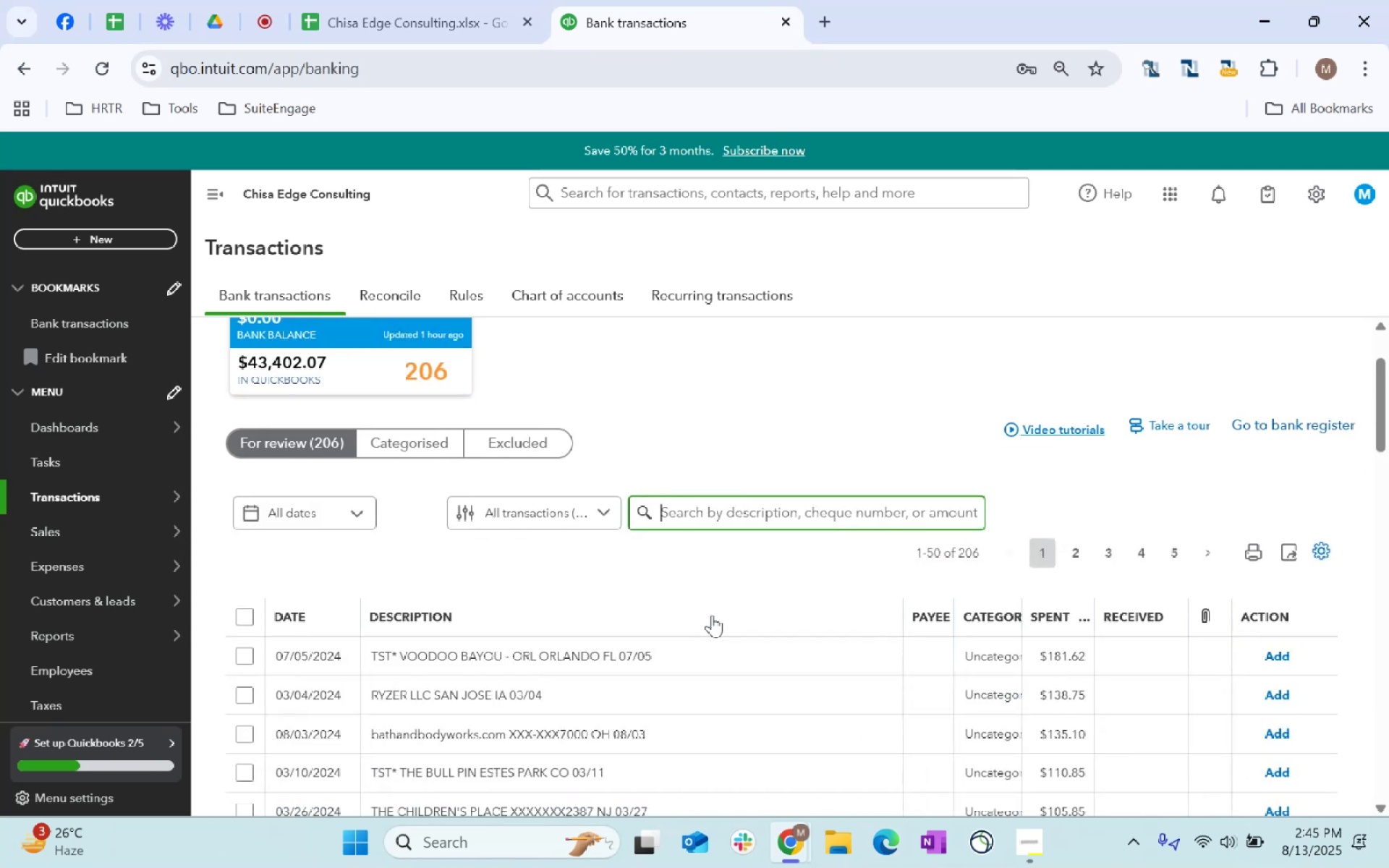 
scroll: coordinate [717, 613], scroll_direction: down, amount: 4.0
 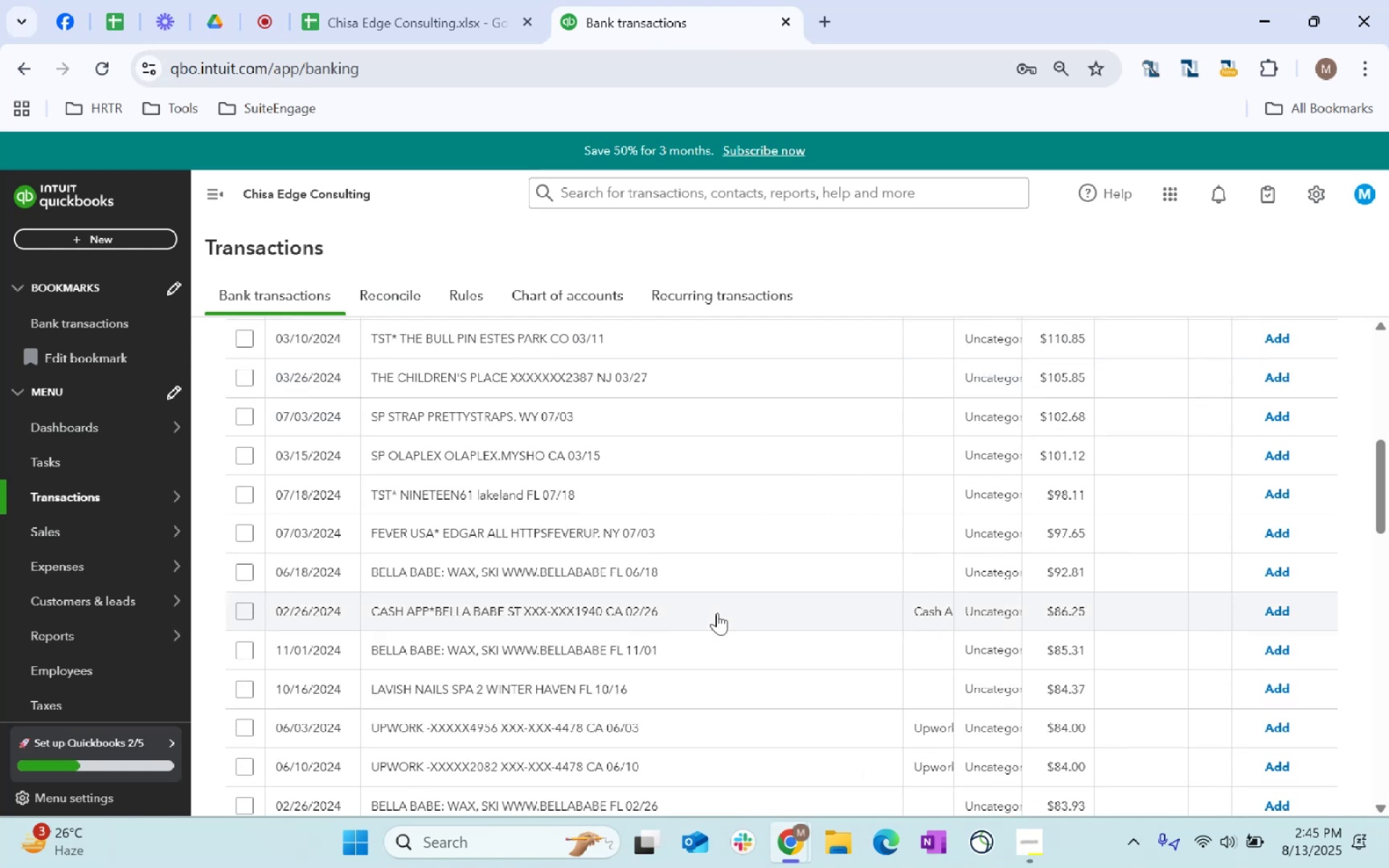 
scroll: coordinate [721, 613], scroll_direction: up, amount: 4.0
 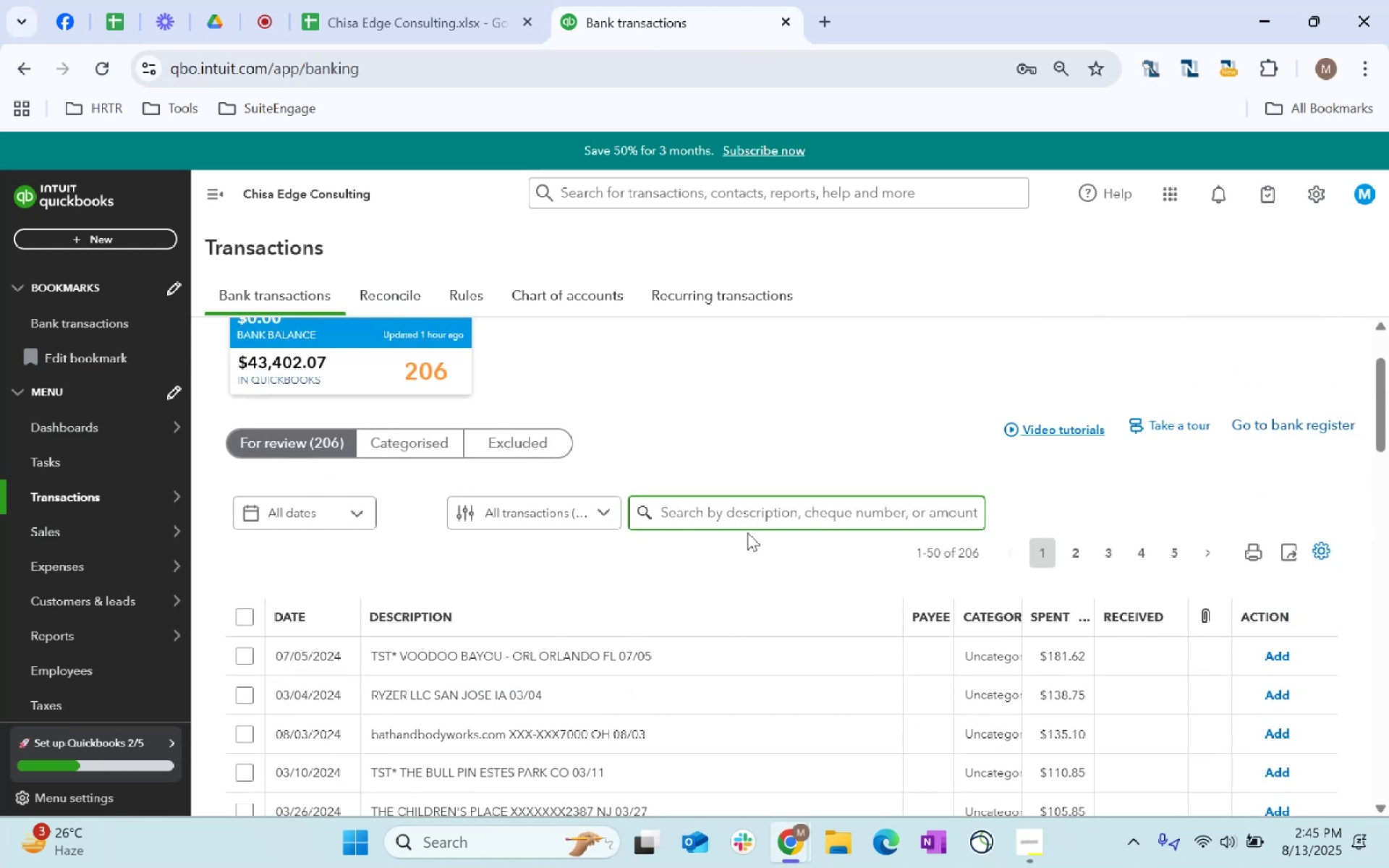 
left_click([739, 507])
 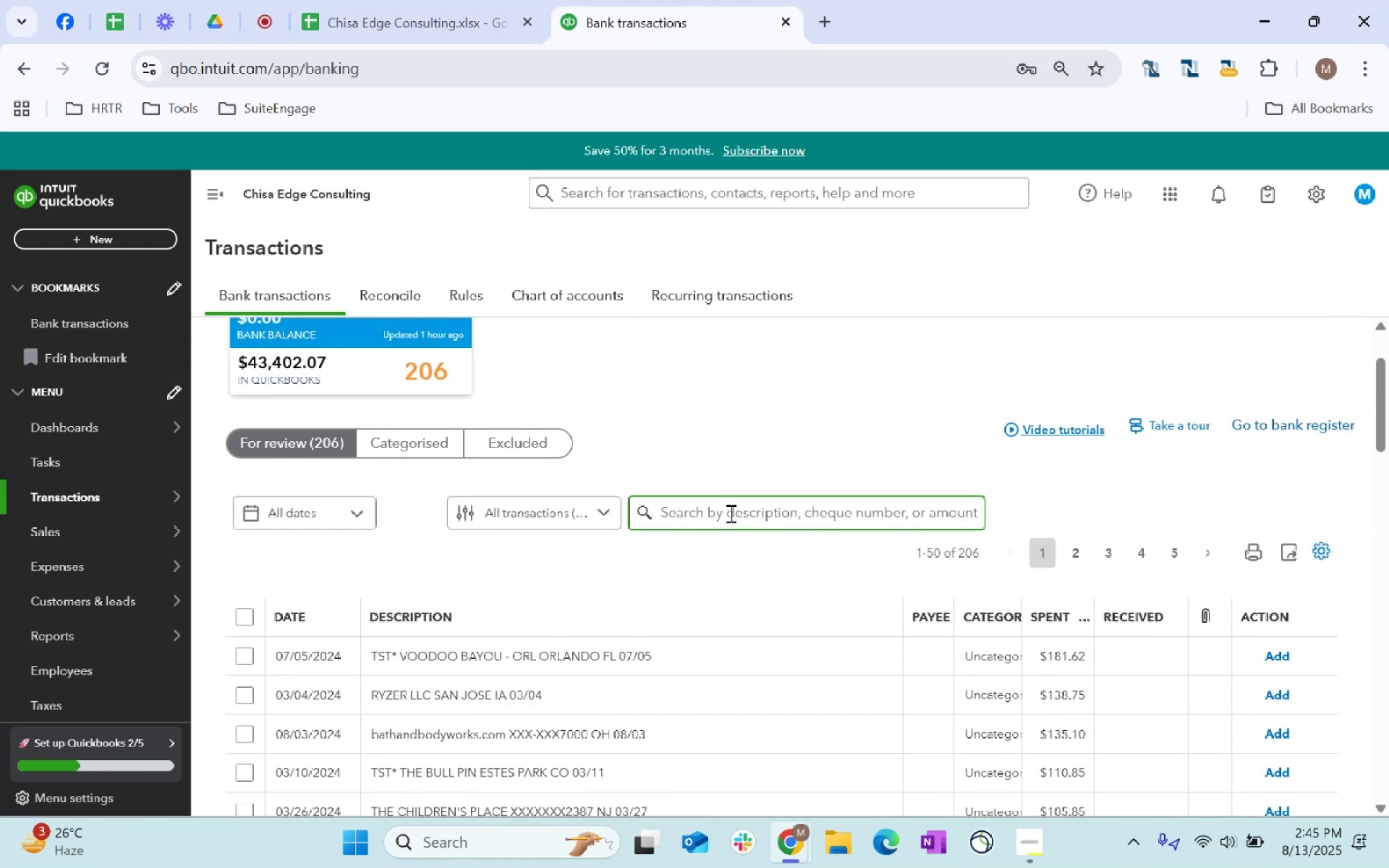 
type(bella babe)
 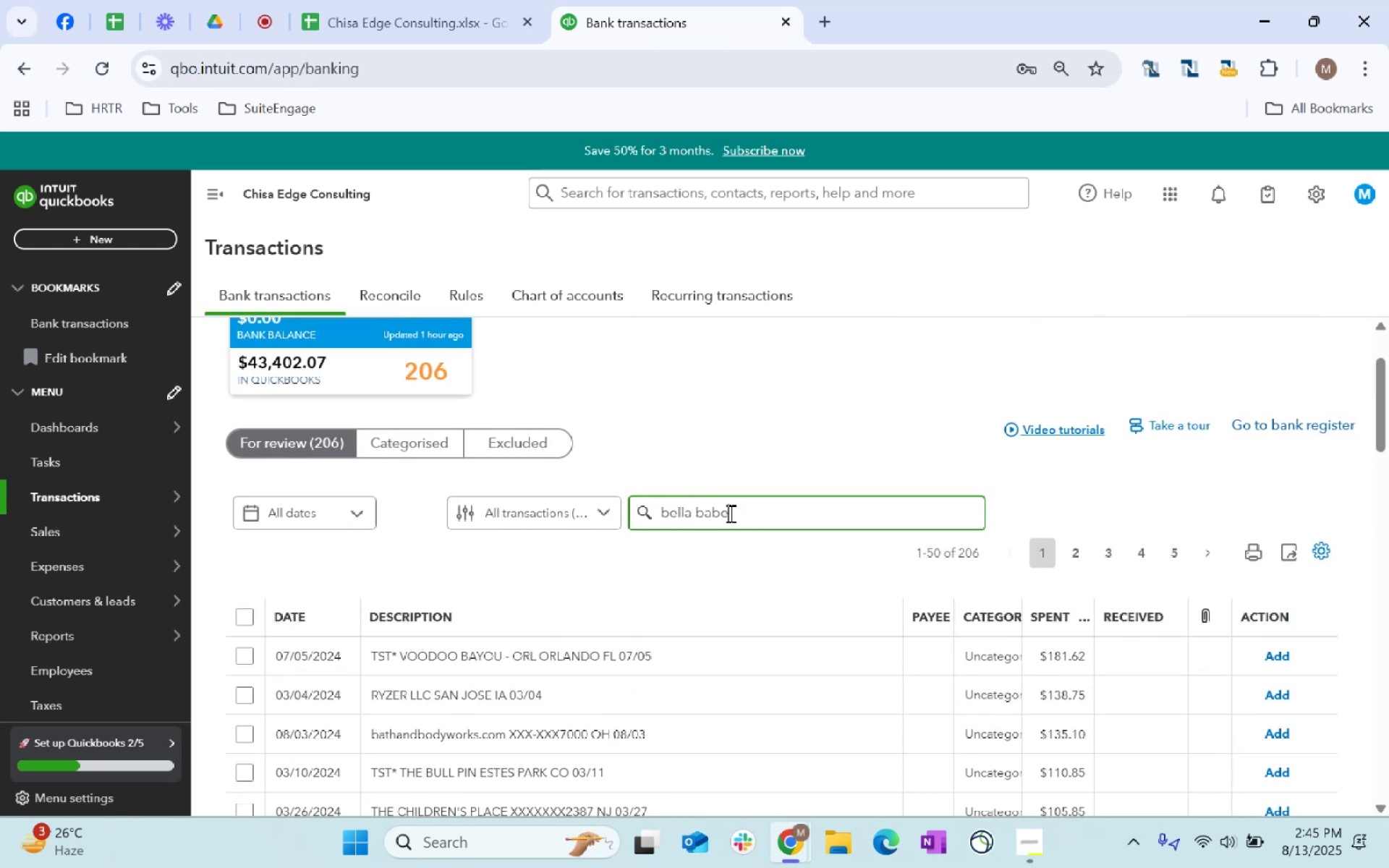 
key(Enter)
 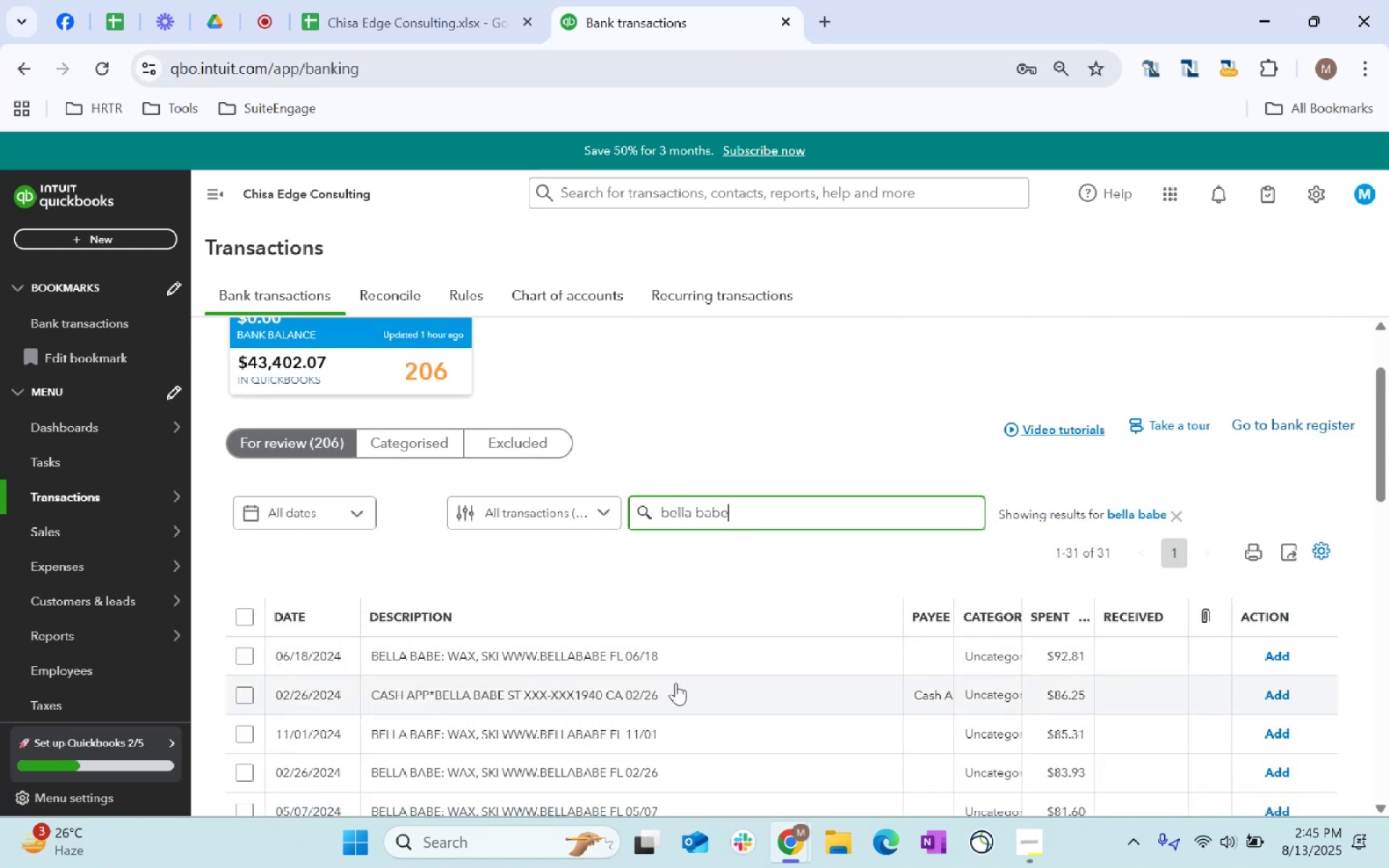 
wait(6.02)
 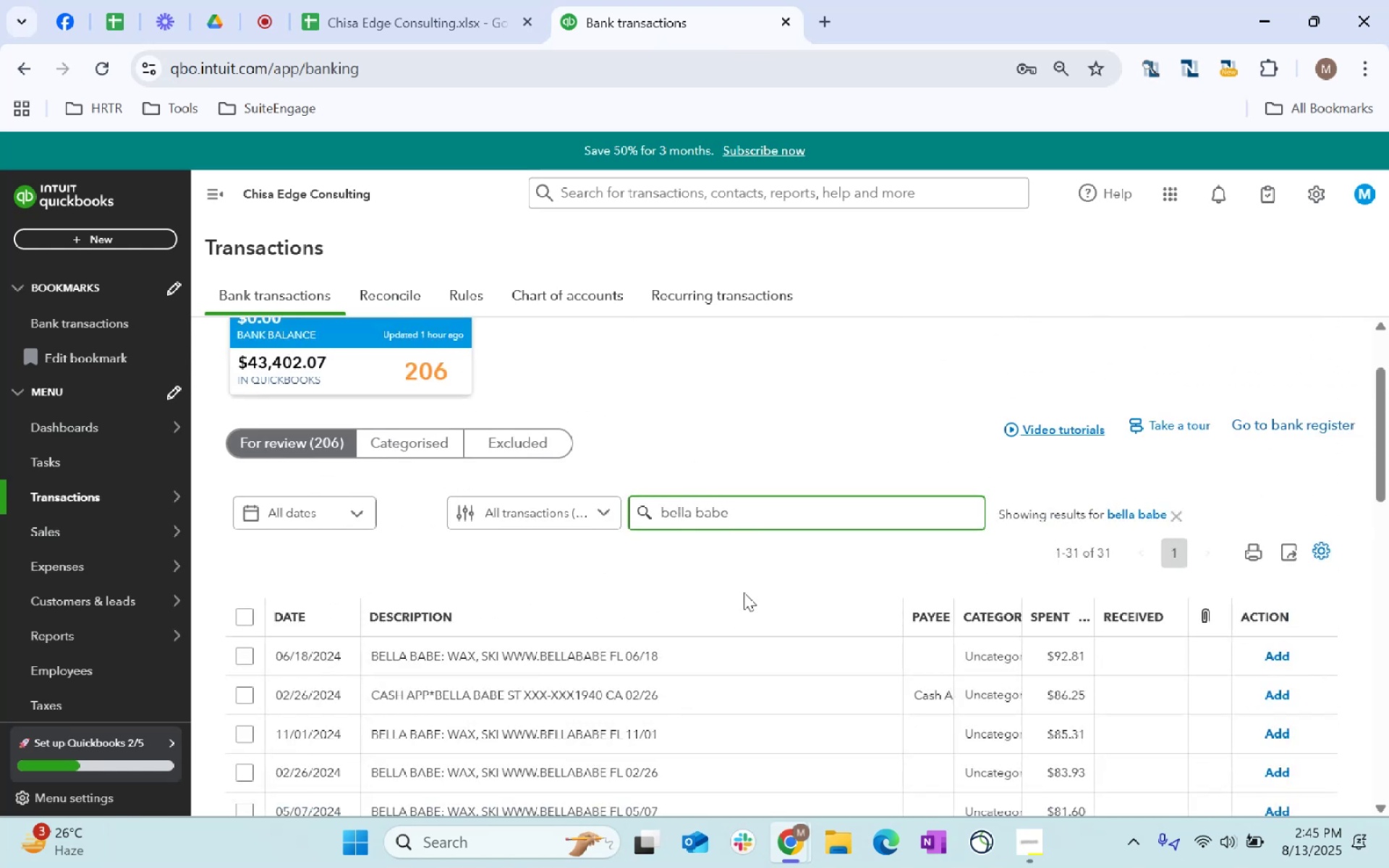 
key(Control+C)
 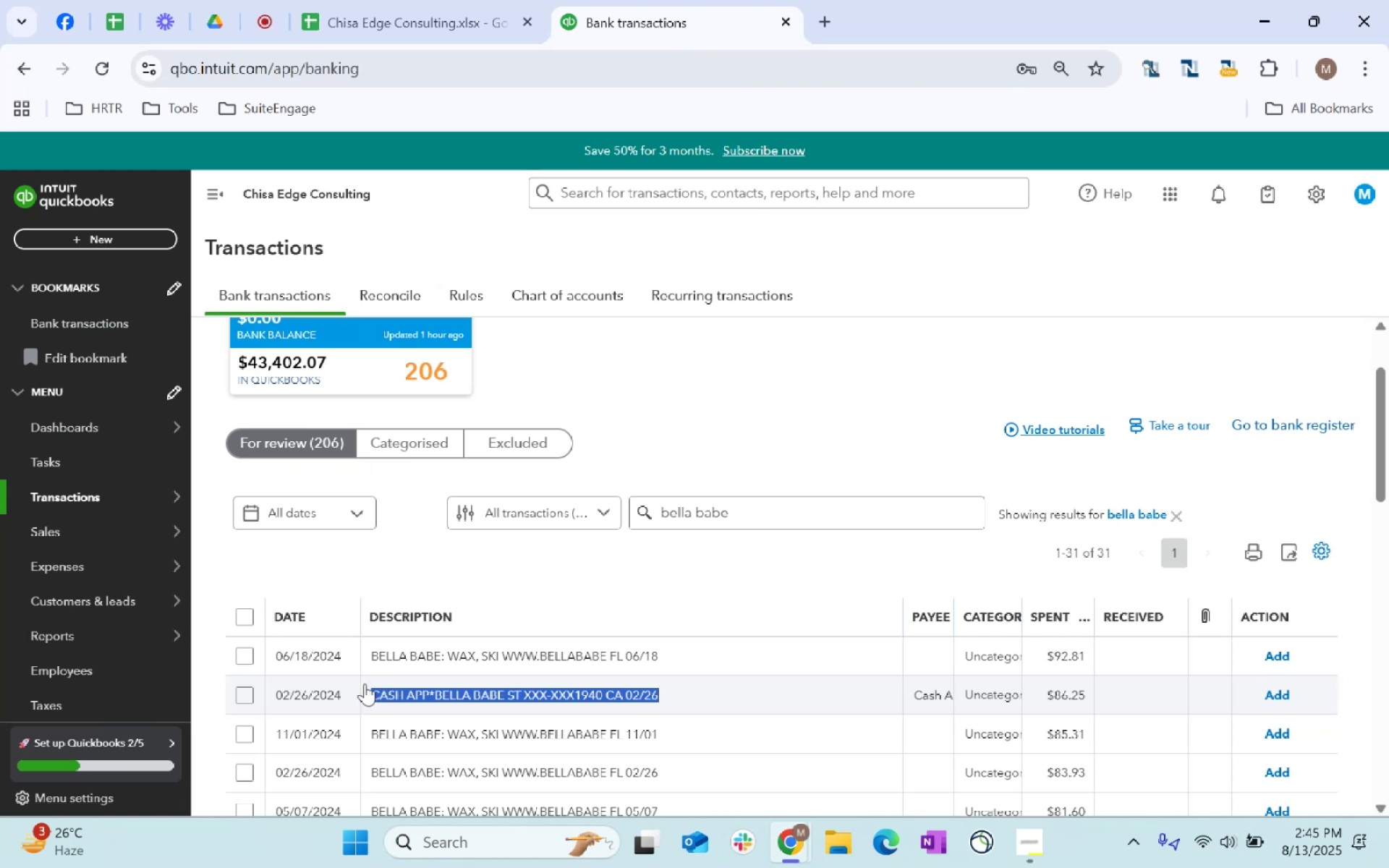 
key(Control+C)
 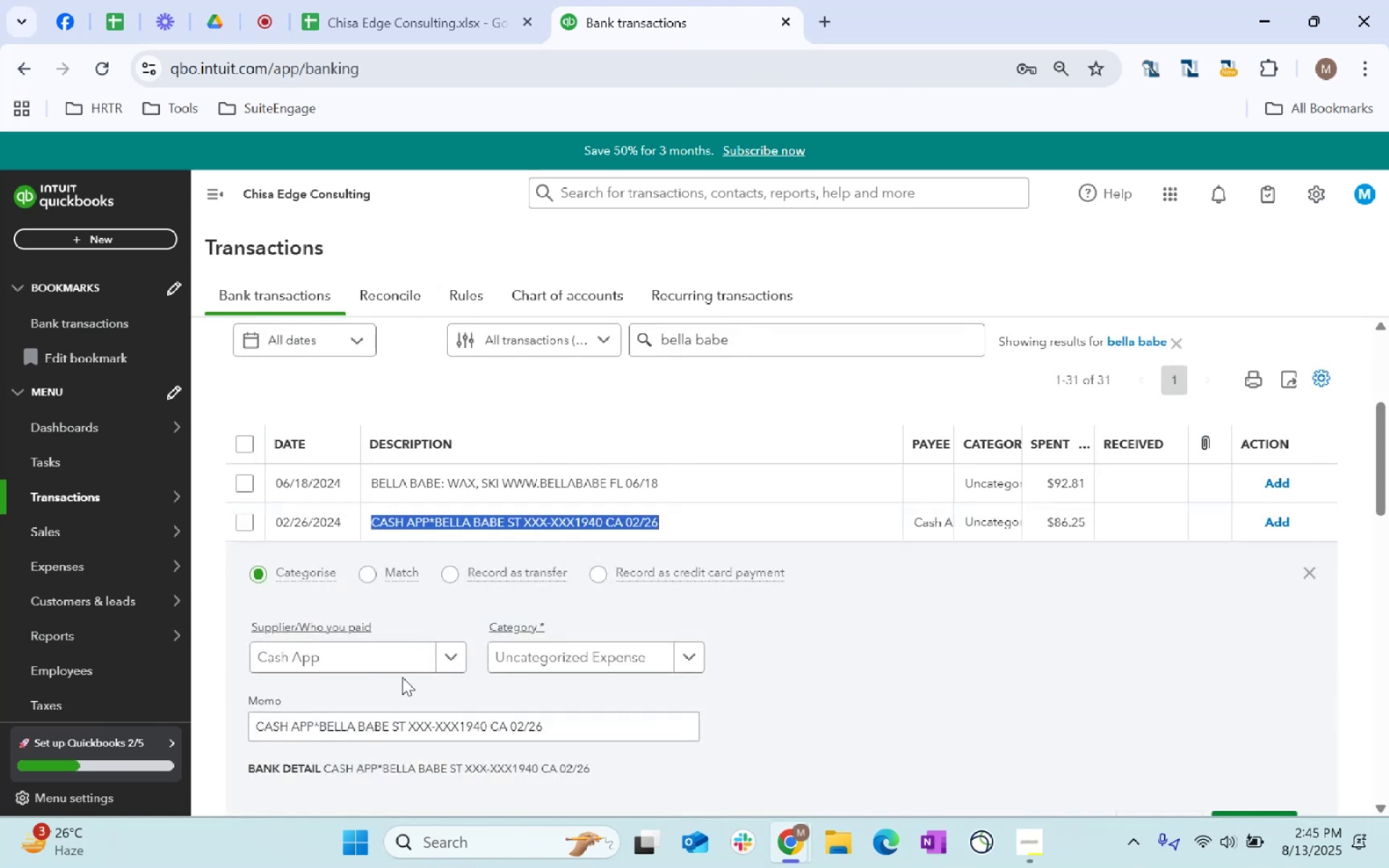 
key(Control+C)
 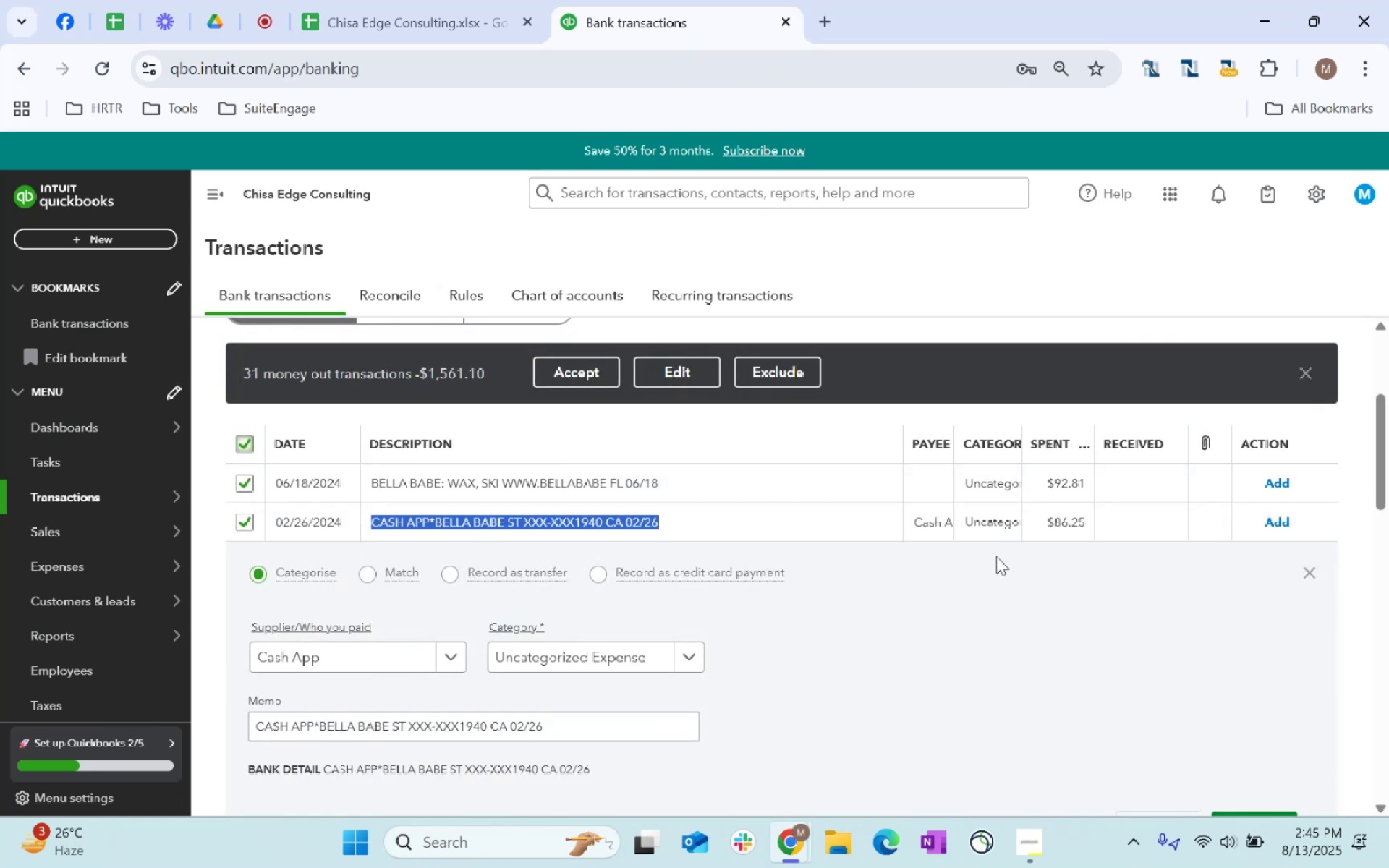 
scroll: coordinate [681, 339], scroll_direction: down, amount: 63.0
 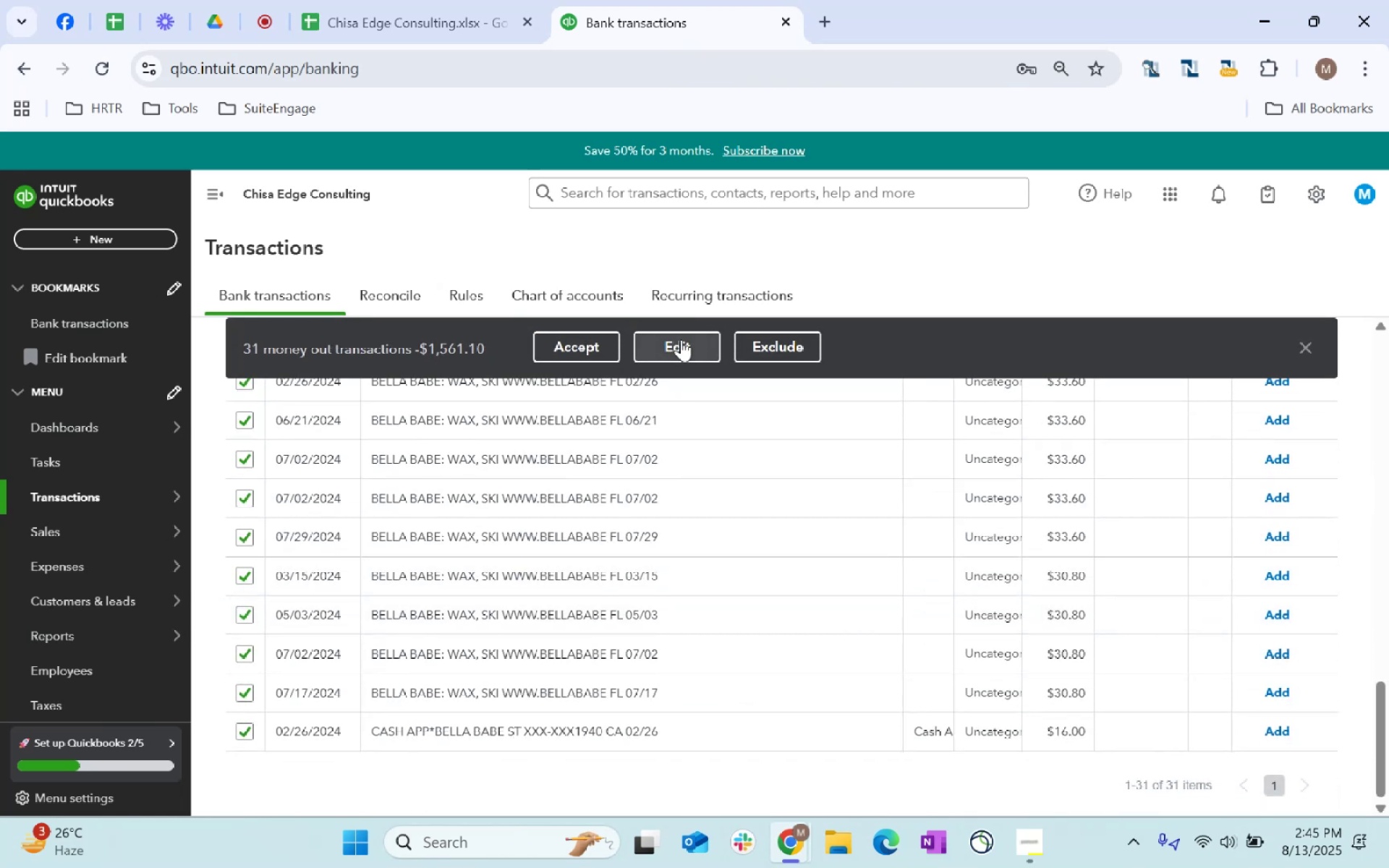 
left_click([681, 339])
 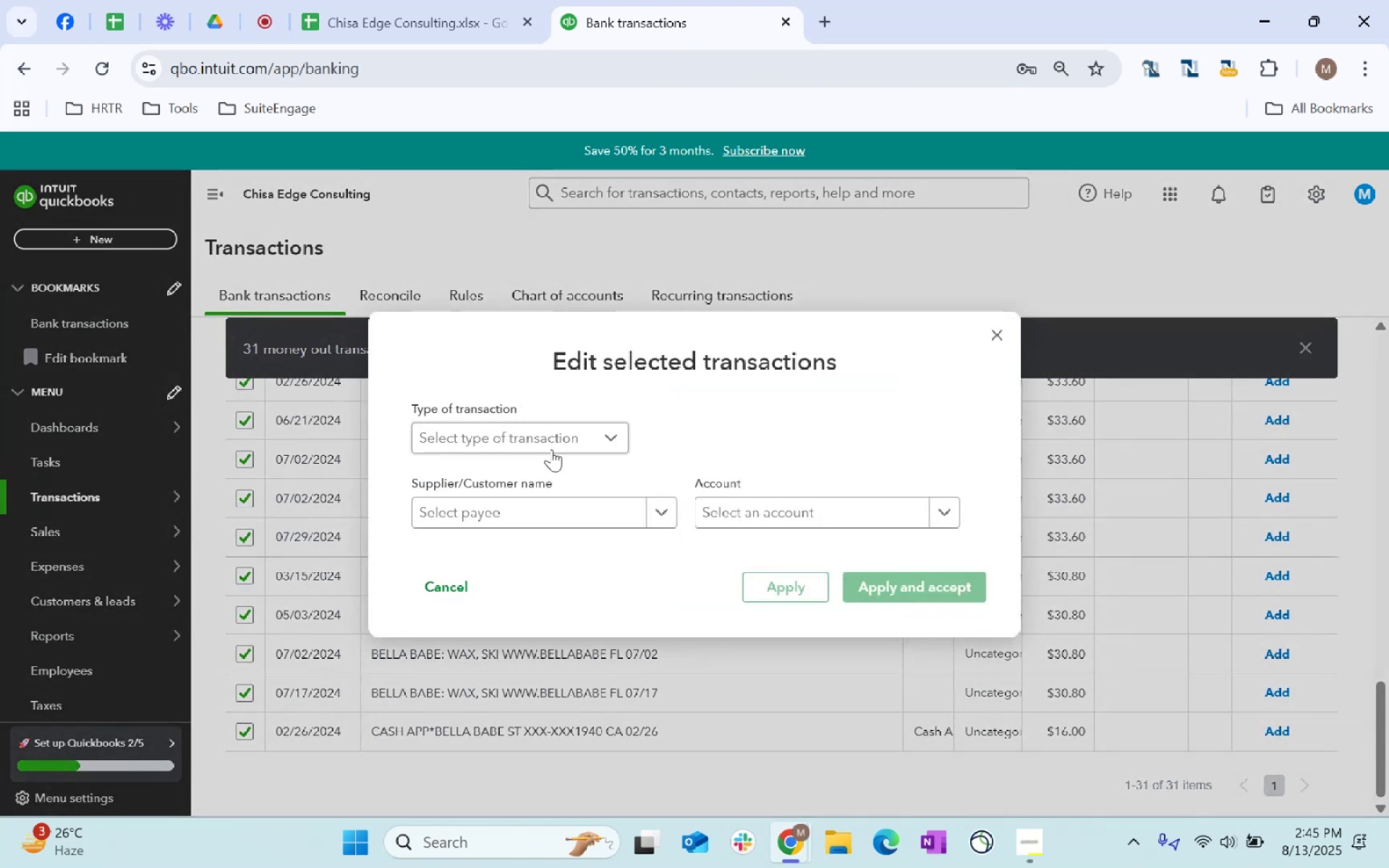 
left_click([556, 438])
 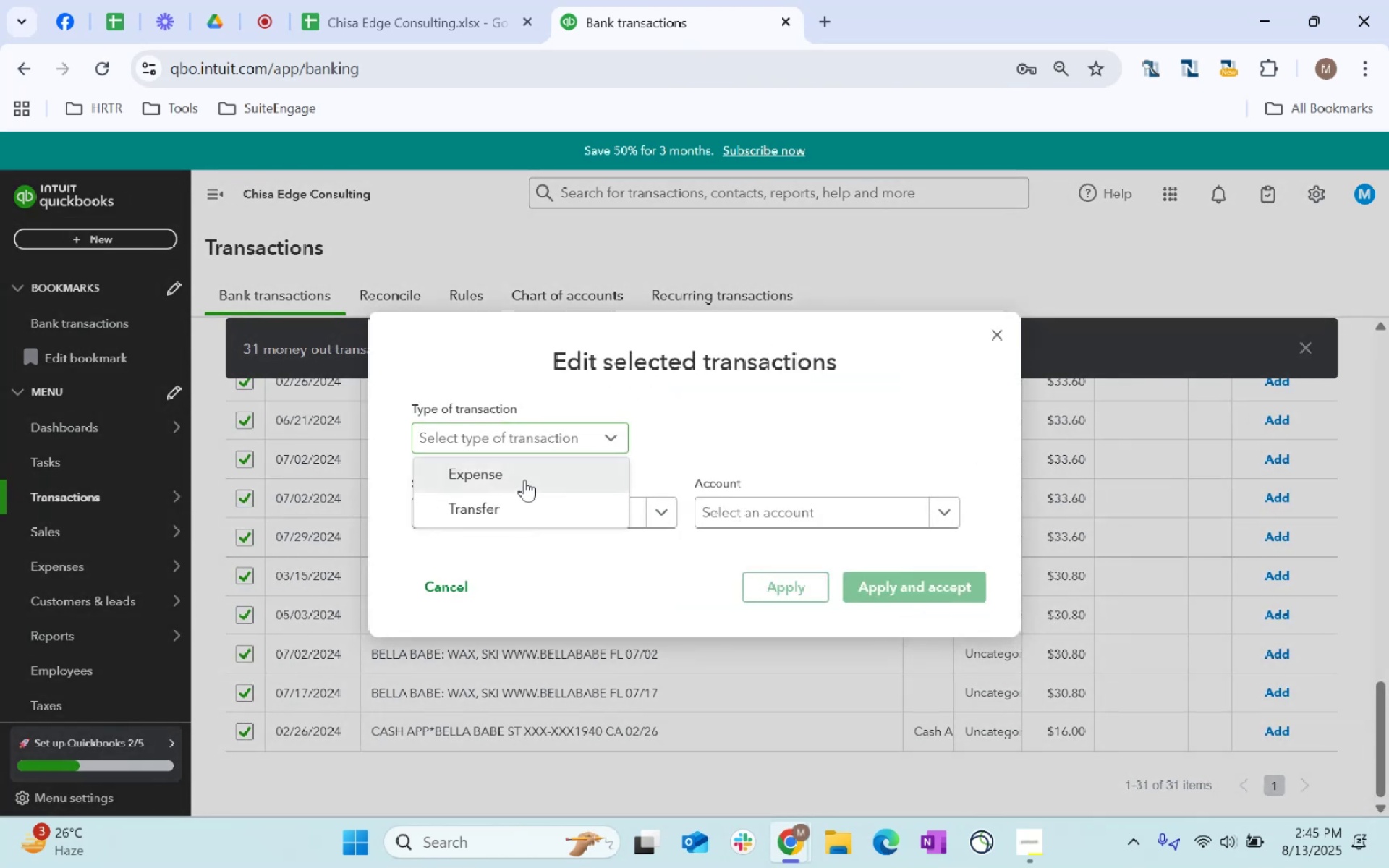 
double_click([532, 519])
 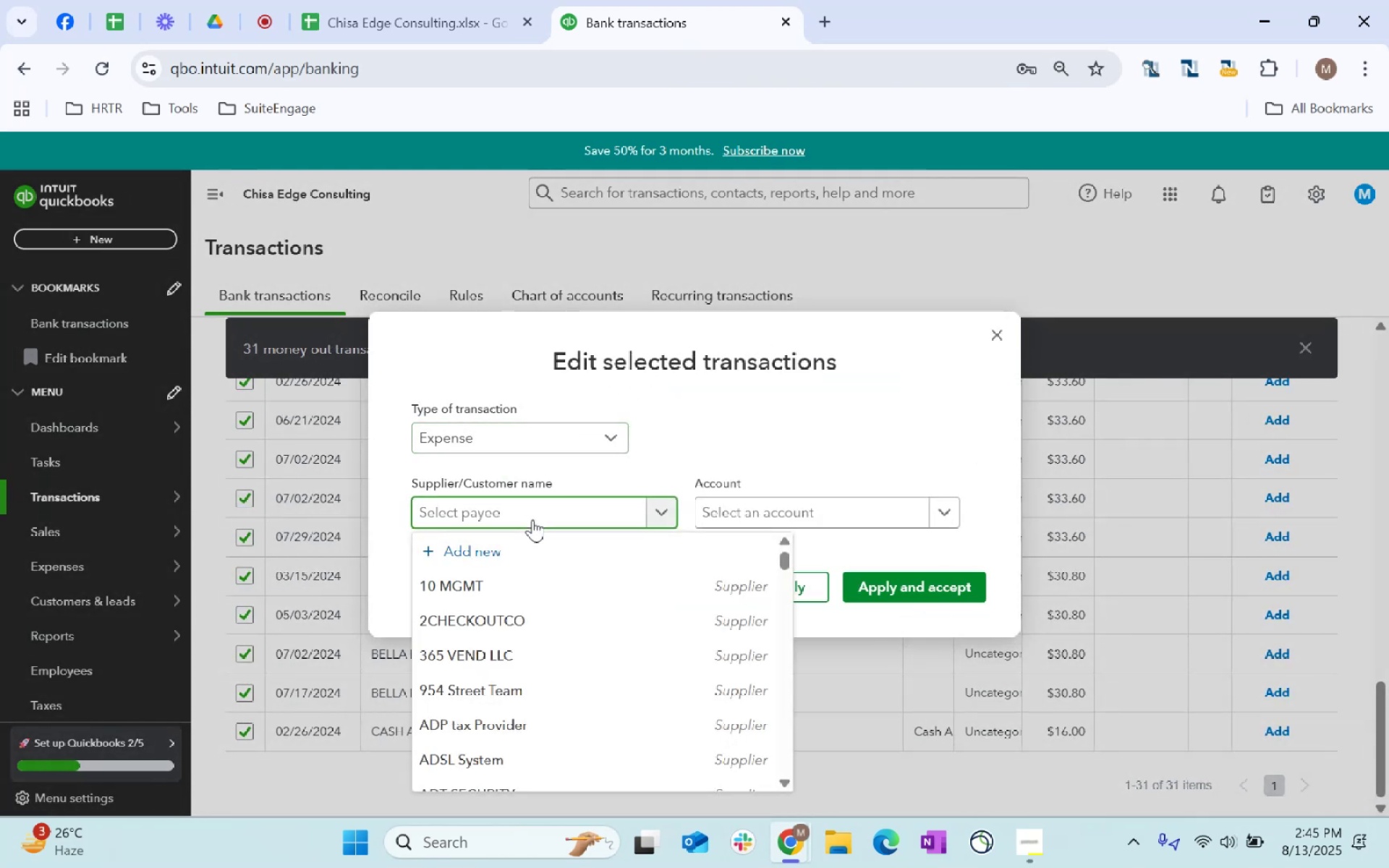 
type(Tea)
 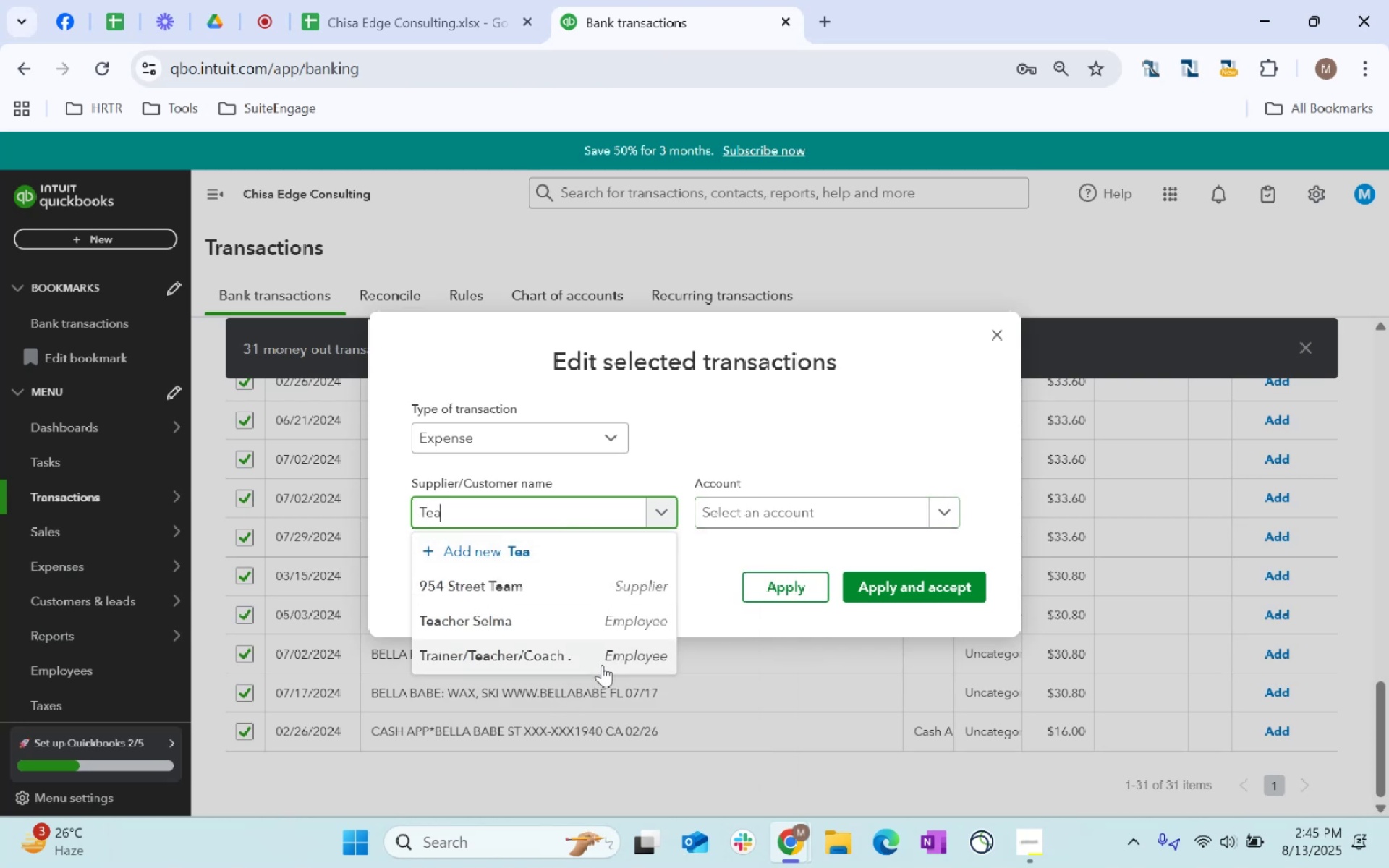 
left_click([752, 514])
 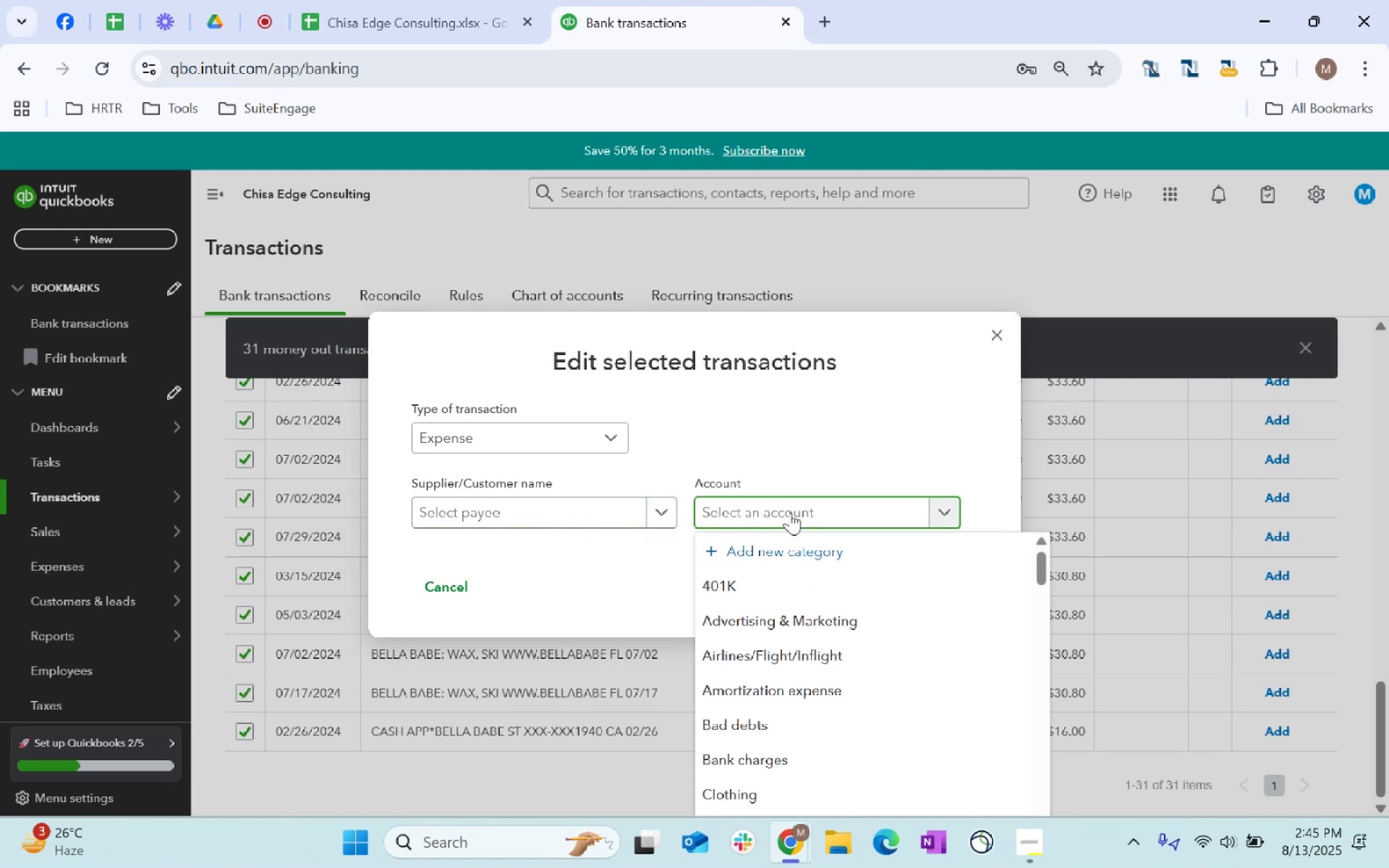 
left_click([809, 545])
 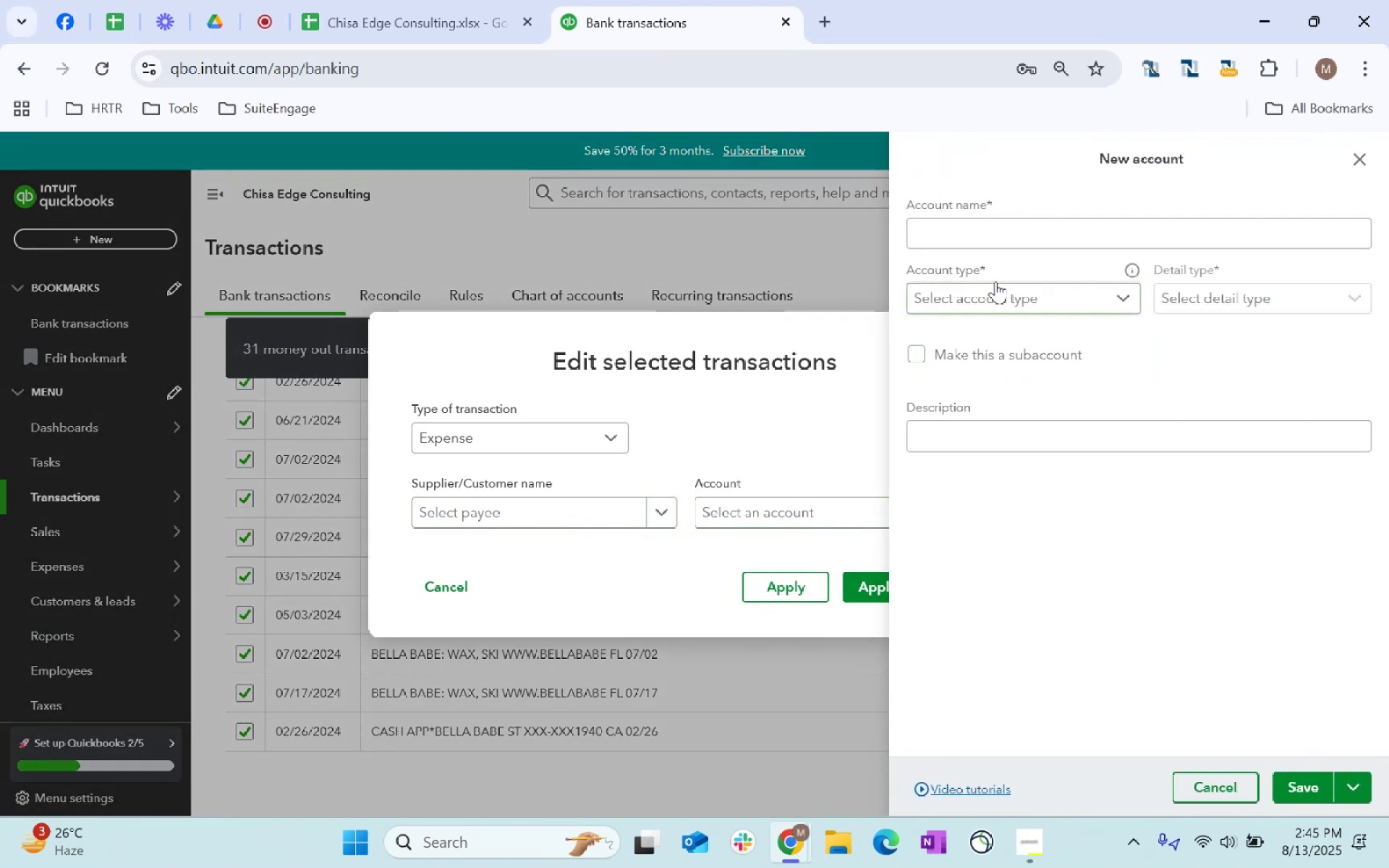 
type(Employee Perks)
 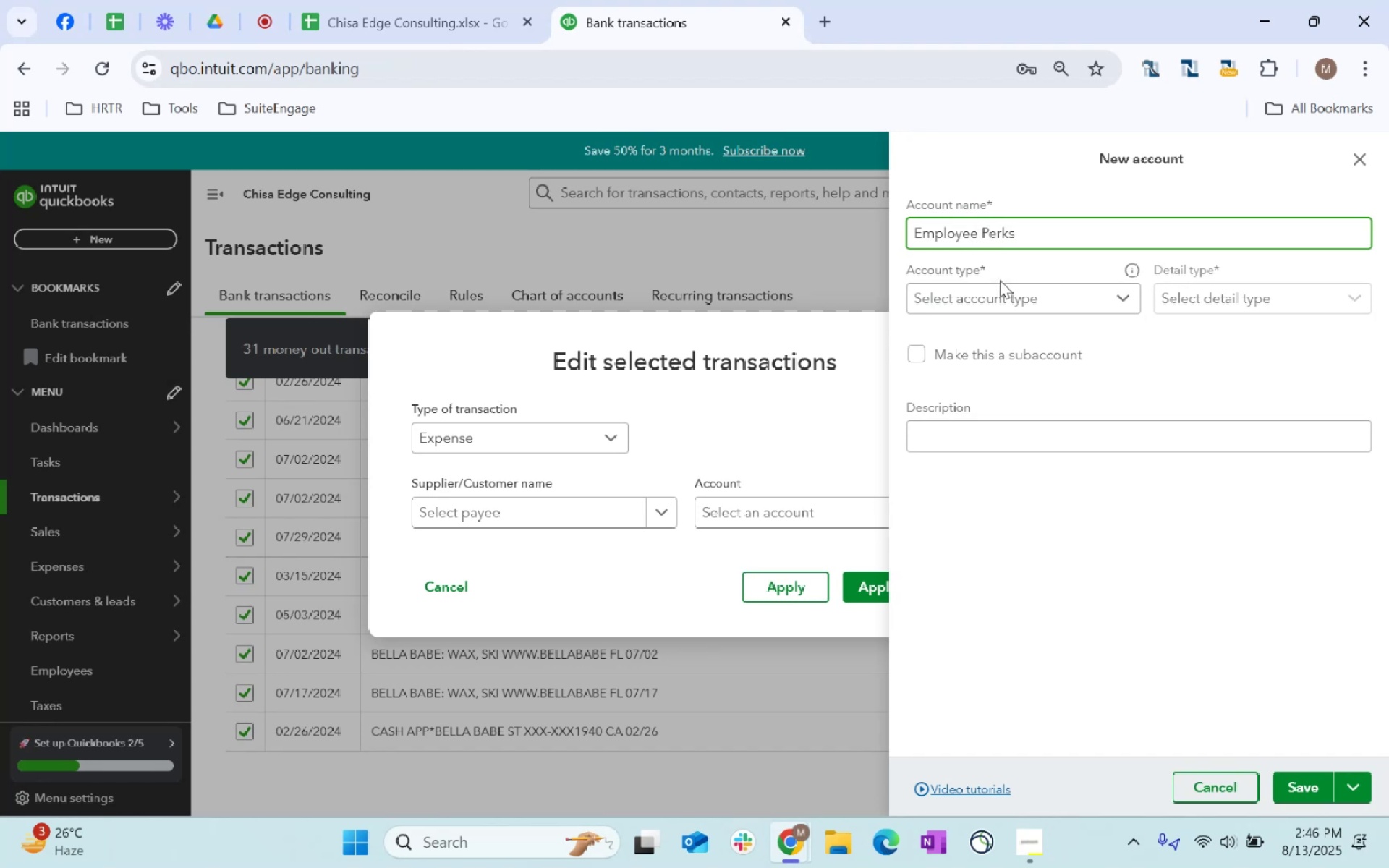 
left_click([1017, 294])
 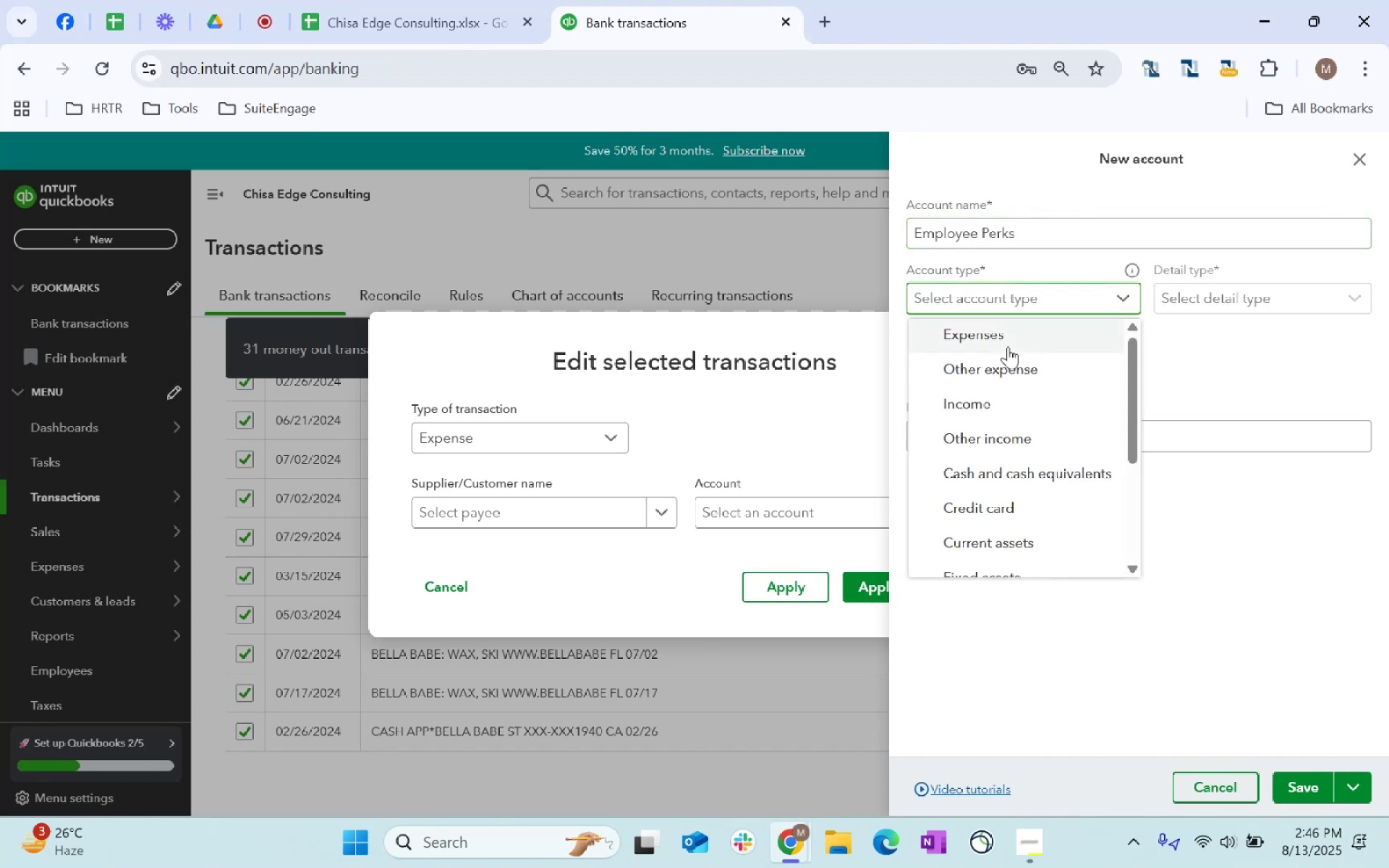 
left_click([1011, 346])
 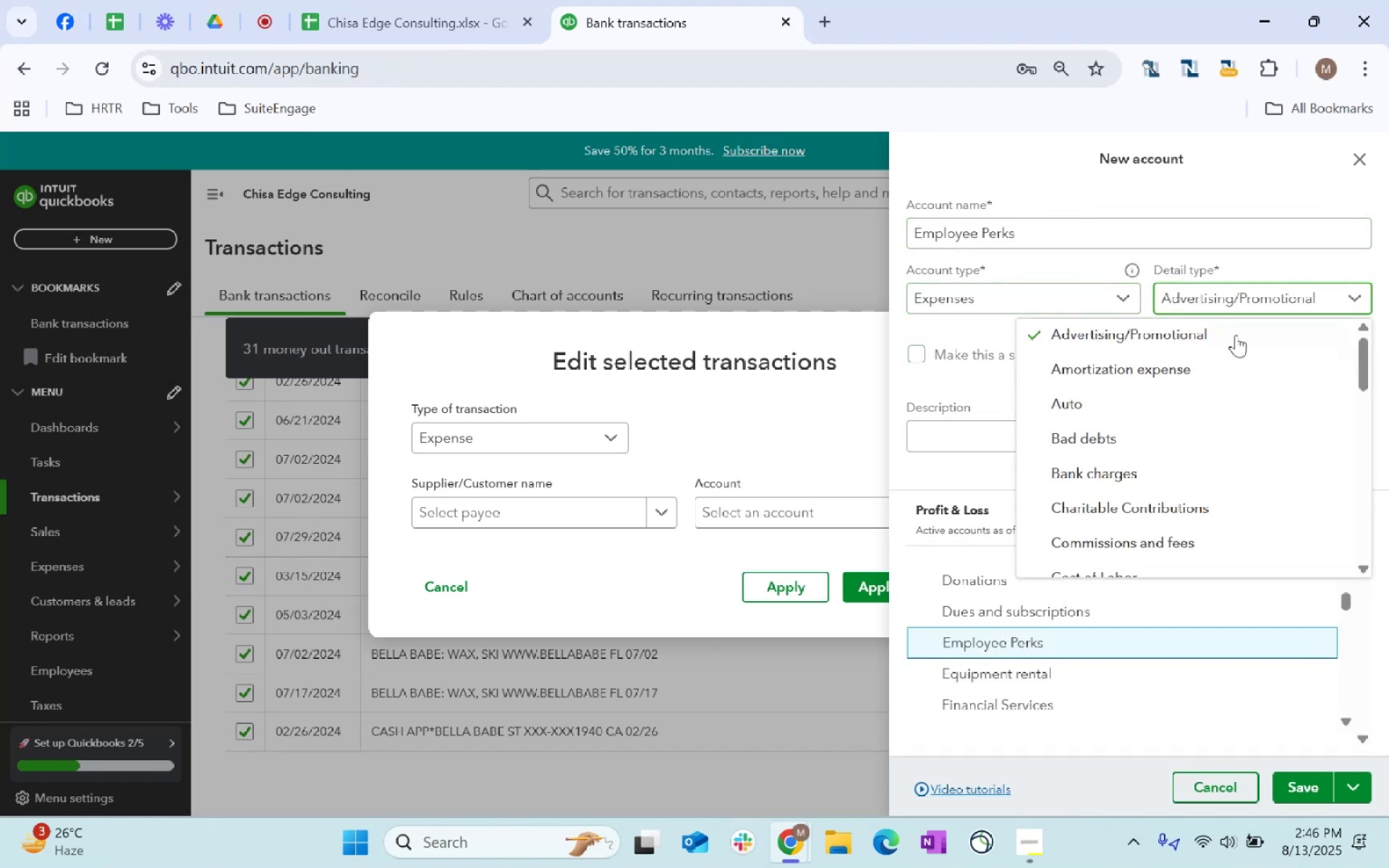 
scroll: coordinate [1216, 527], scroll_direction: down, amount: 7.0
 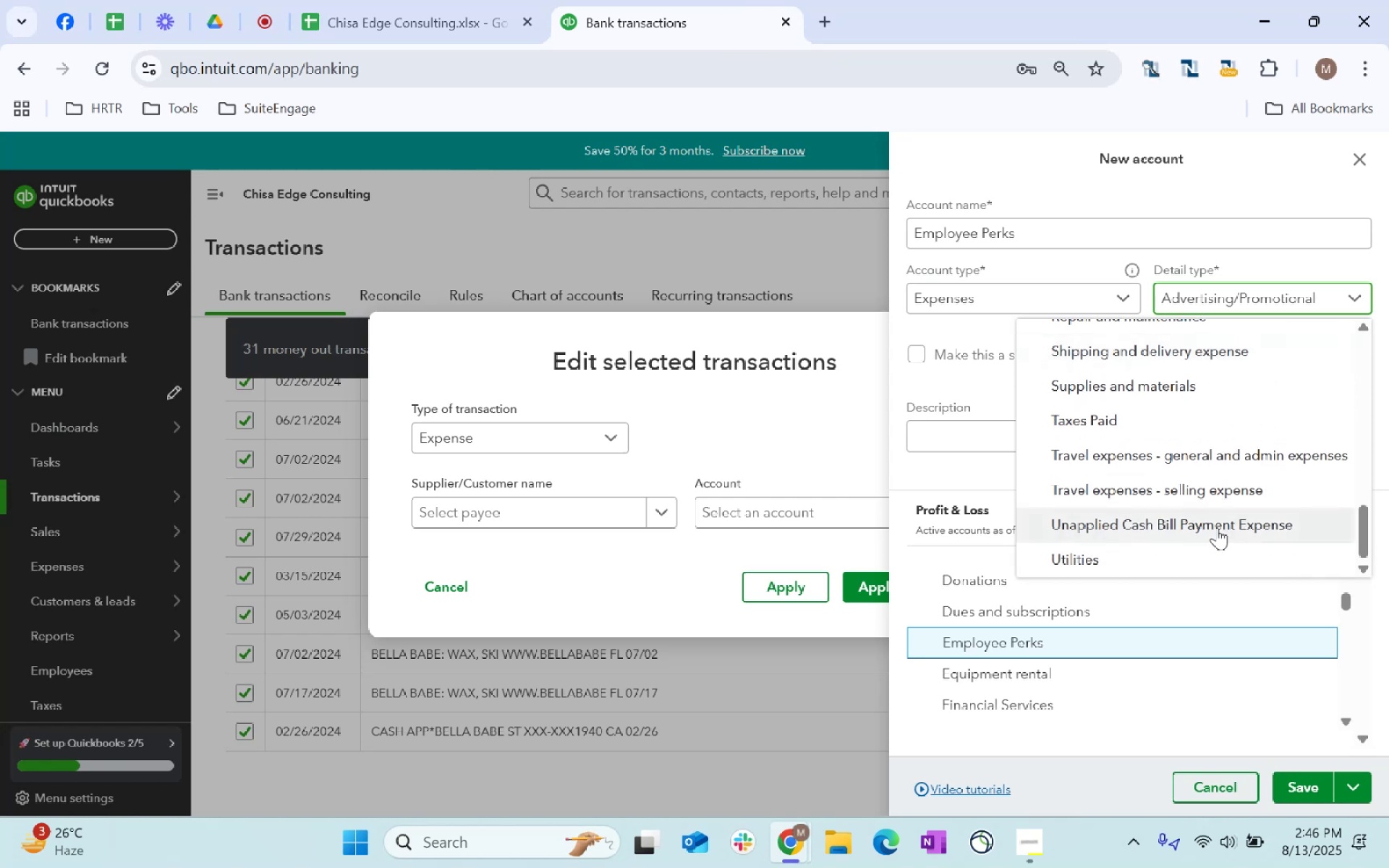 
scroll: coordinate [1217, 527], scroll_direction: up, amount: 2.0
 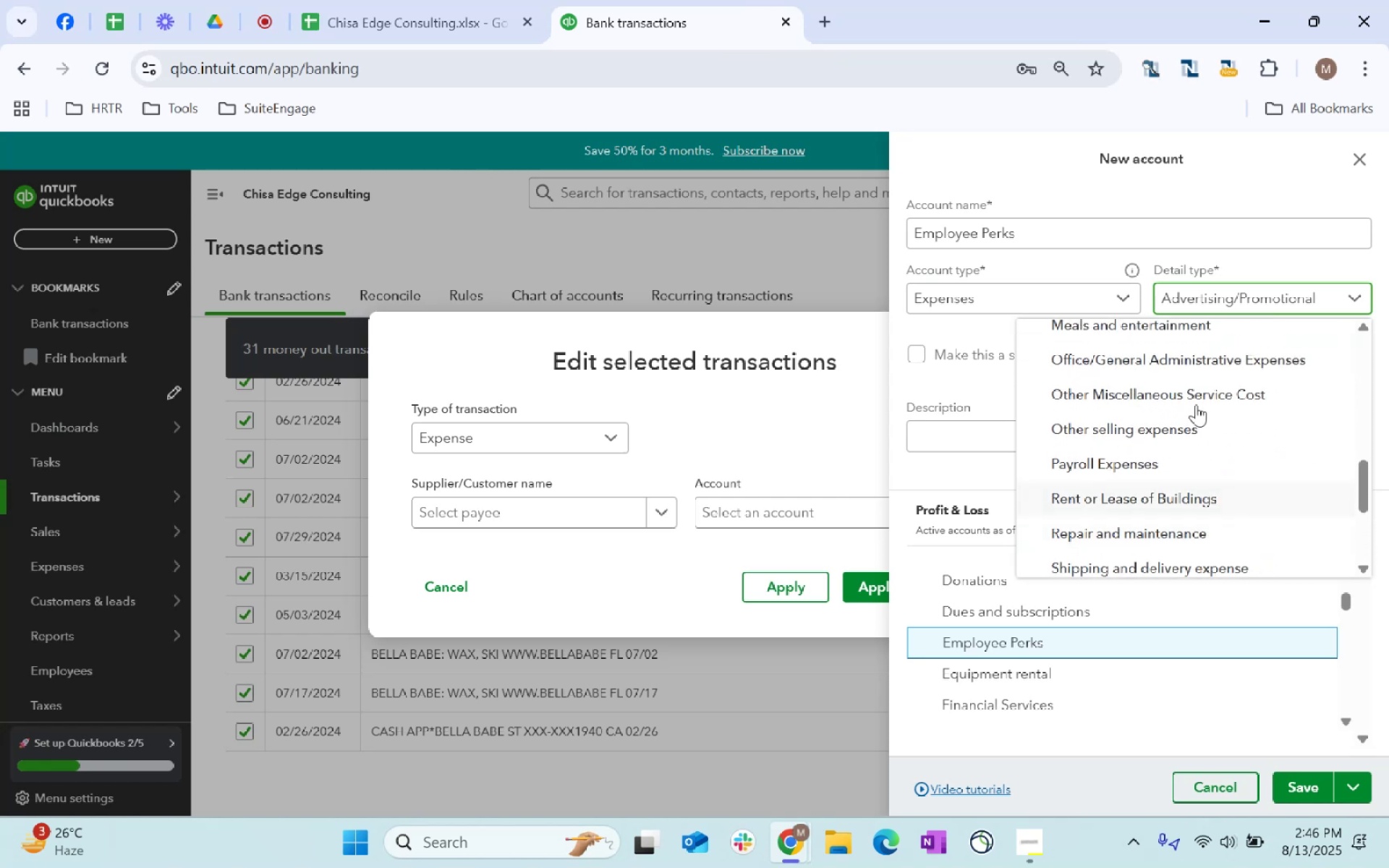 
left_click([1181, 362])
 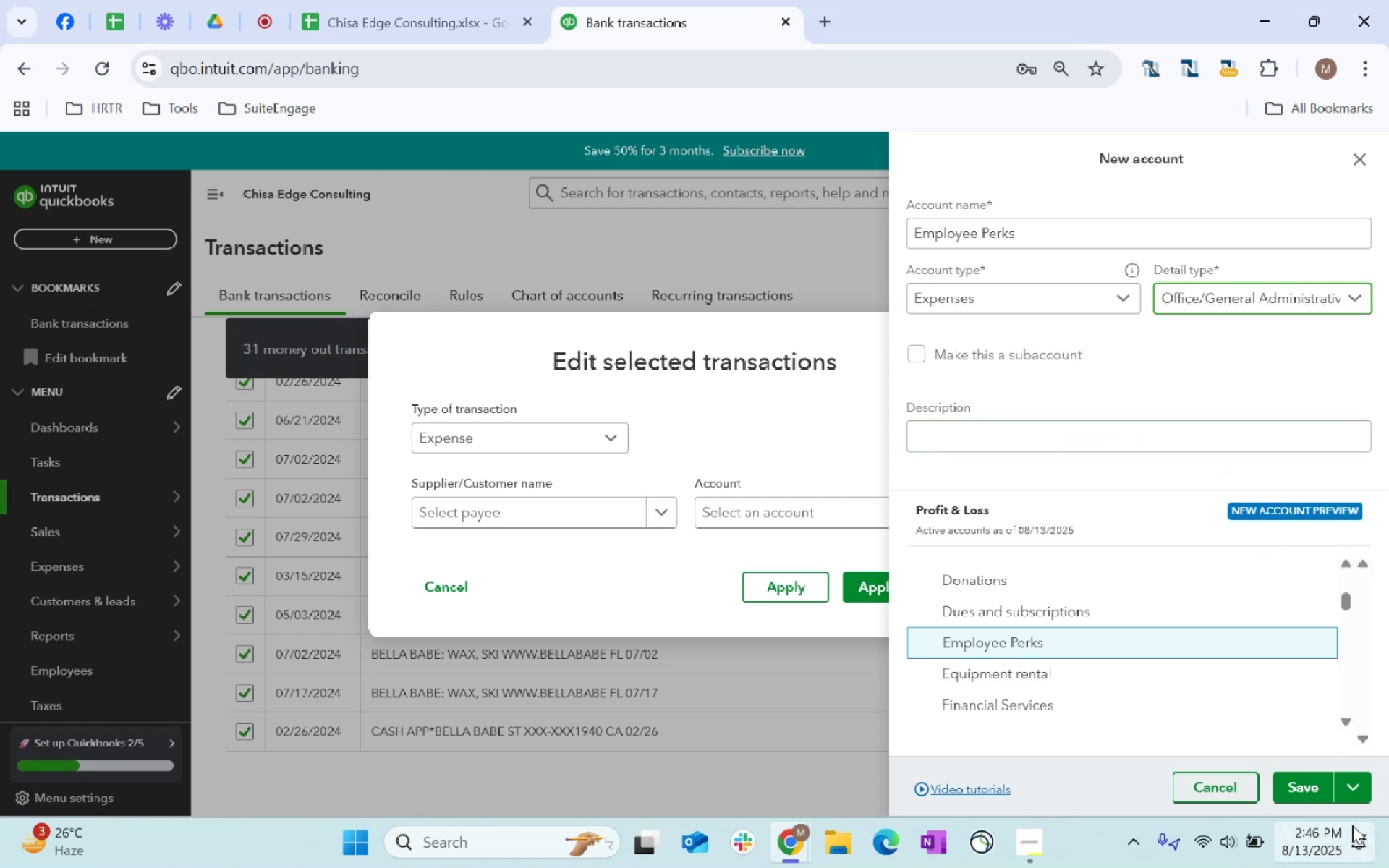 
left_click([1310, 791])
 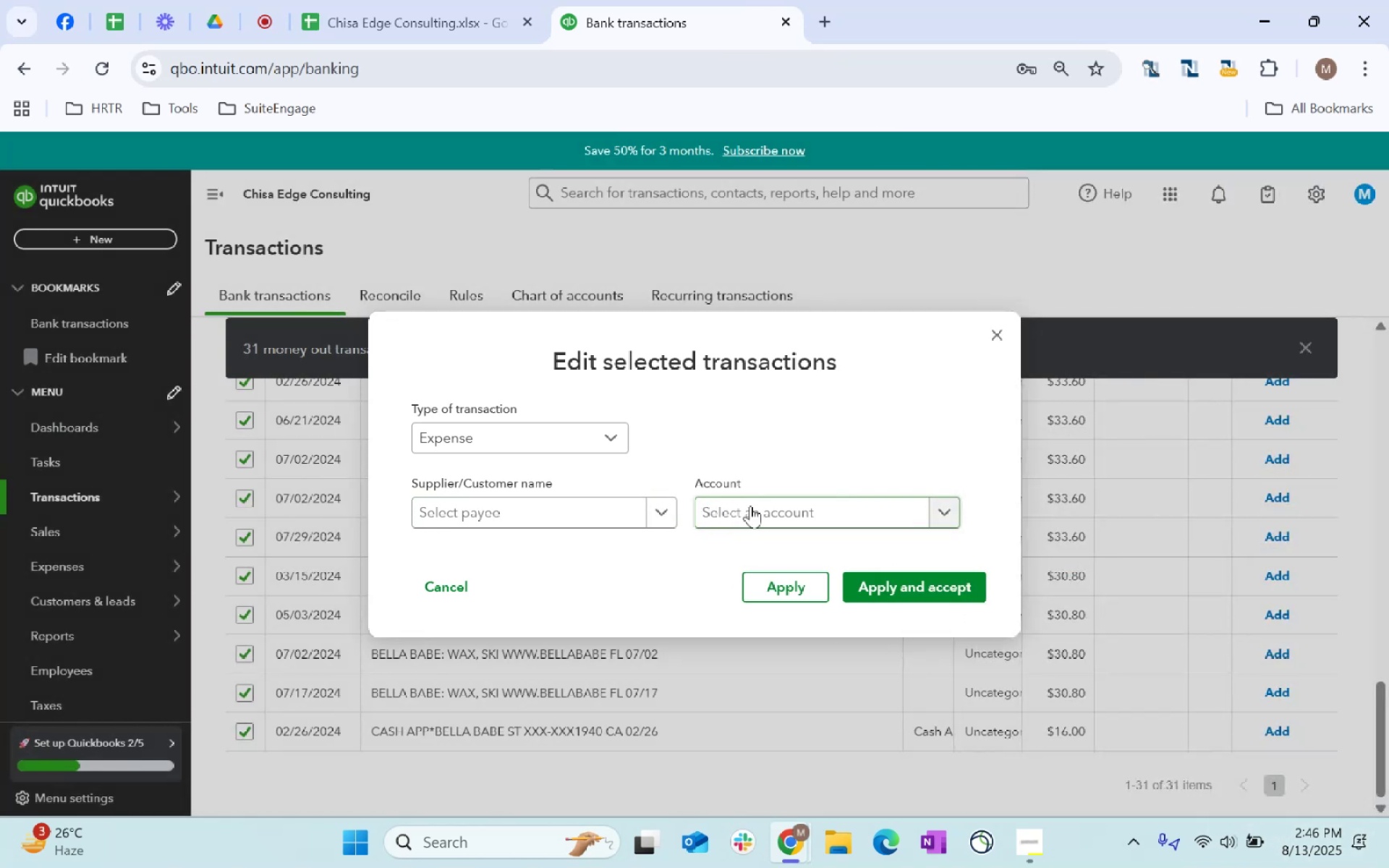 
type(Employee)
 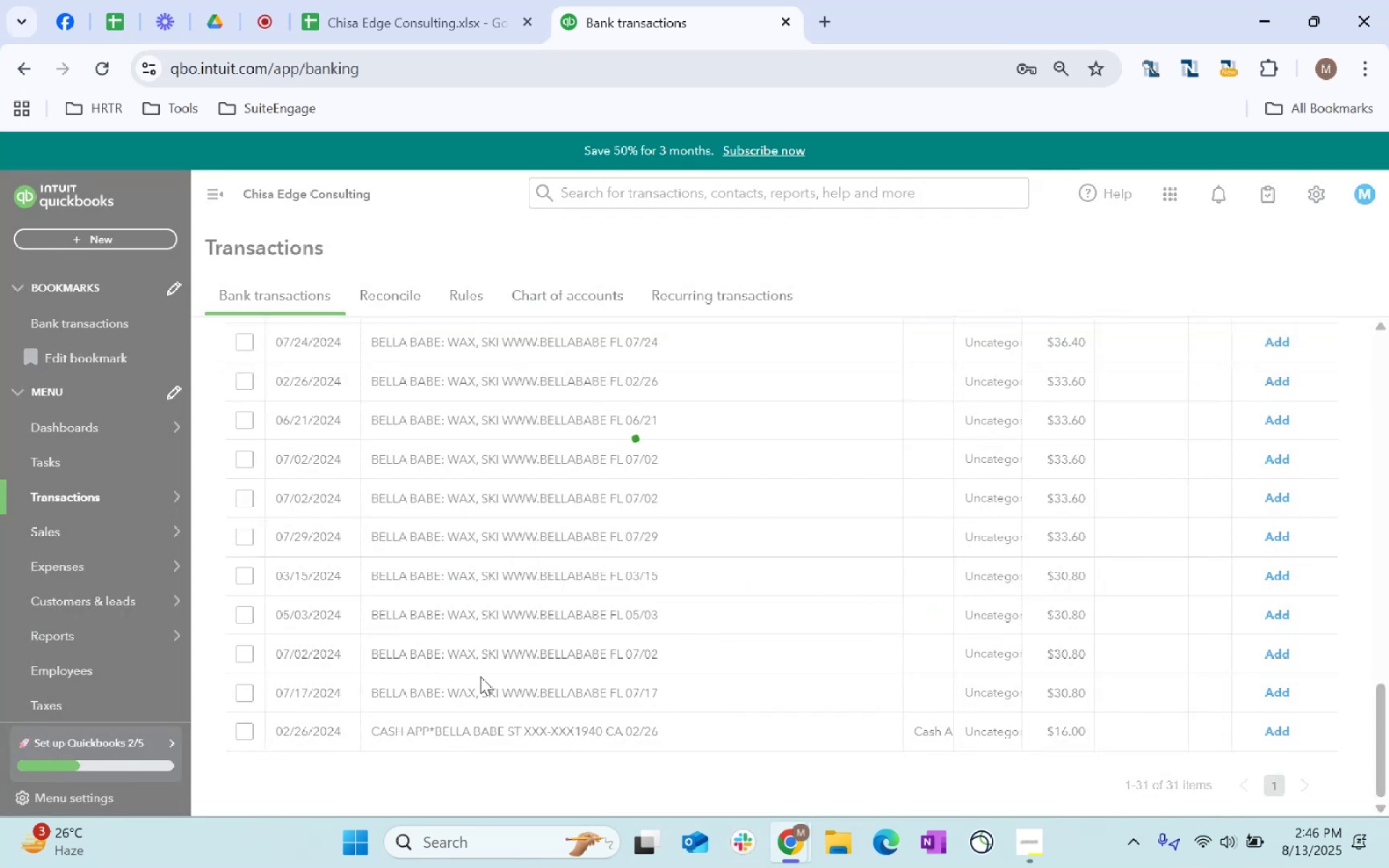 
wait(7.72)
 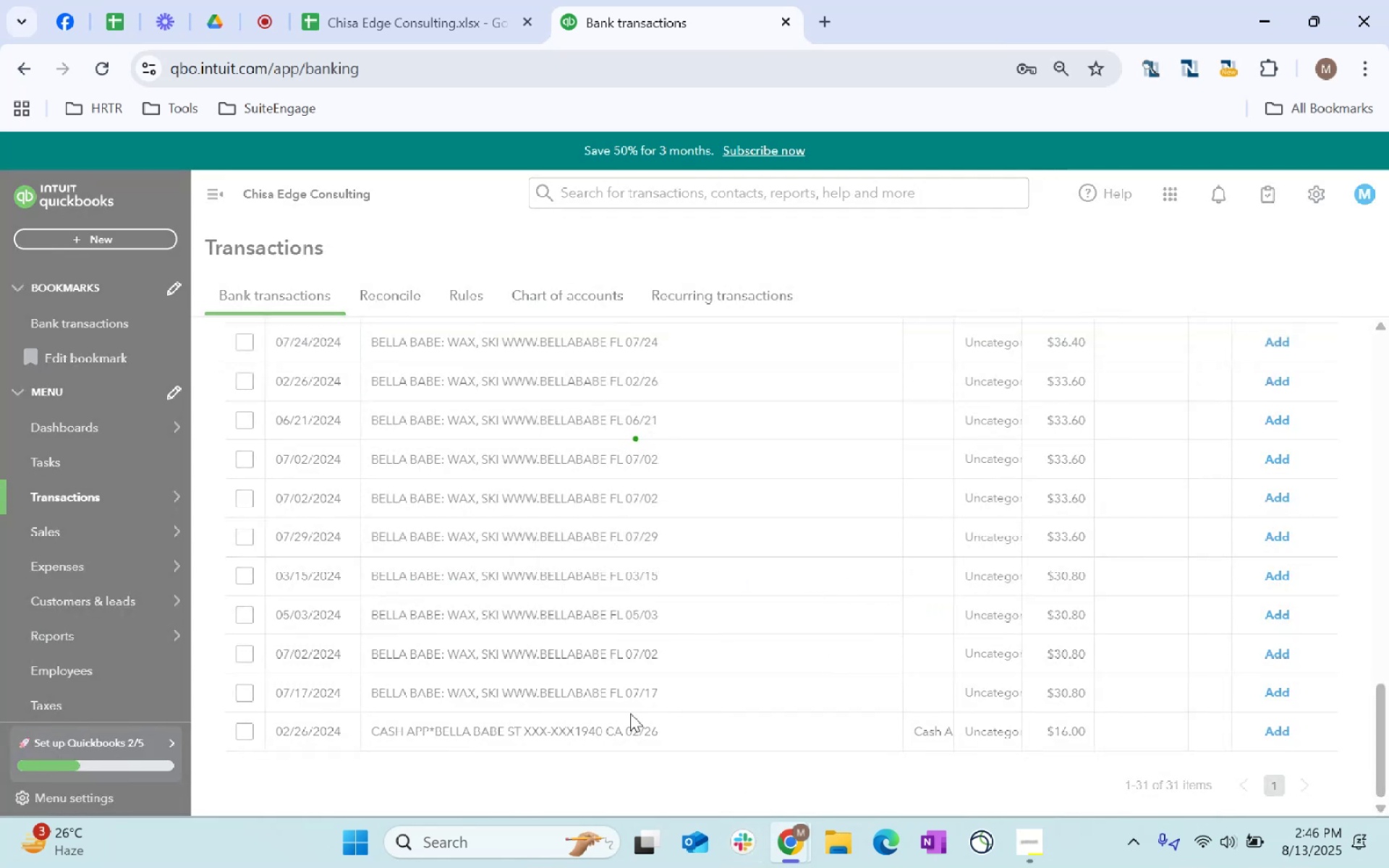 
left_click([1174, 518])
 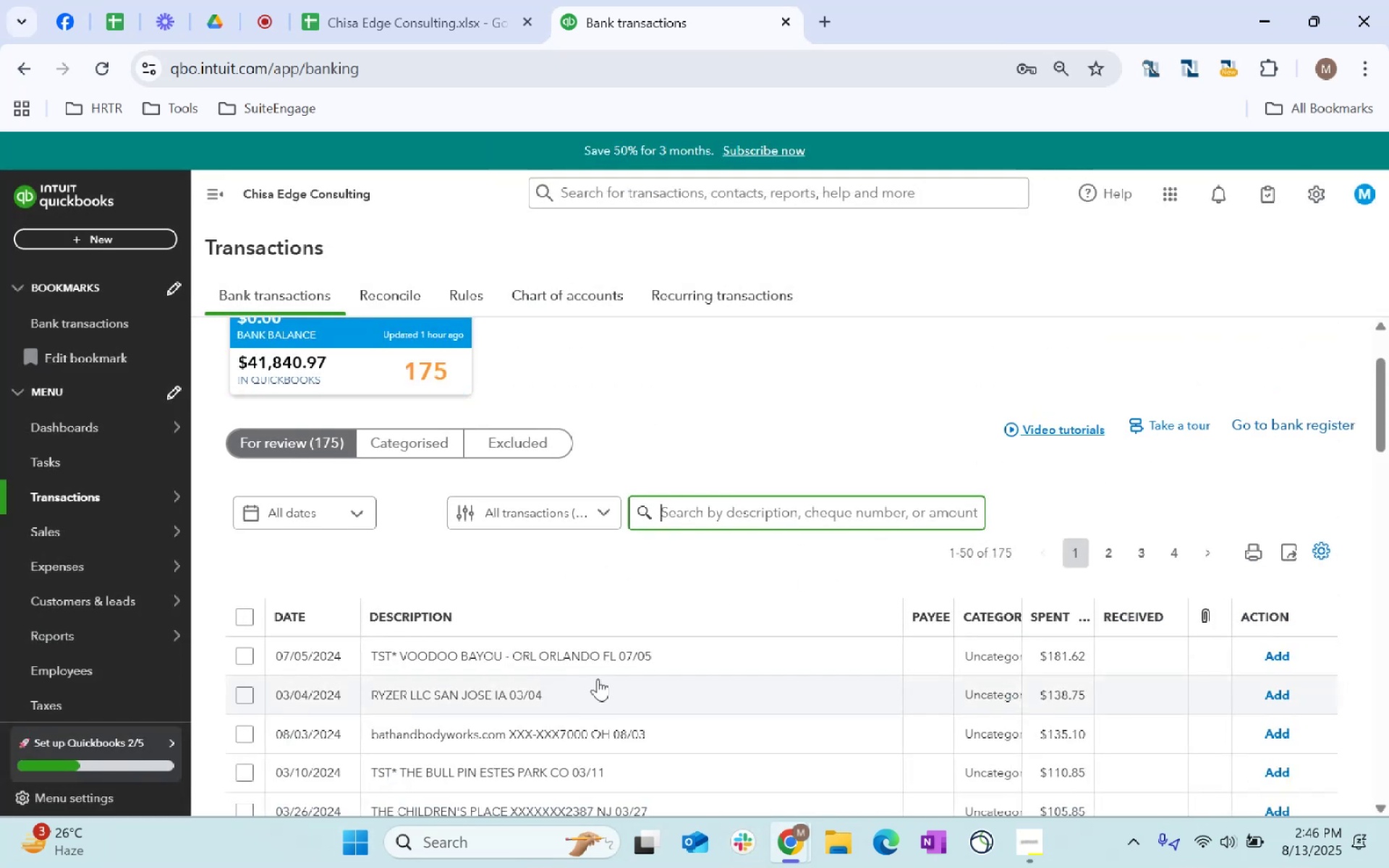 
scroll: coordinate [609, 668], scroll_direction: down, amount: 1.0
 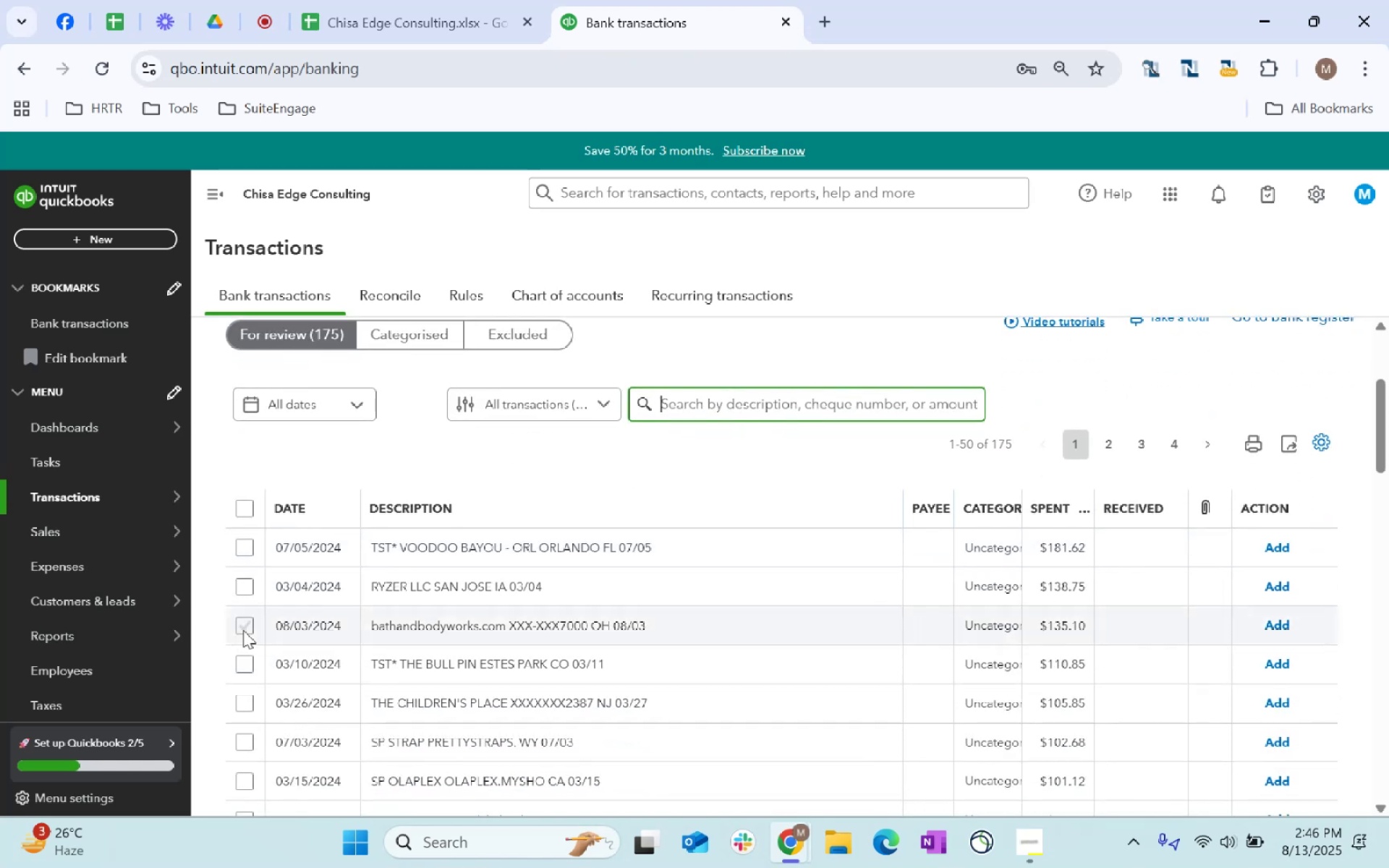 
left_click([243, 630])
 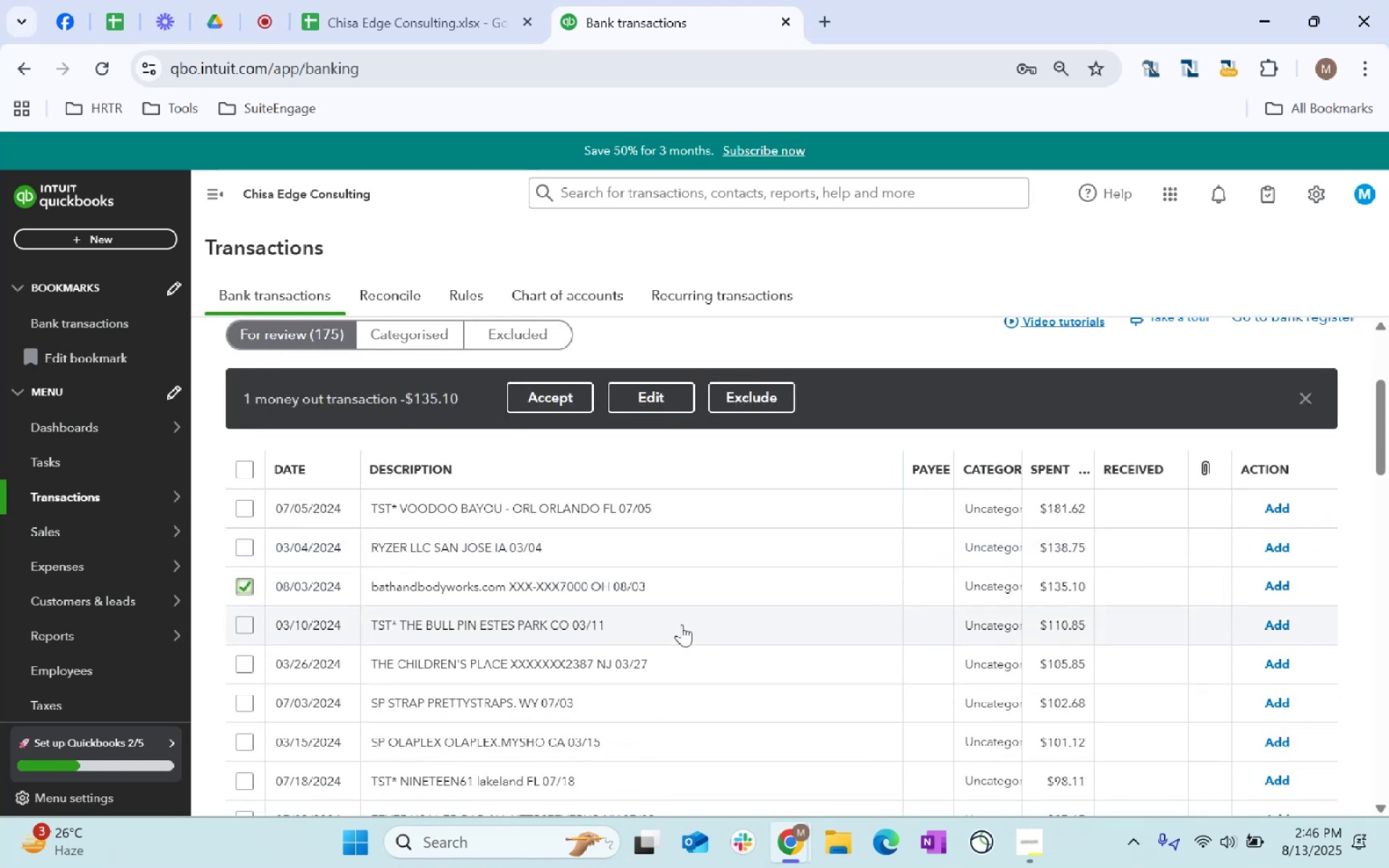 
scroll: coordinate [681, 624], scroll_direction: down, amount: 1.0
 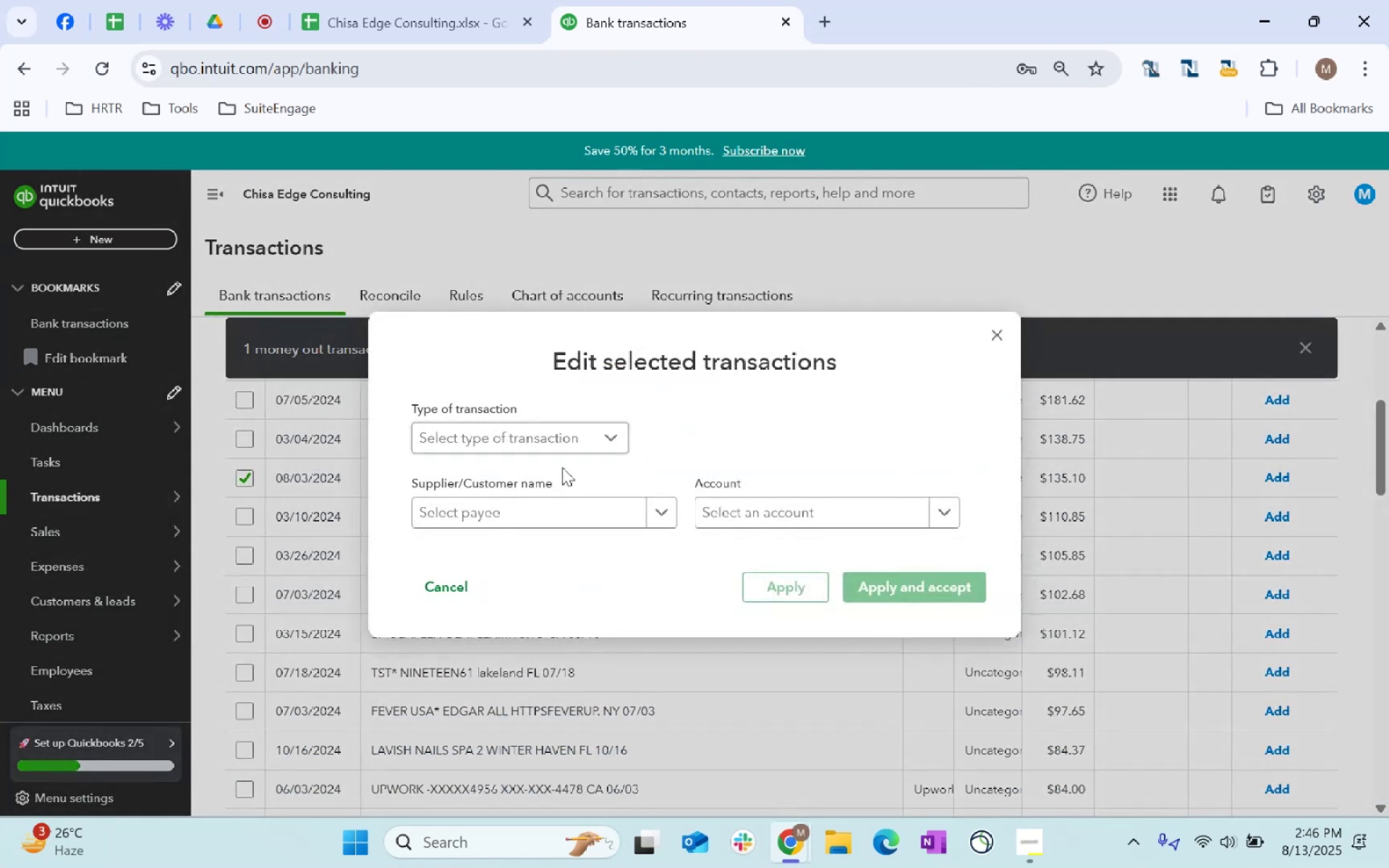 
left_click([595, 511])
 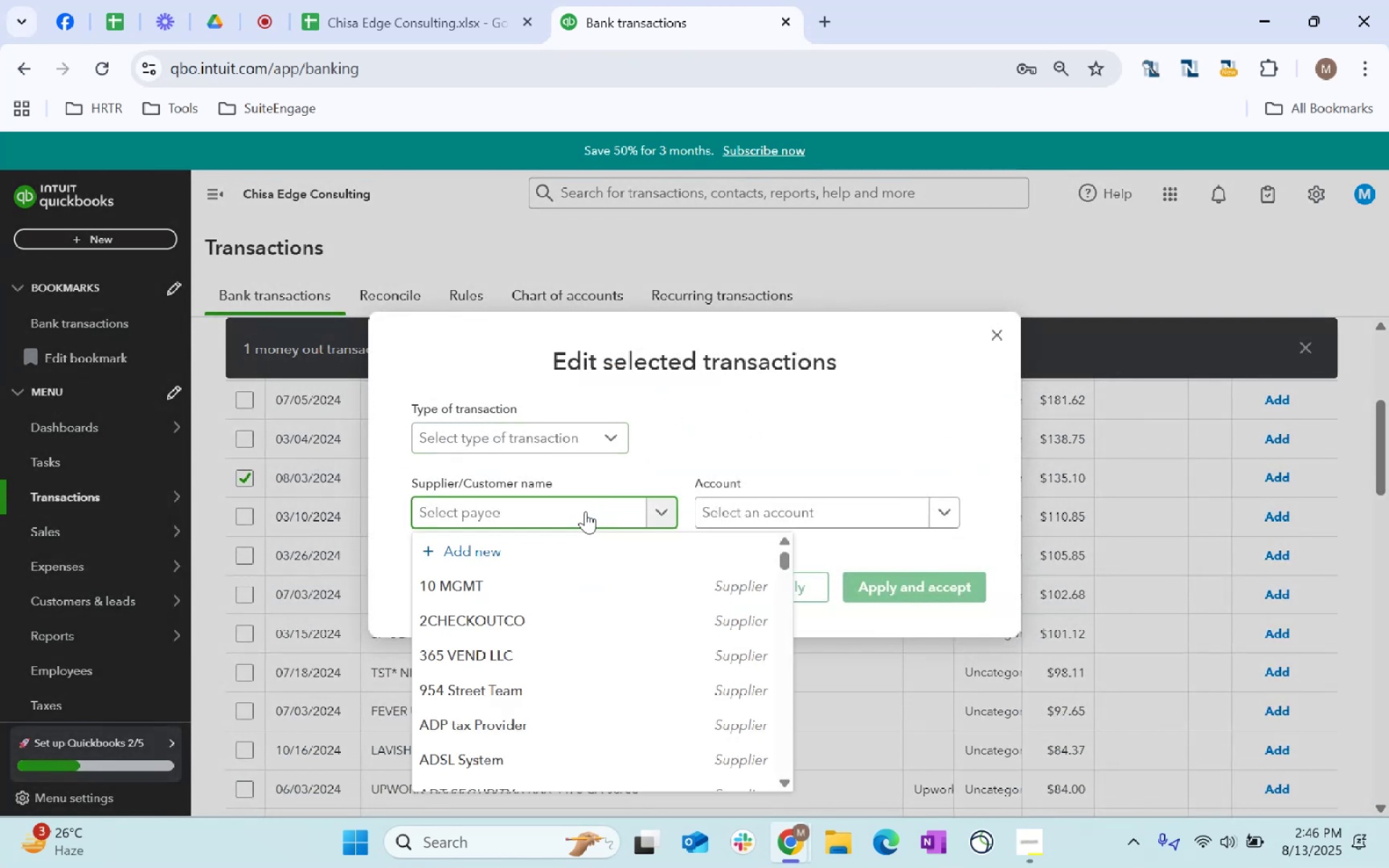 
type(supplie)
 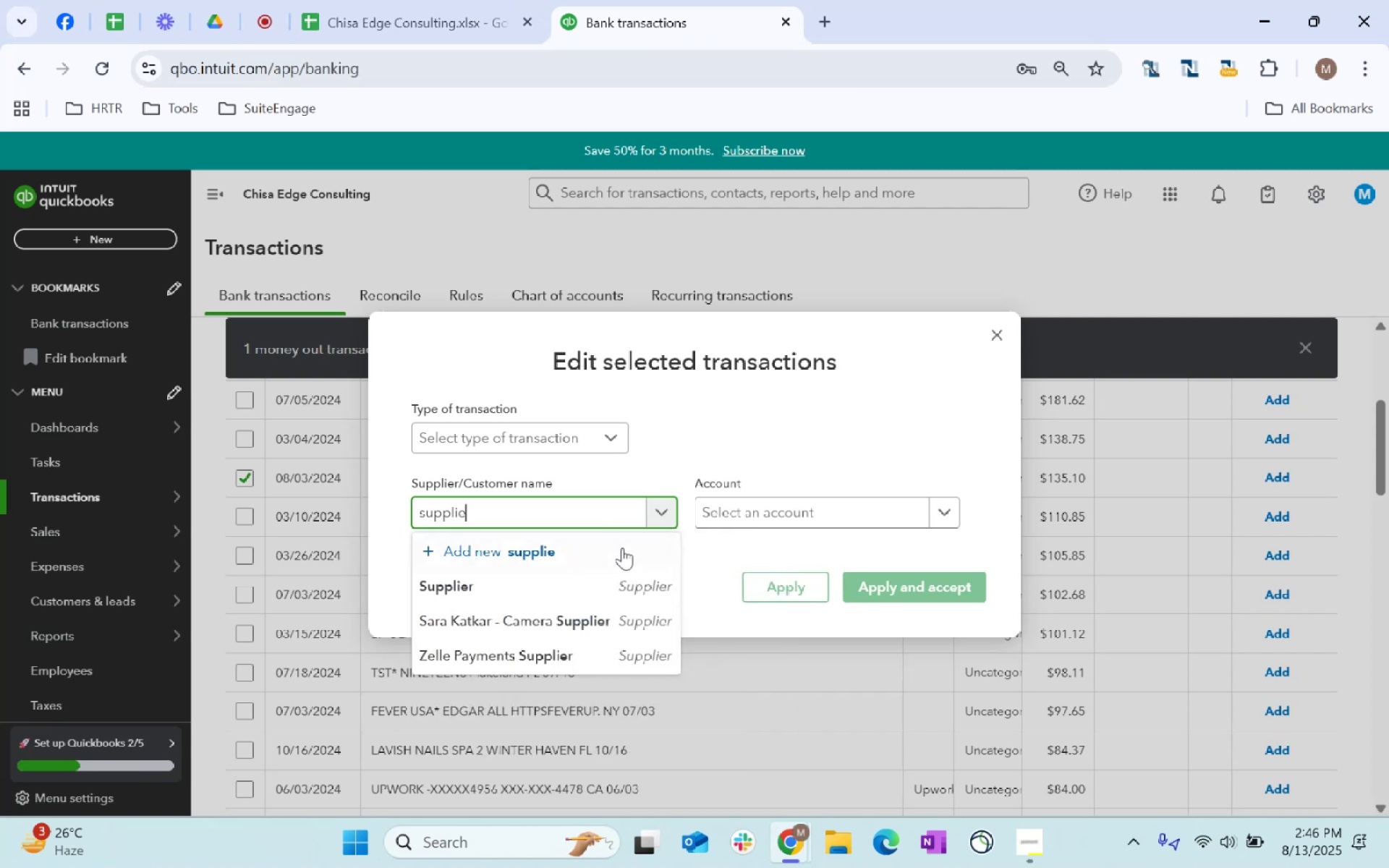 
left_click([631, 585])
 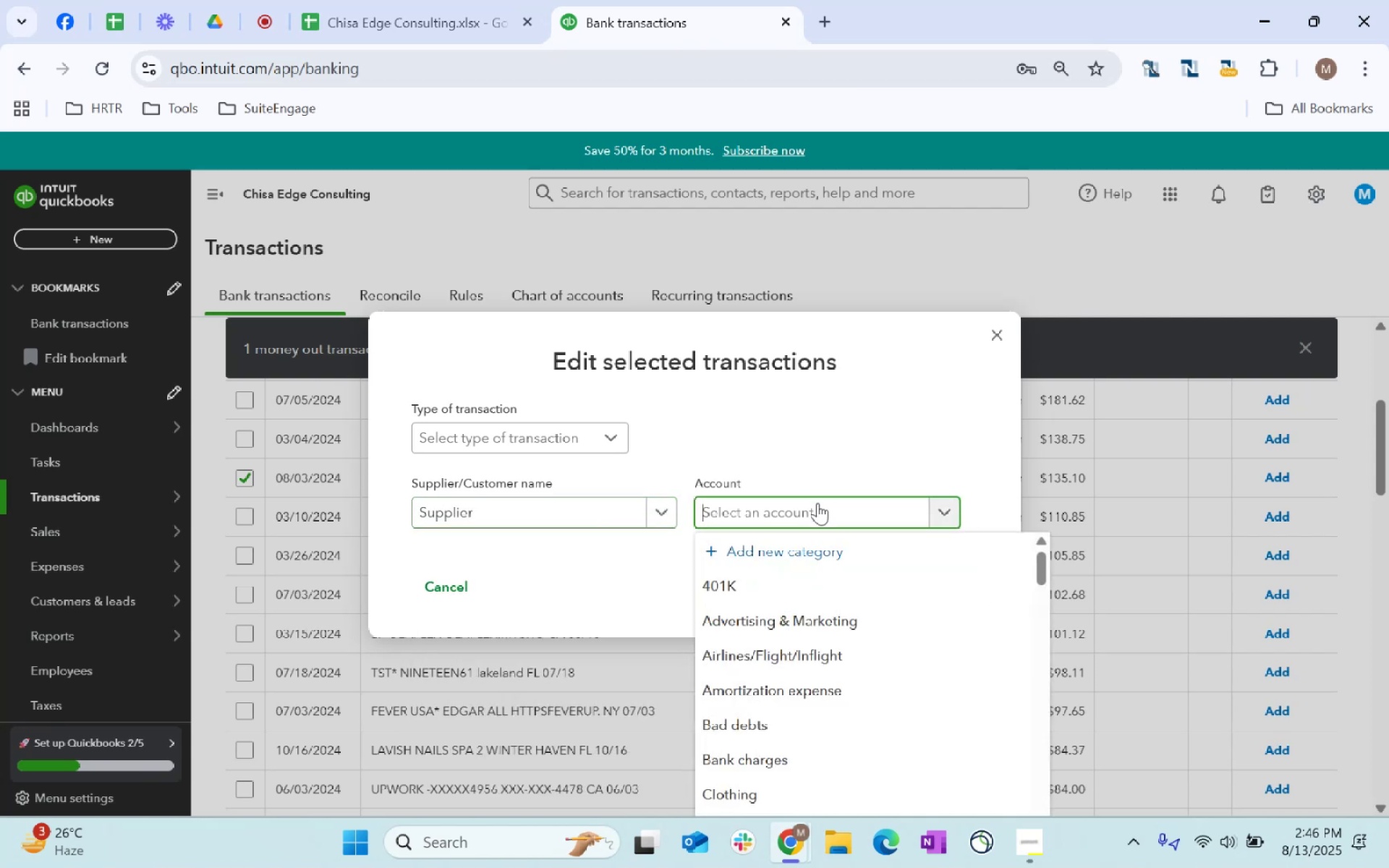 
type(supplieq)
key(Backspace)
type(s)
 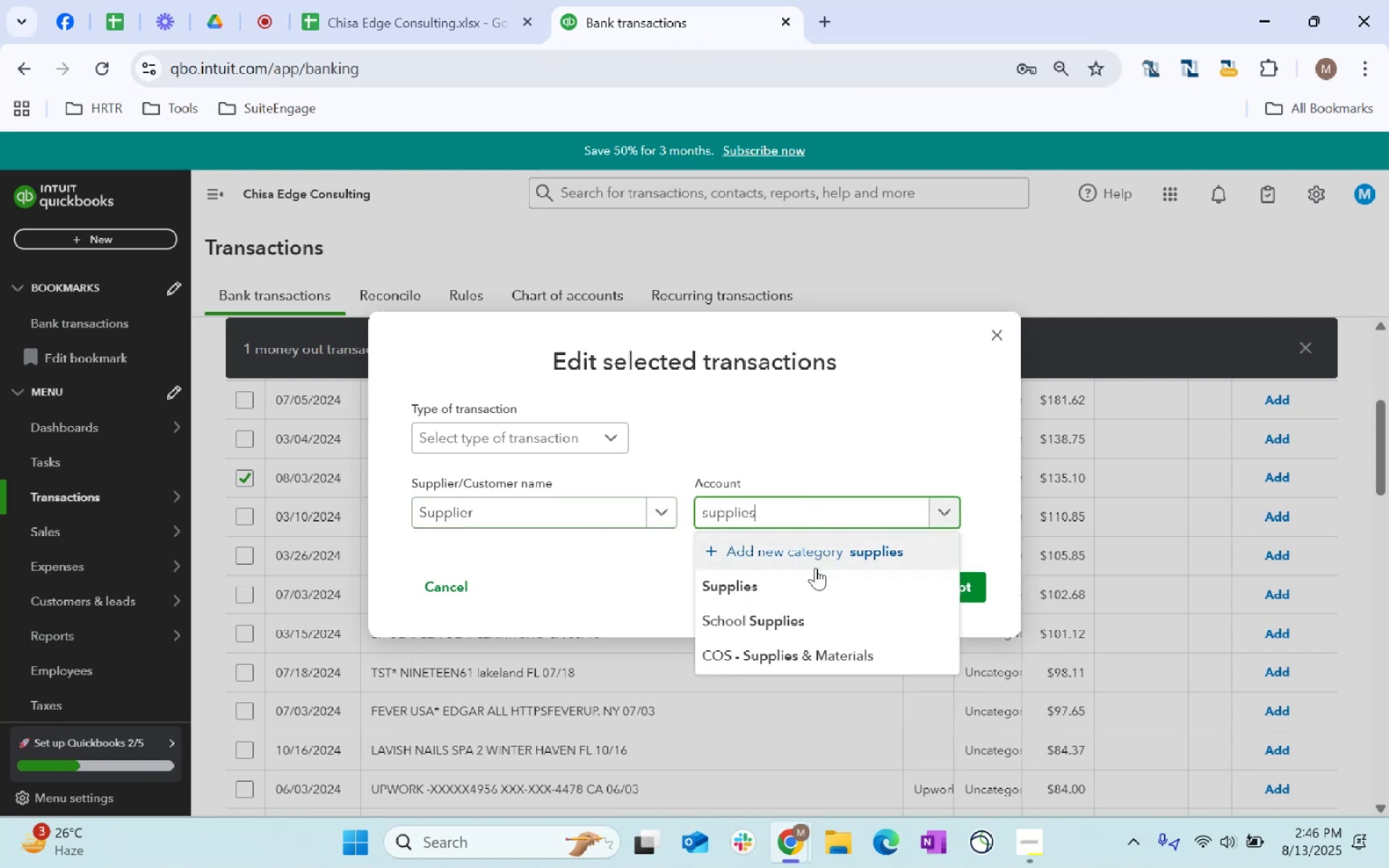 
left_click([812, 586])
 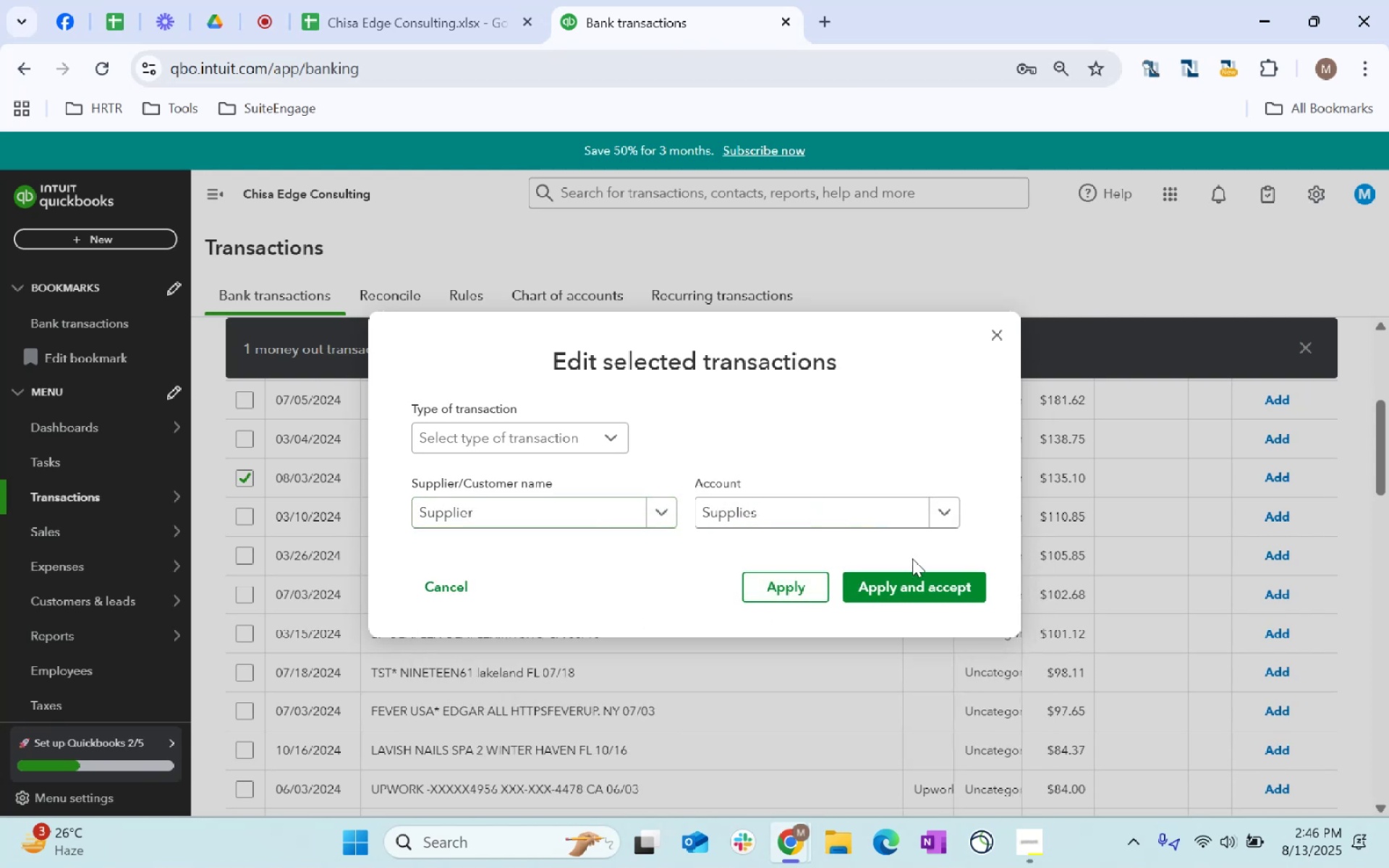 
left_click([899, 579])
 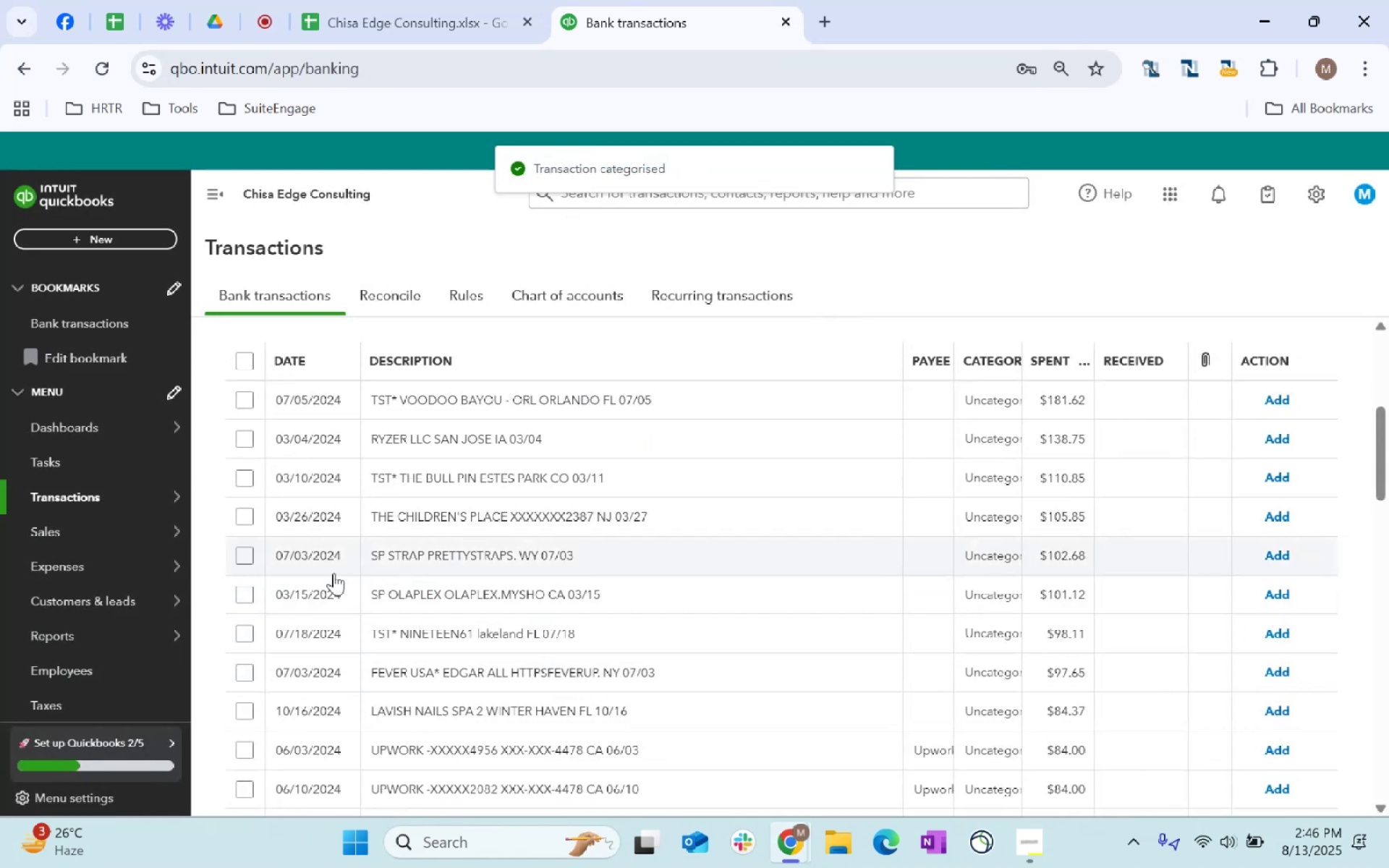 
wait(5.17)
 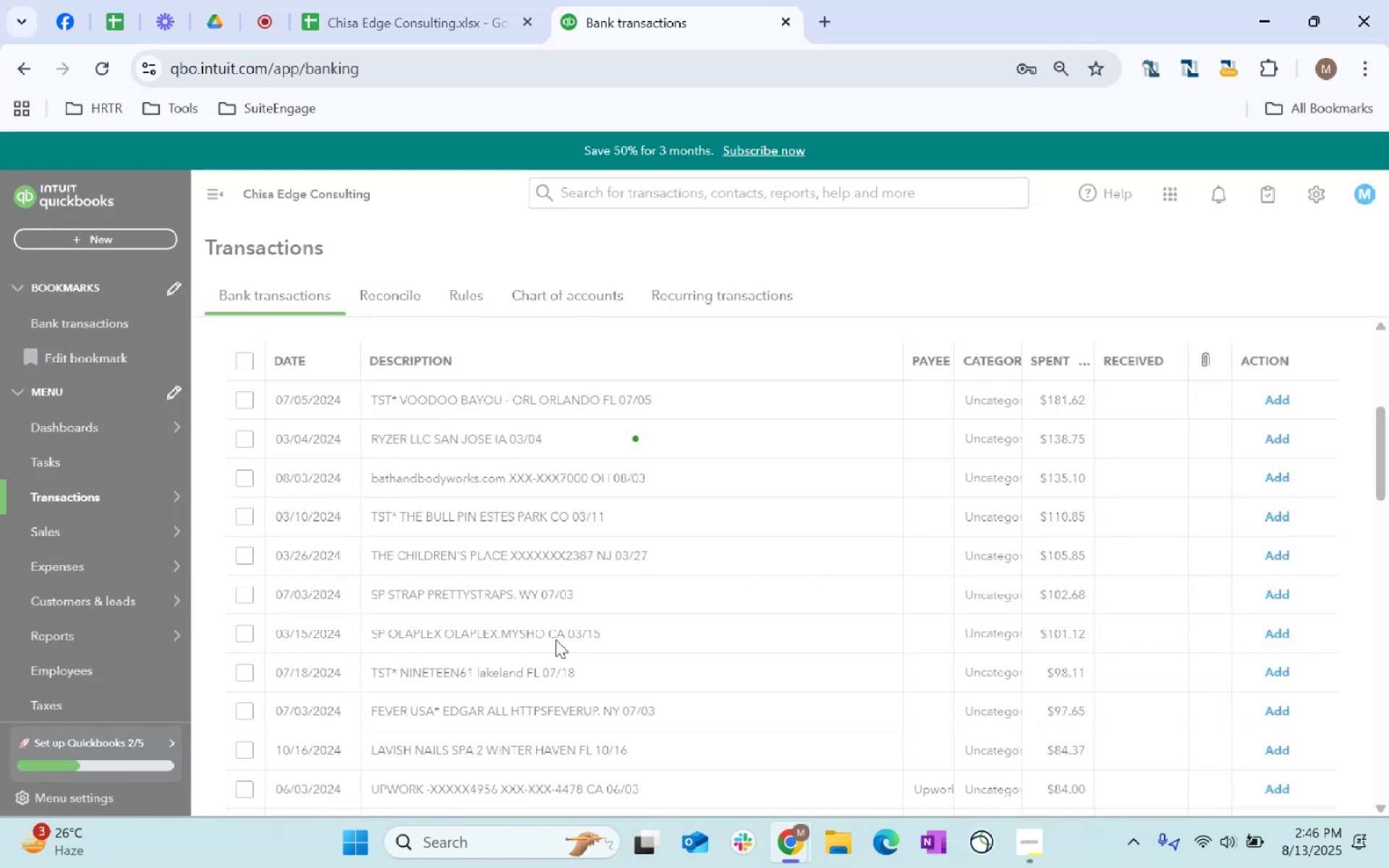 
key(Alt+AltLeft)
 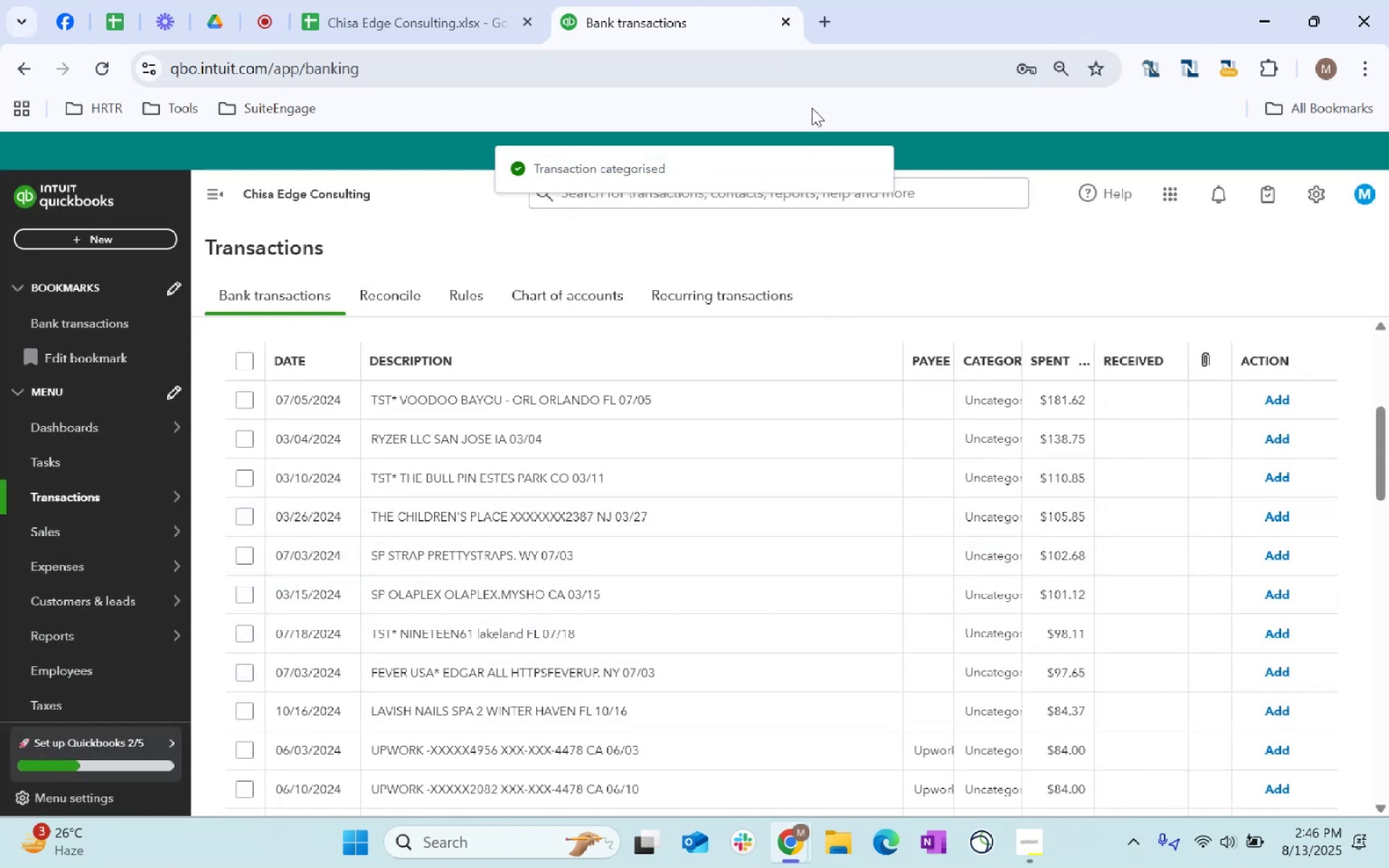 
key(Tab)
type(the childre)
 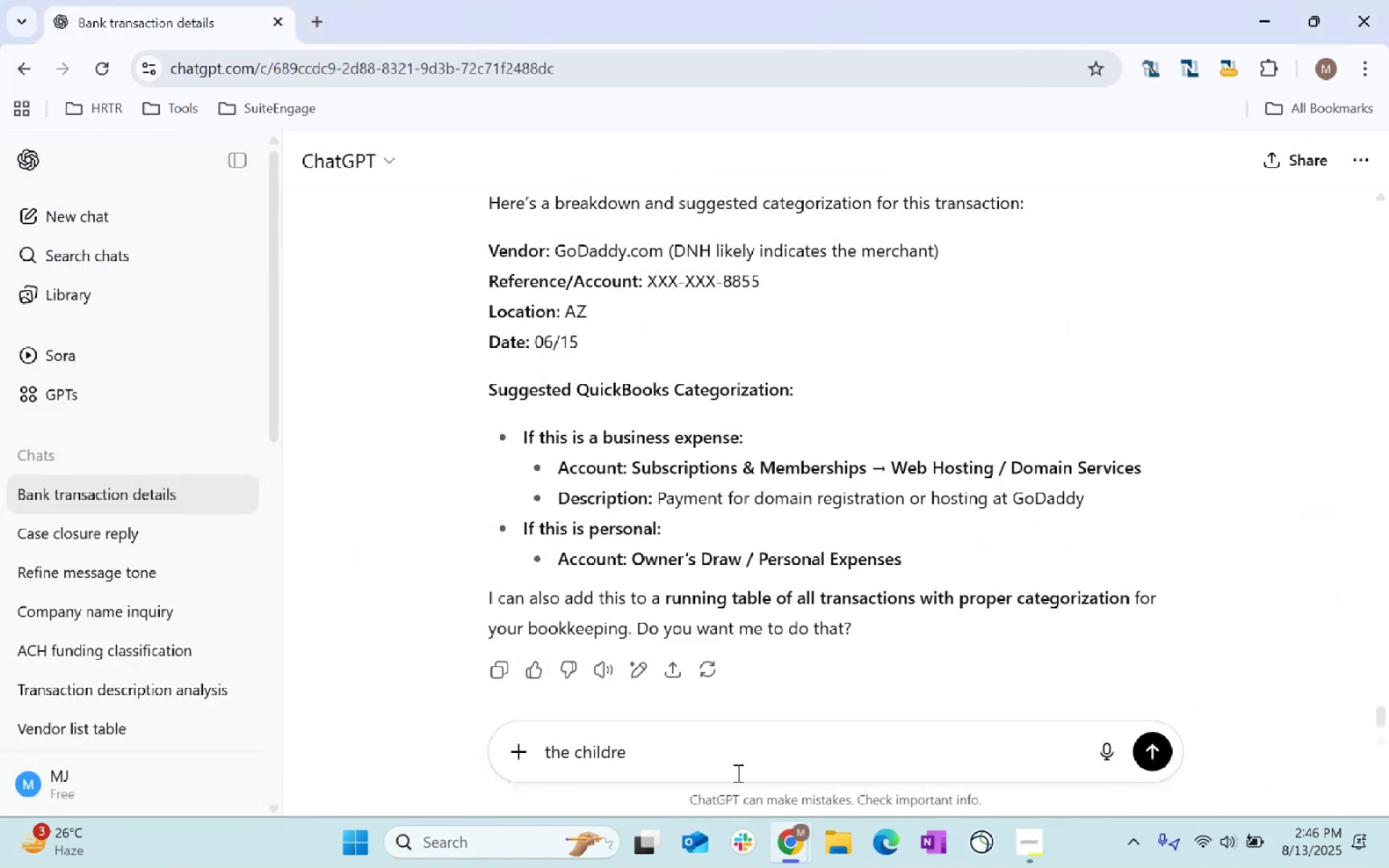 
mouse_move([747, 797])
 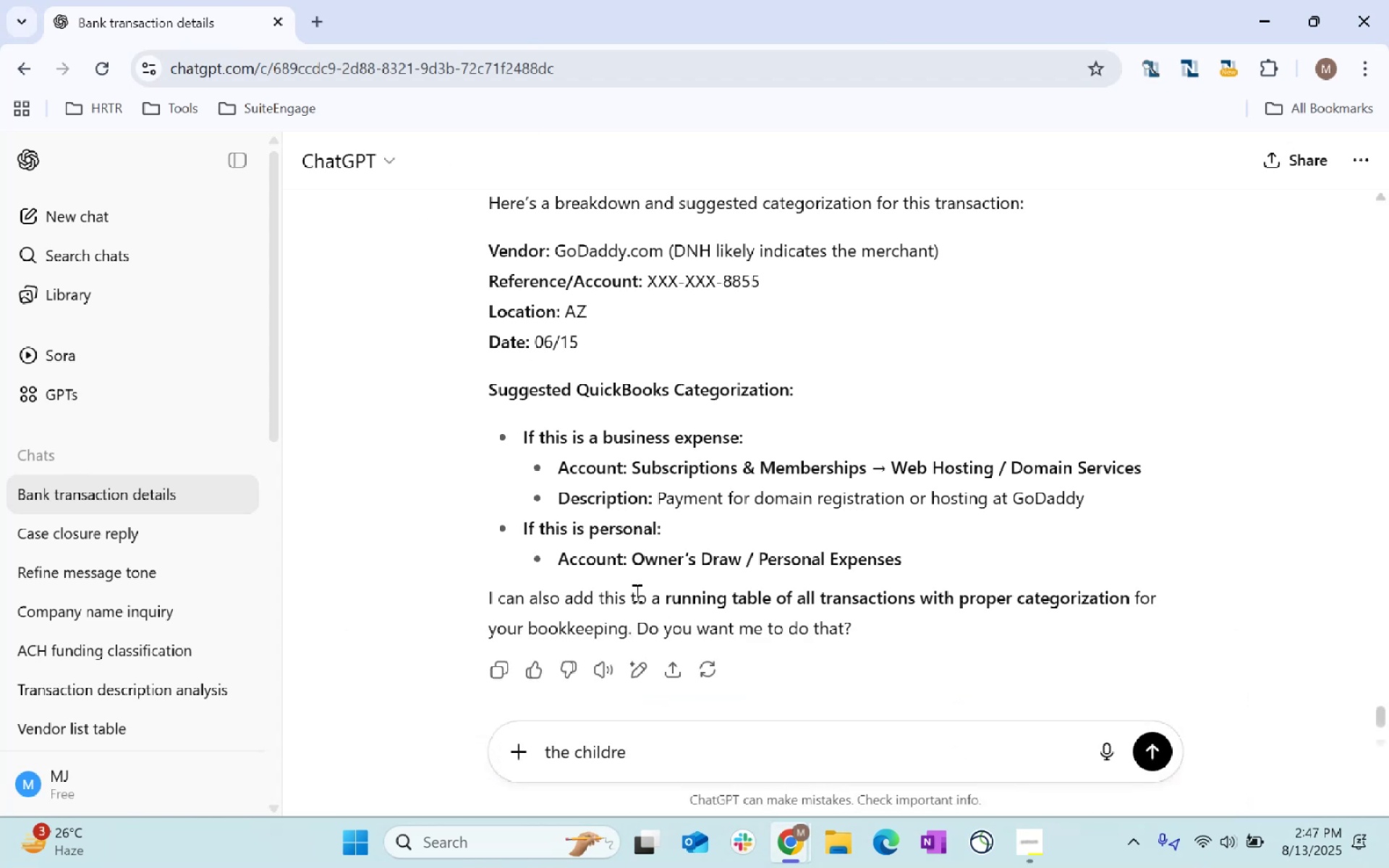 
type(n's place)
 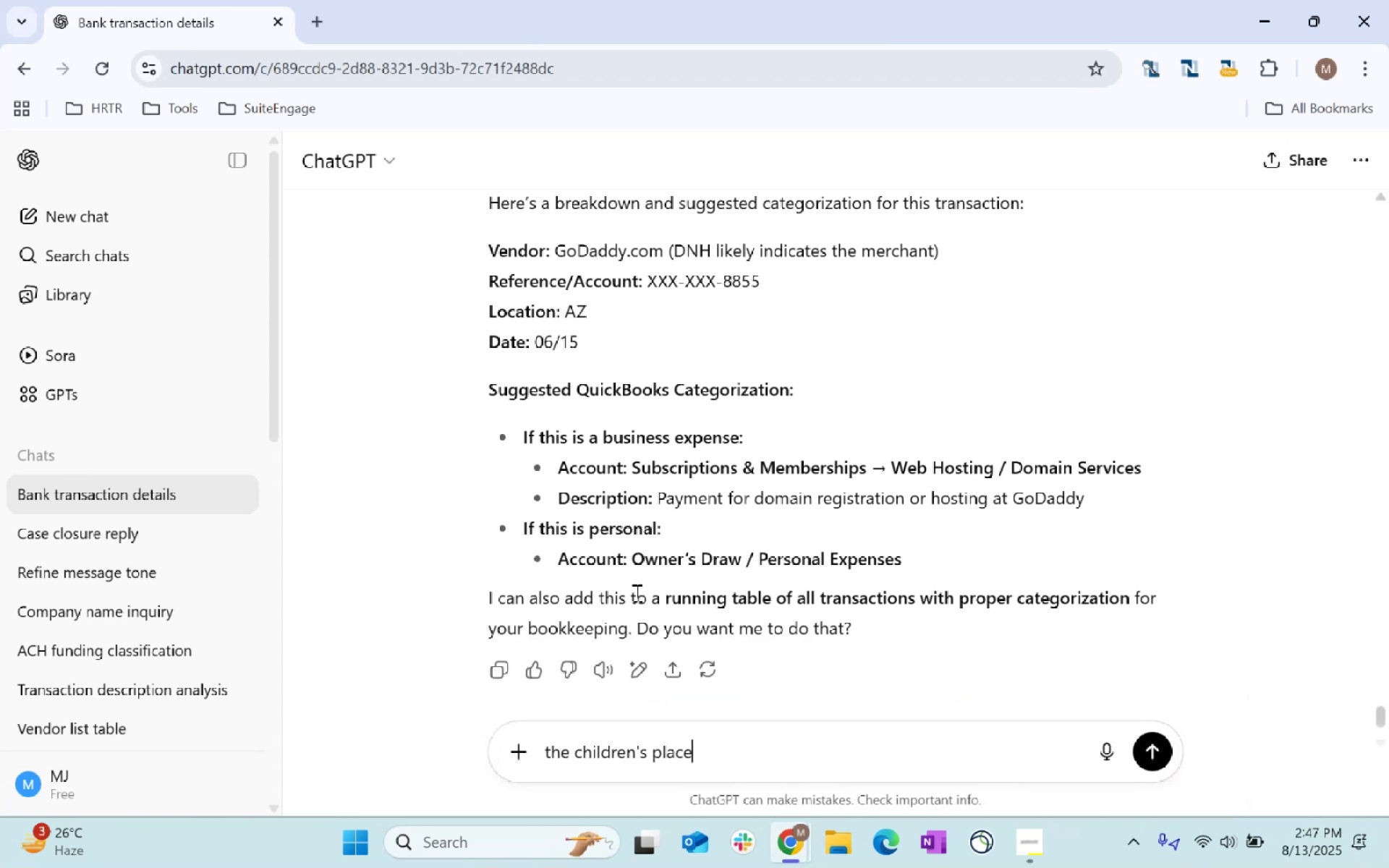 
key(Enter)
 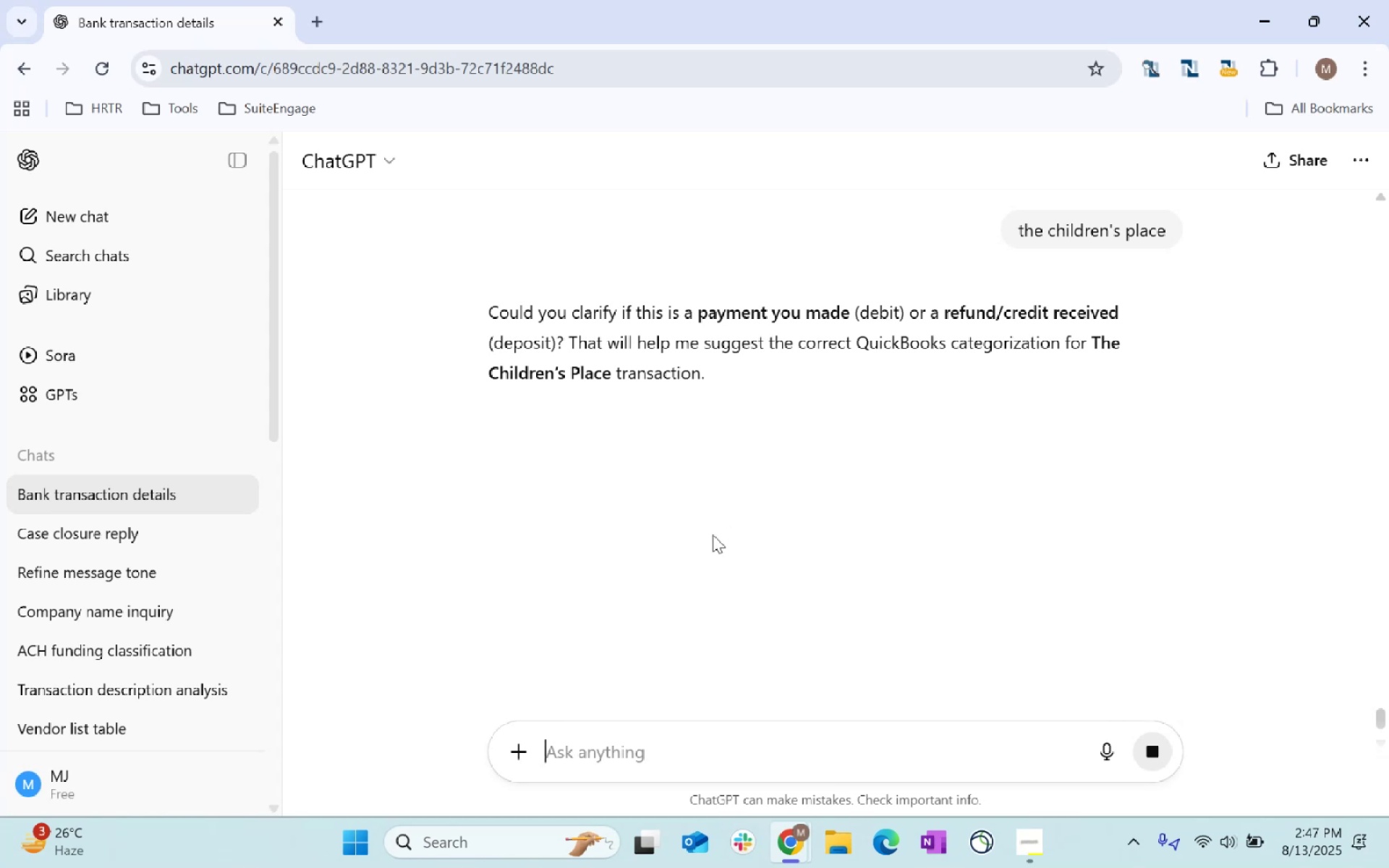 
wait(7.96)
 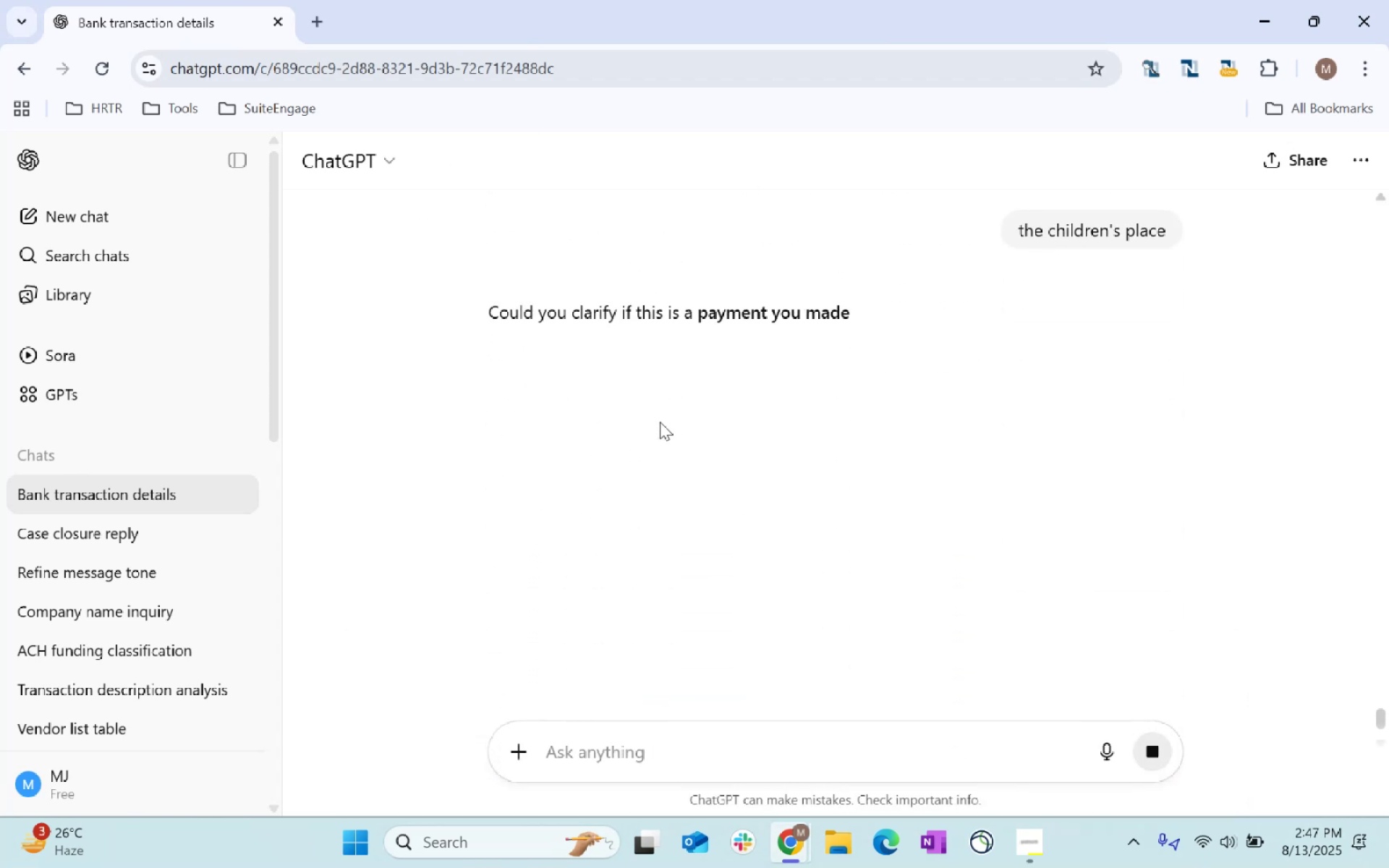 
left_click([726, 740])
 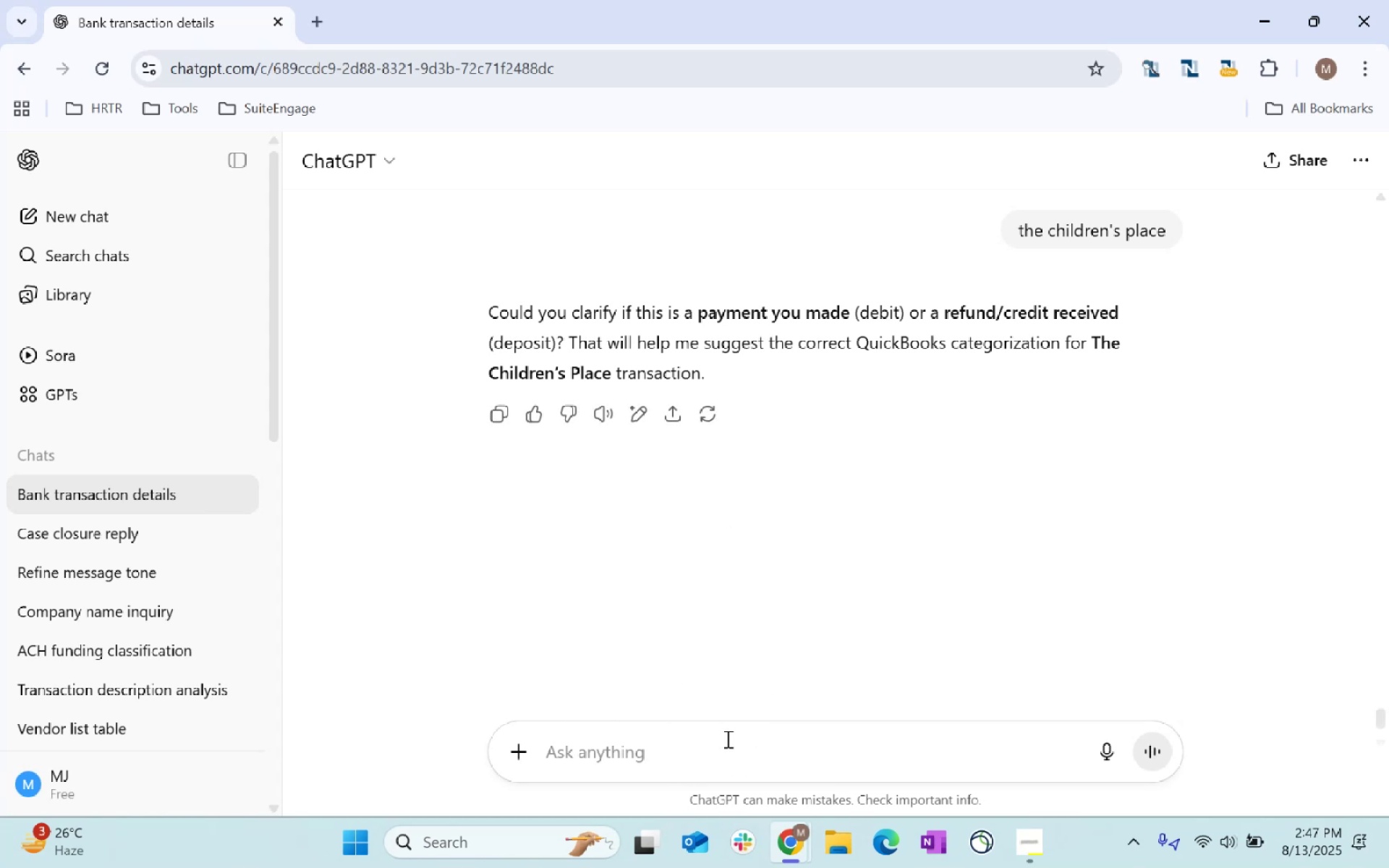 
type(debit)
 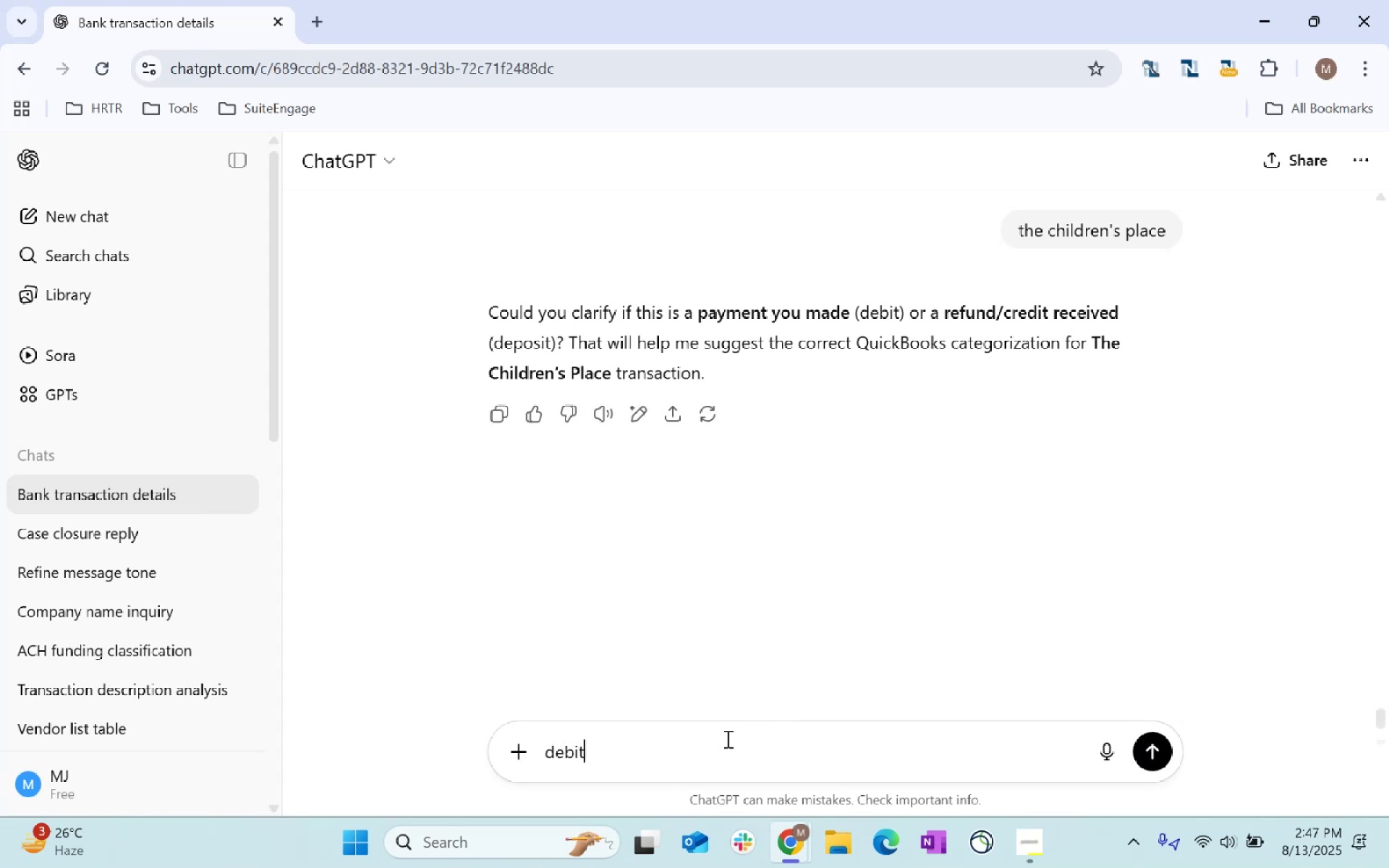 
key(Enter)
 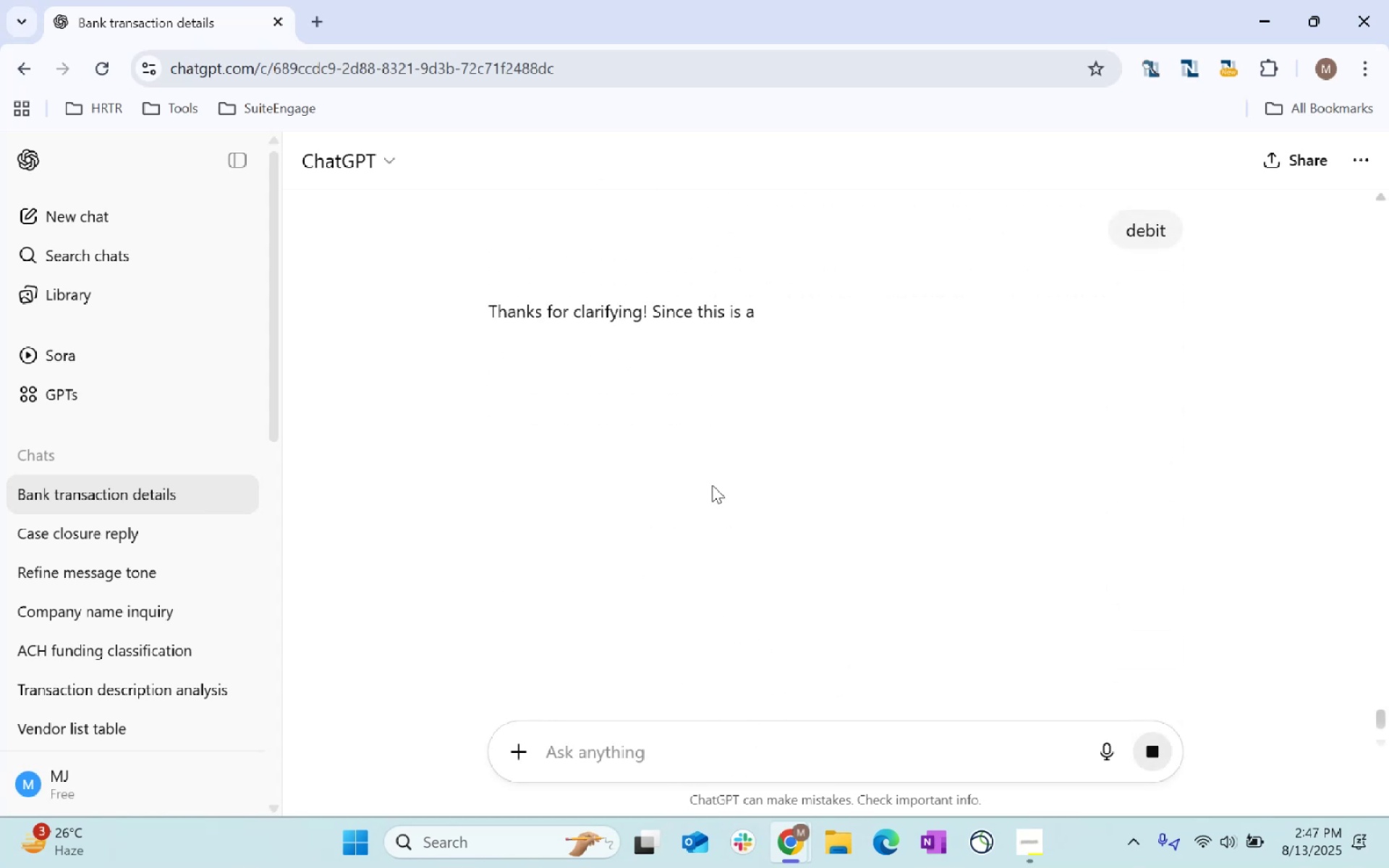 
wait(8.24)
 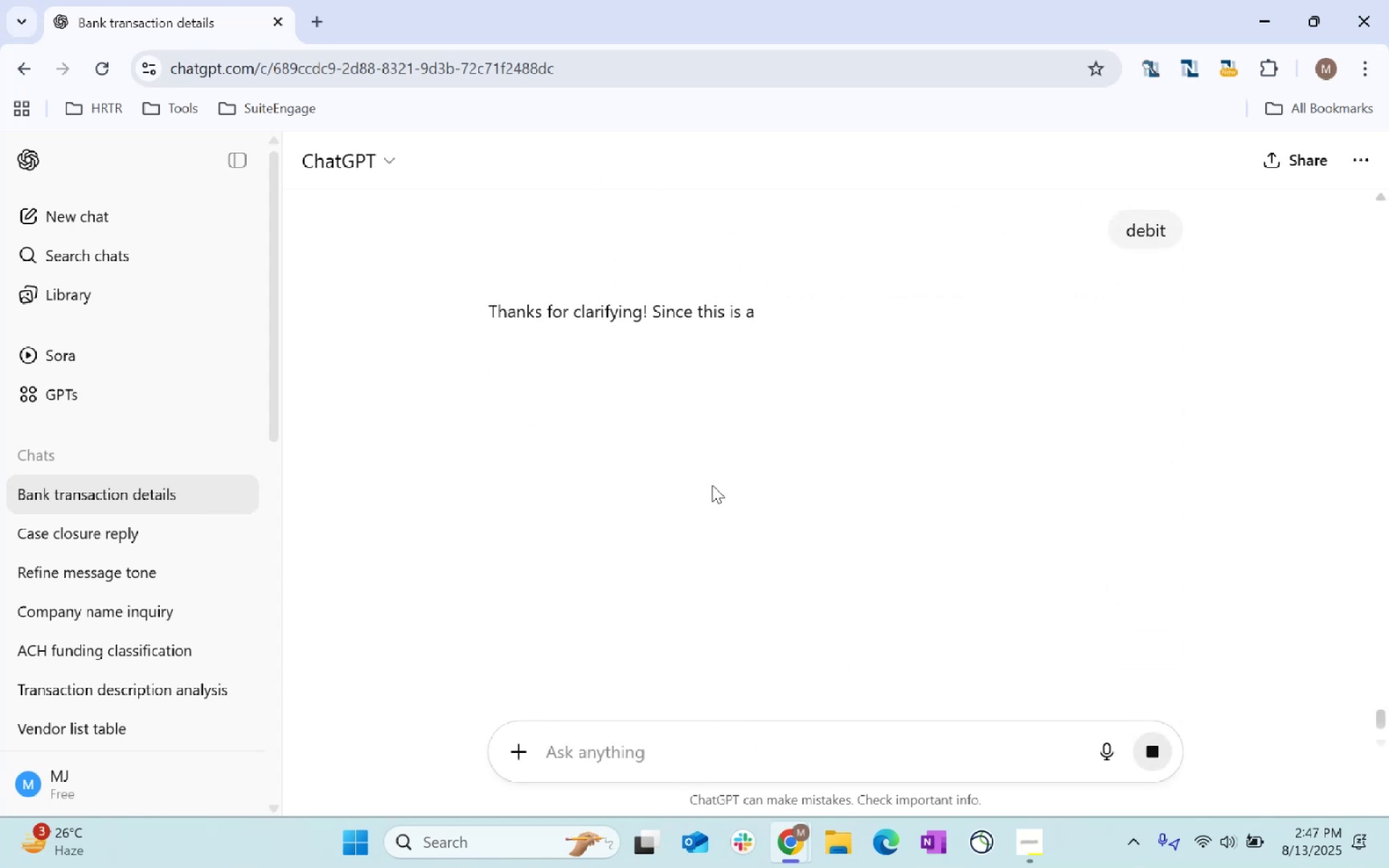 
key(Alt+AltLeft)
 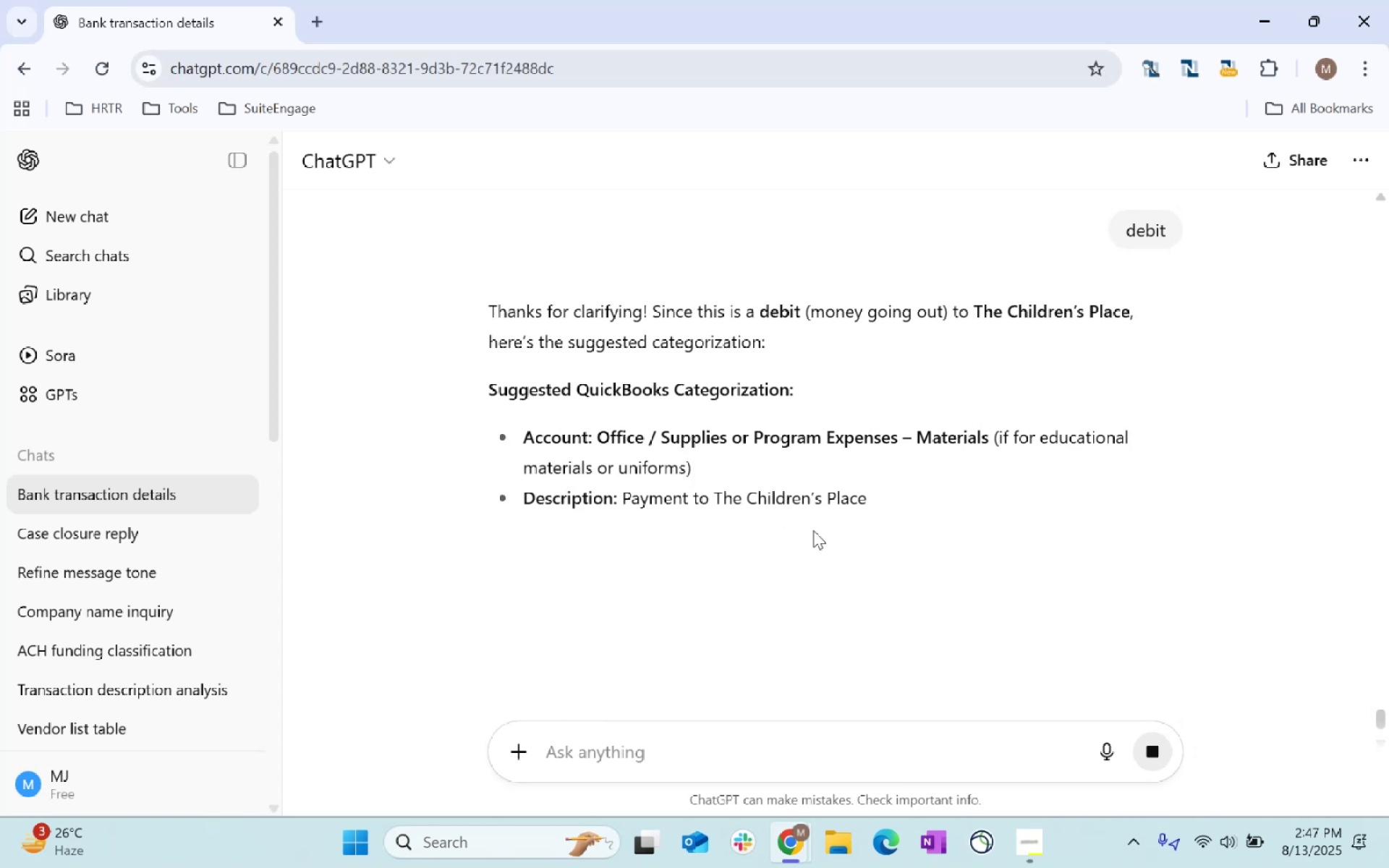 
key(Alt+Tab)
 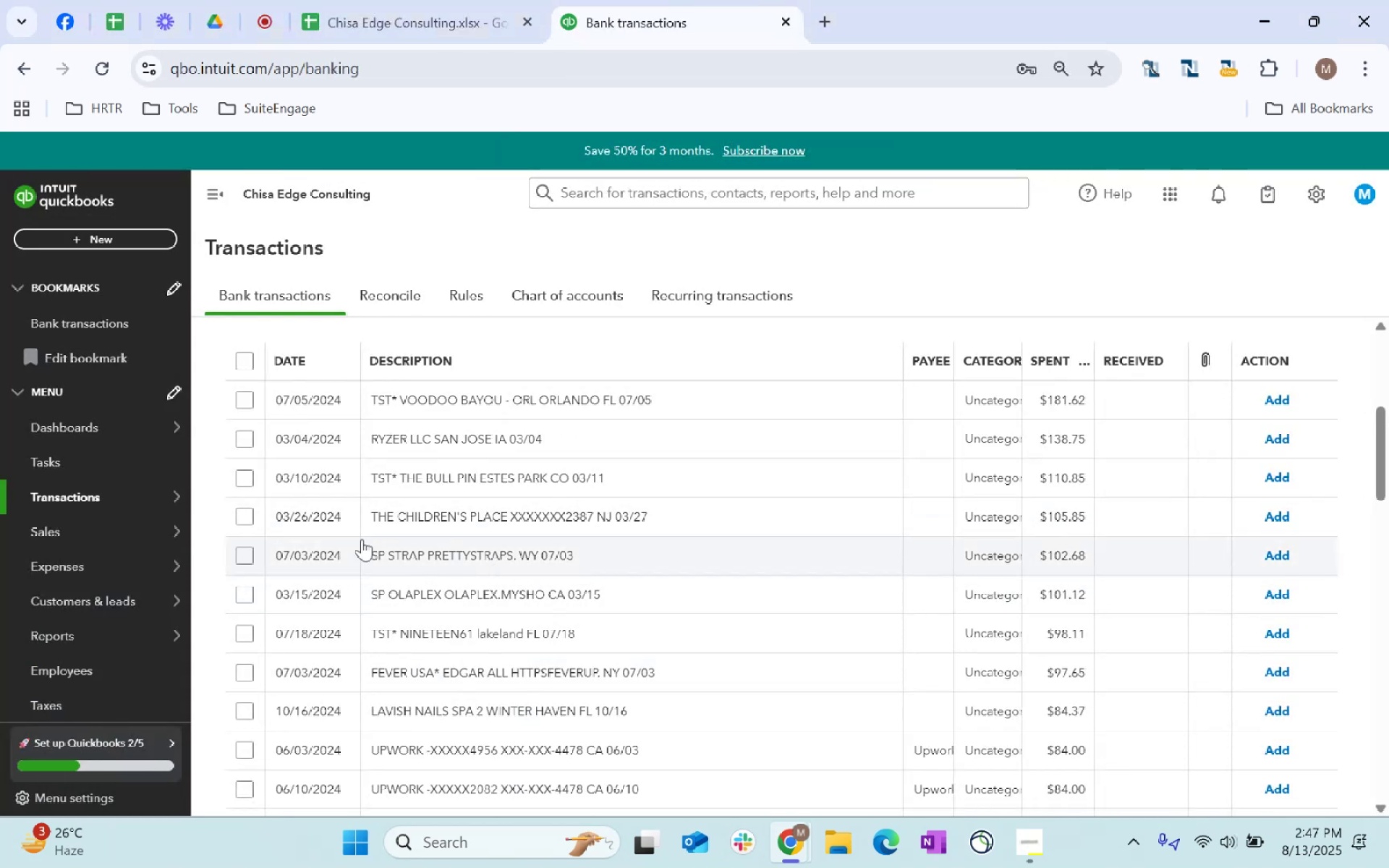 
left_click([240, 513])
 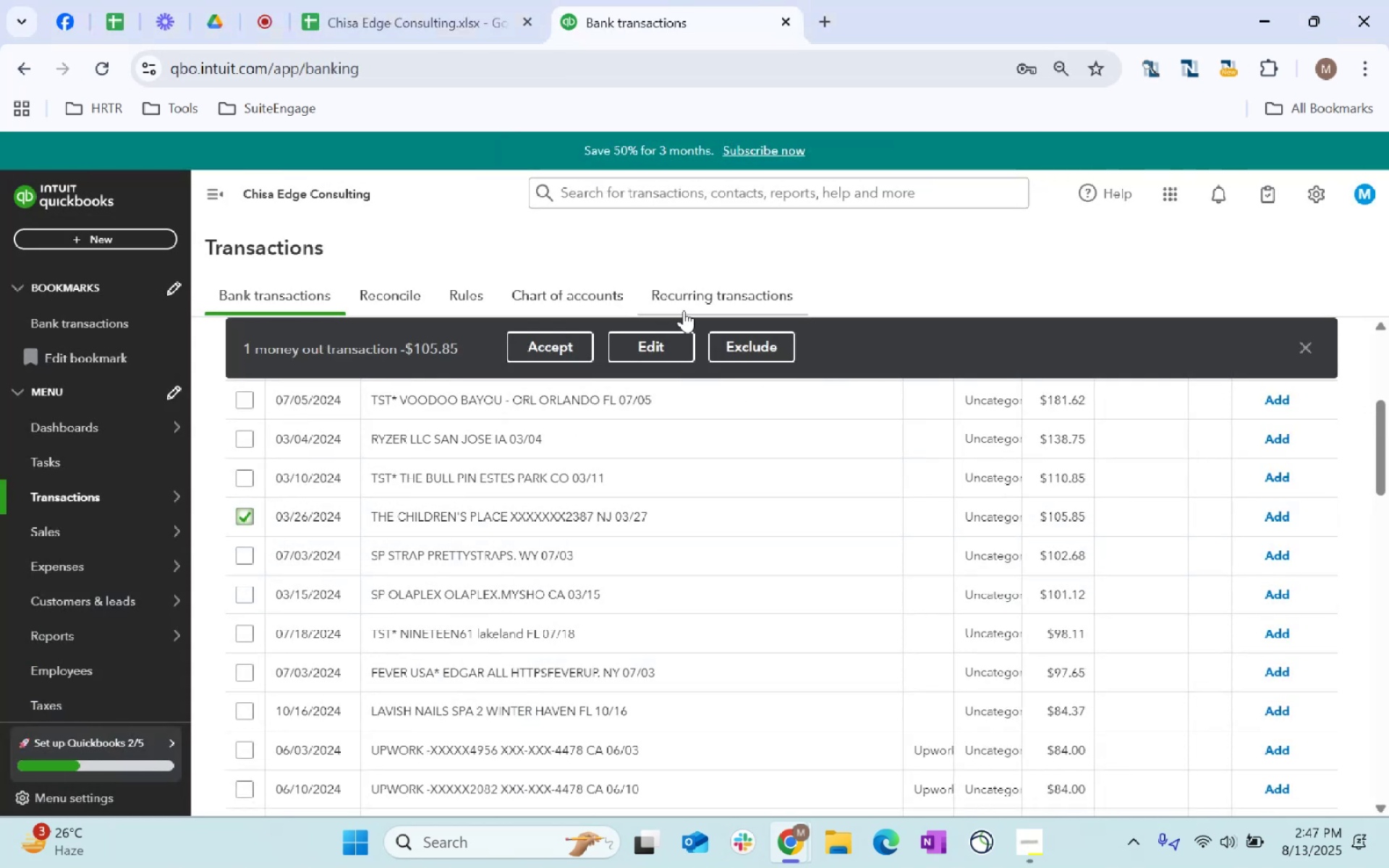 
left_click([653, 340])
 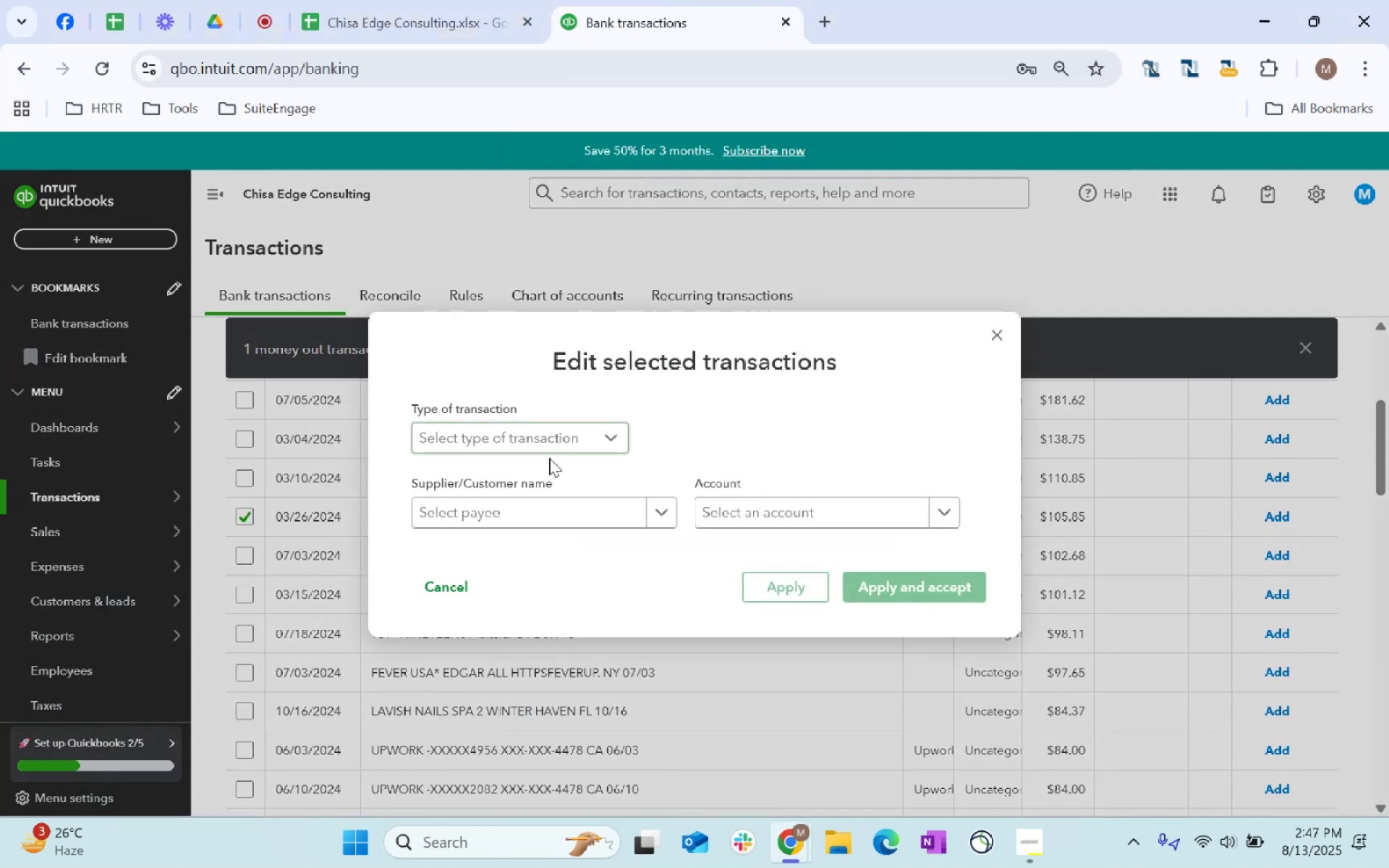 
left_click([576, 442])
 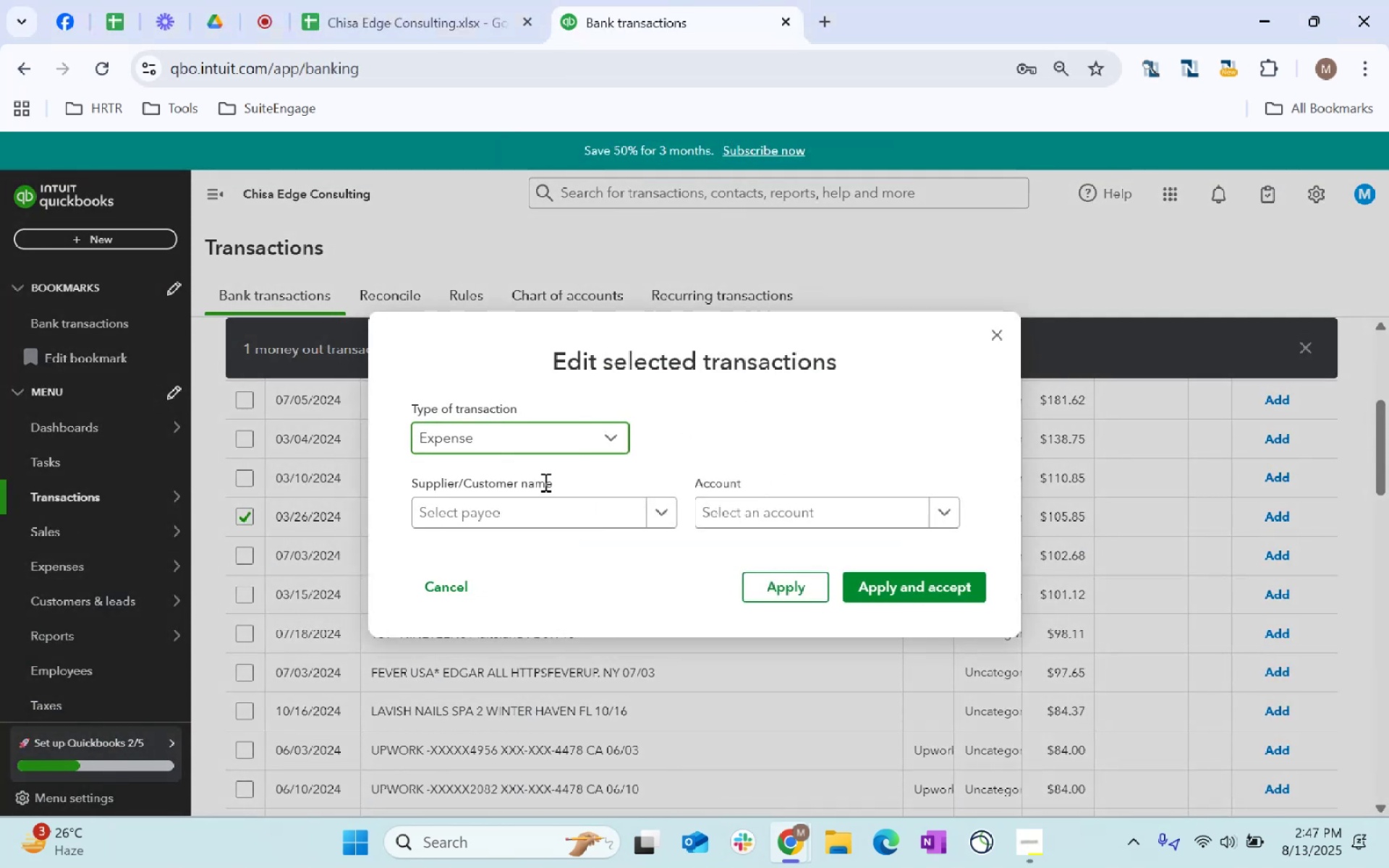 
double_click([545, 514])
 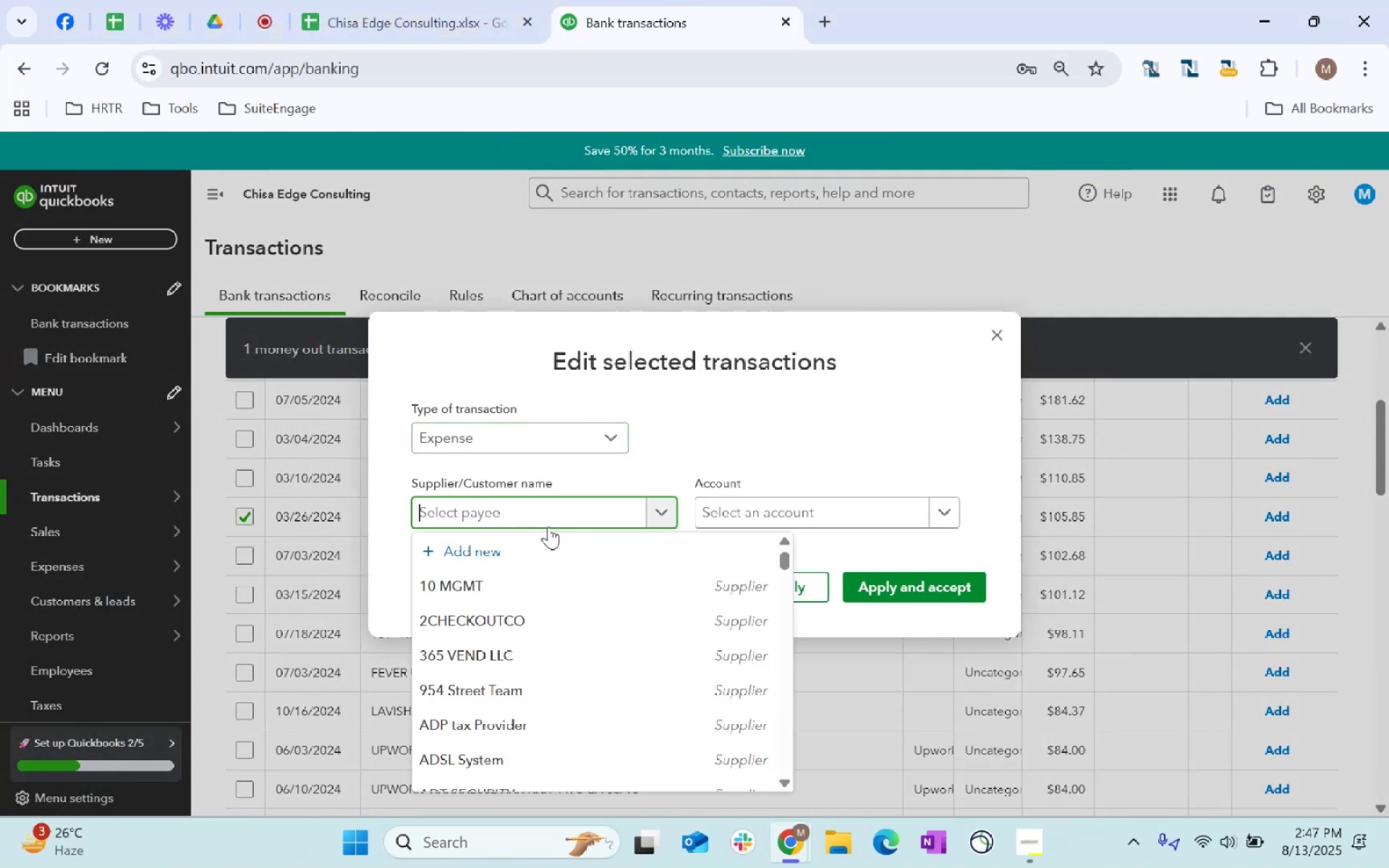 
key(Tab)
type(Donation)
 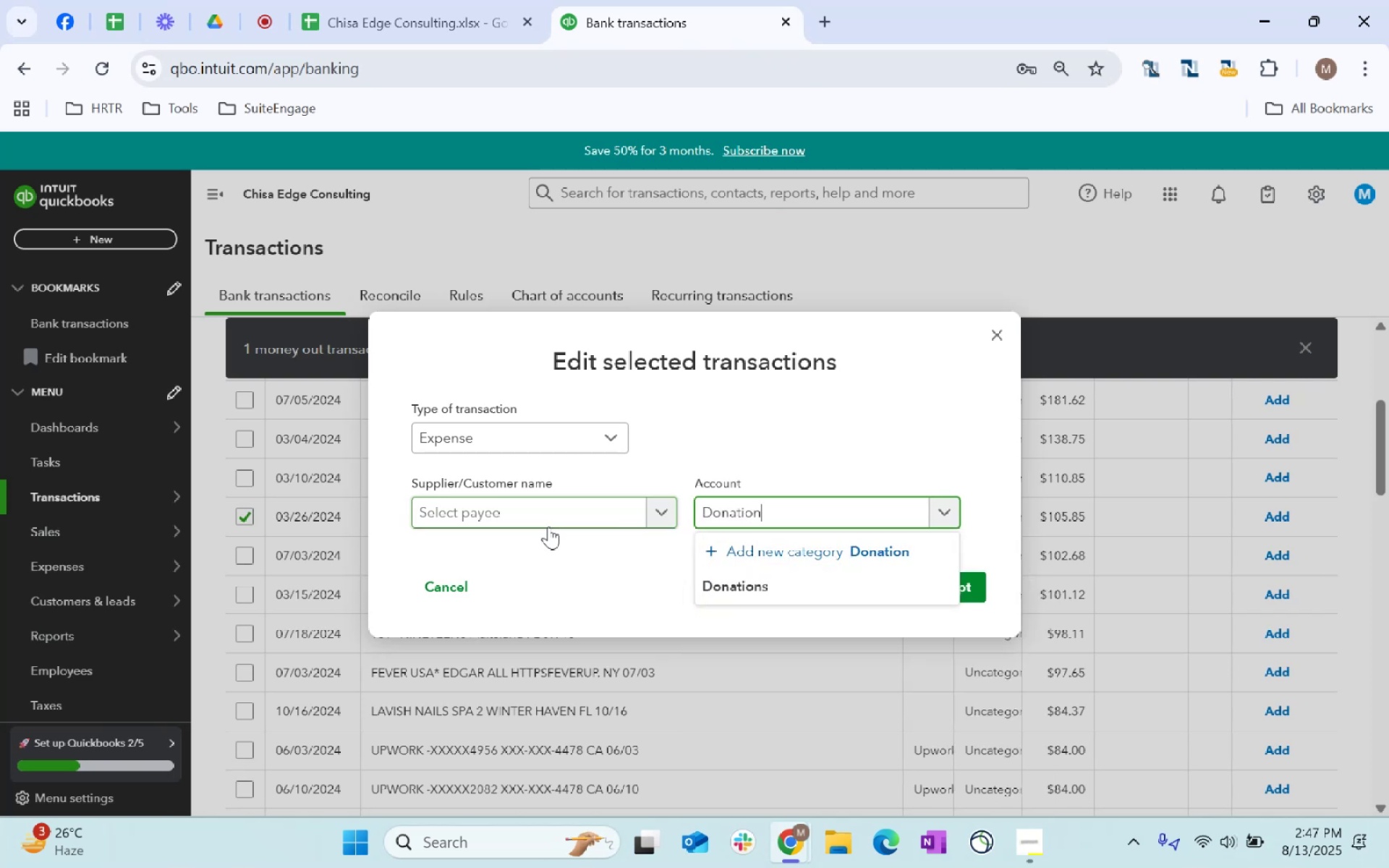 
double_click([924, 579])
 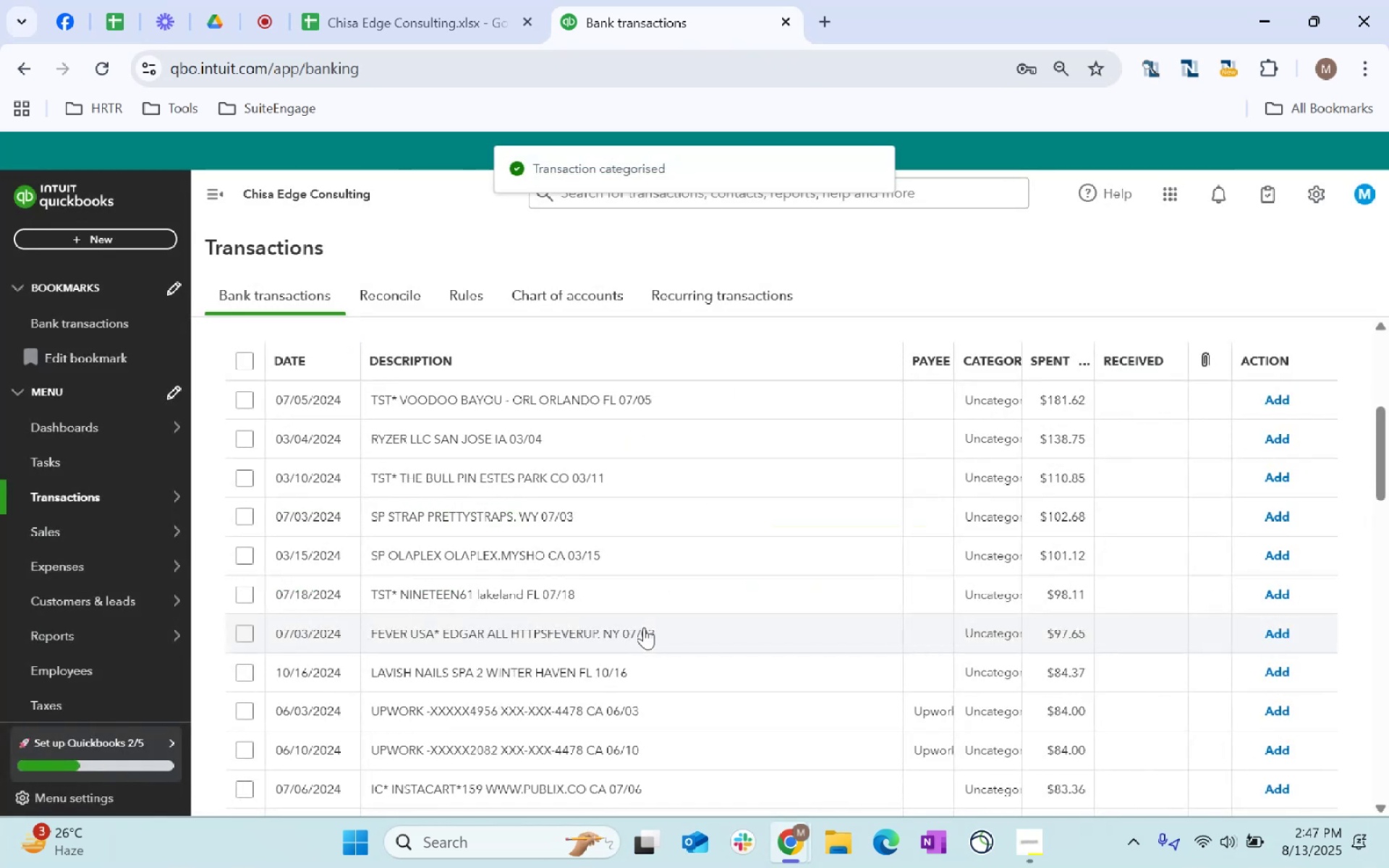 
scroll: coordinate [644, 627], scroll_direction: down, amount: 1.0
 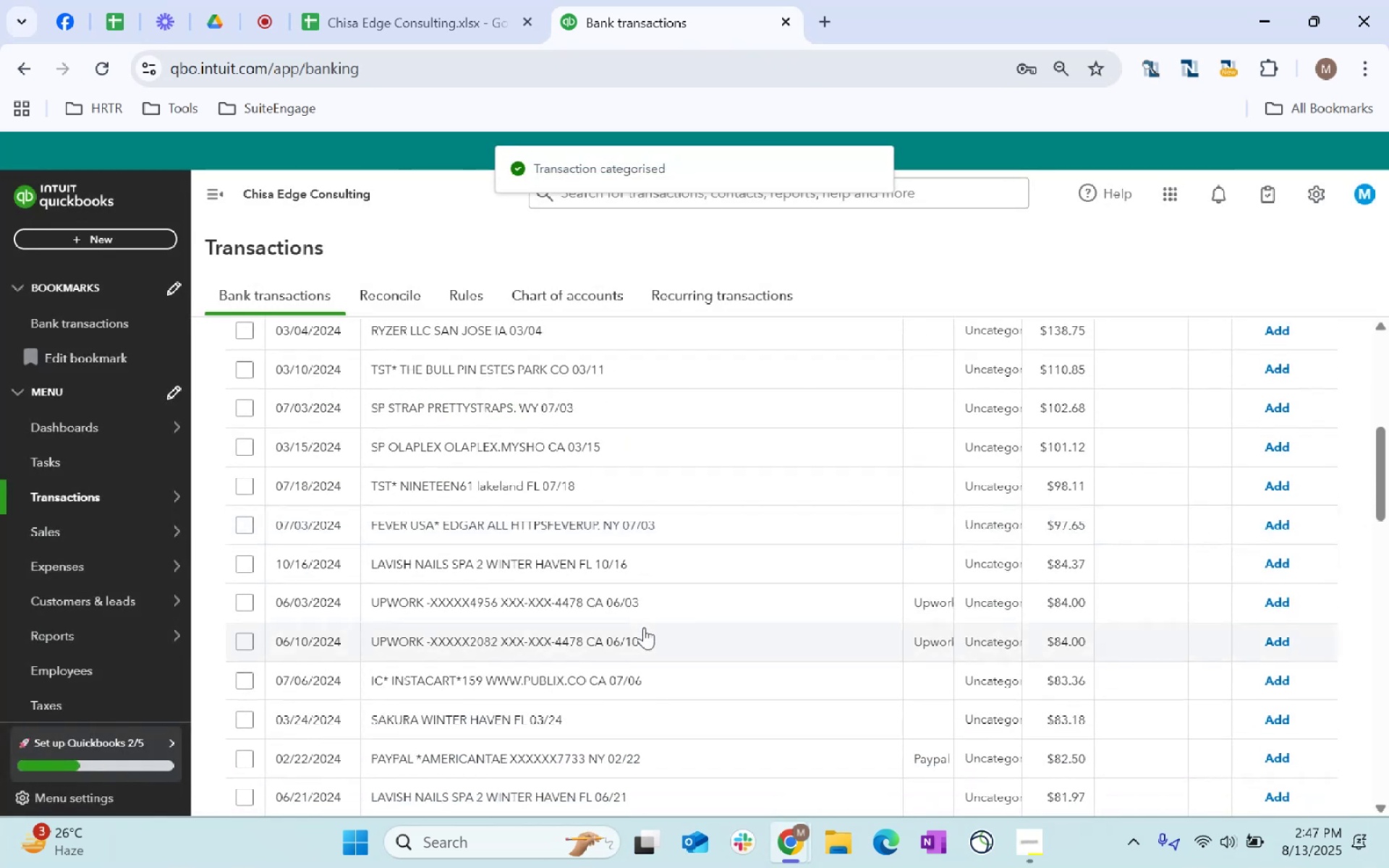 
scroll: coordinate [650, 574], scroll_direction: up, amount: 5.0
 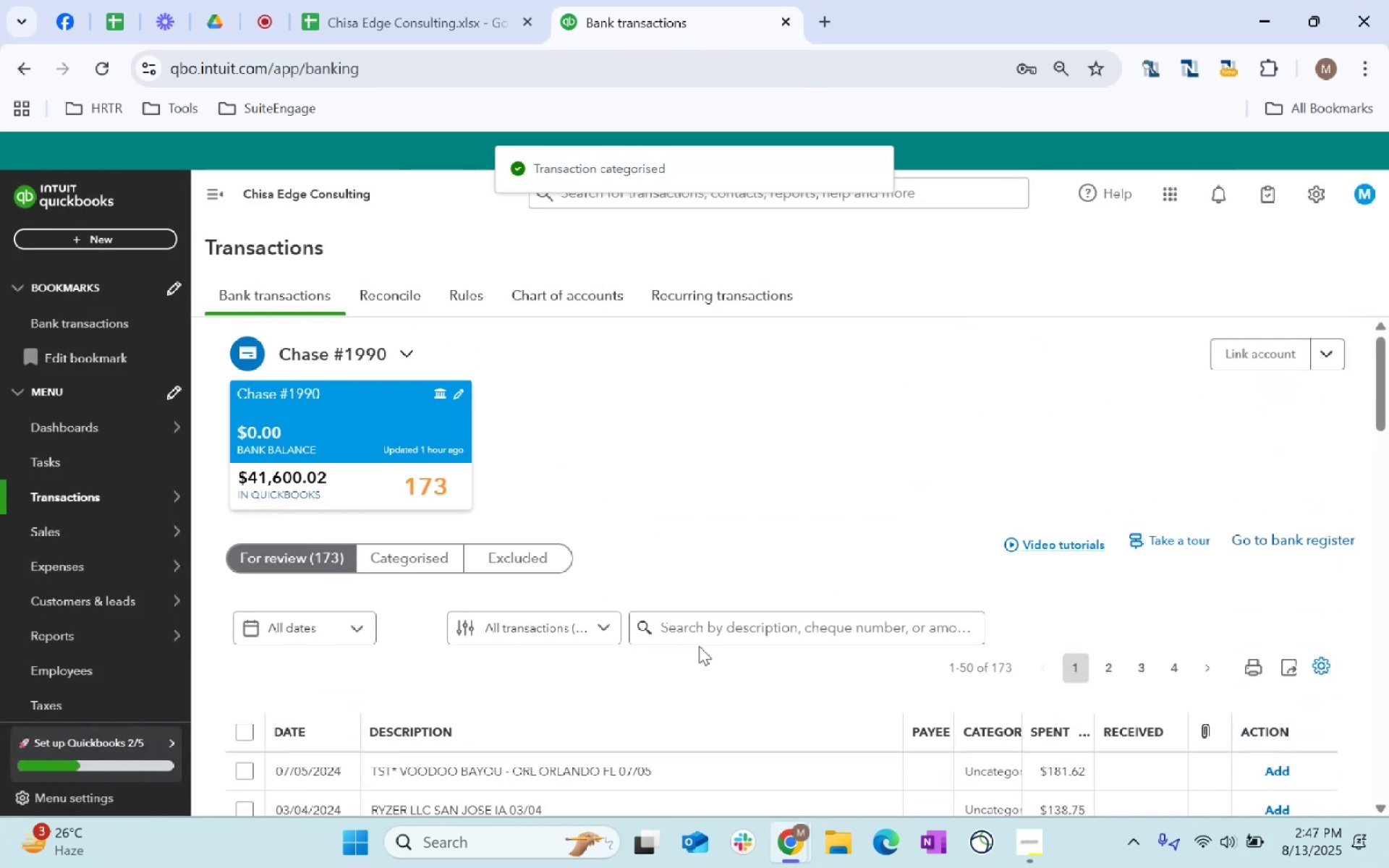 
left_click([748, 617])
 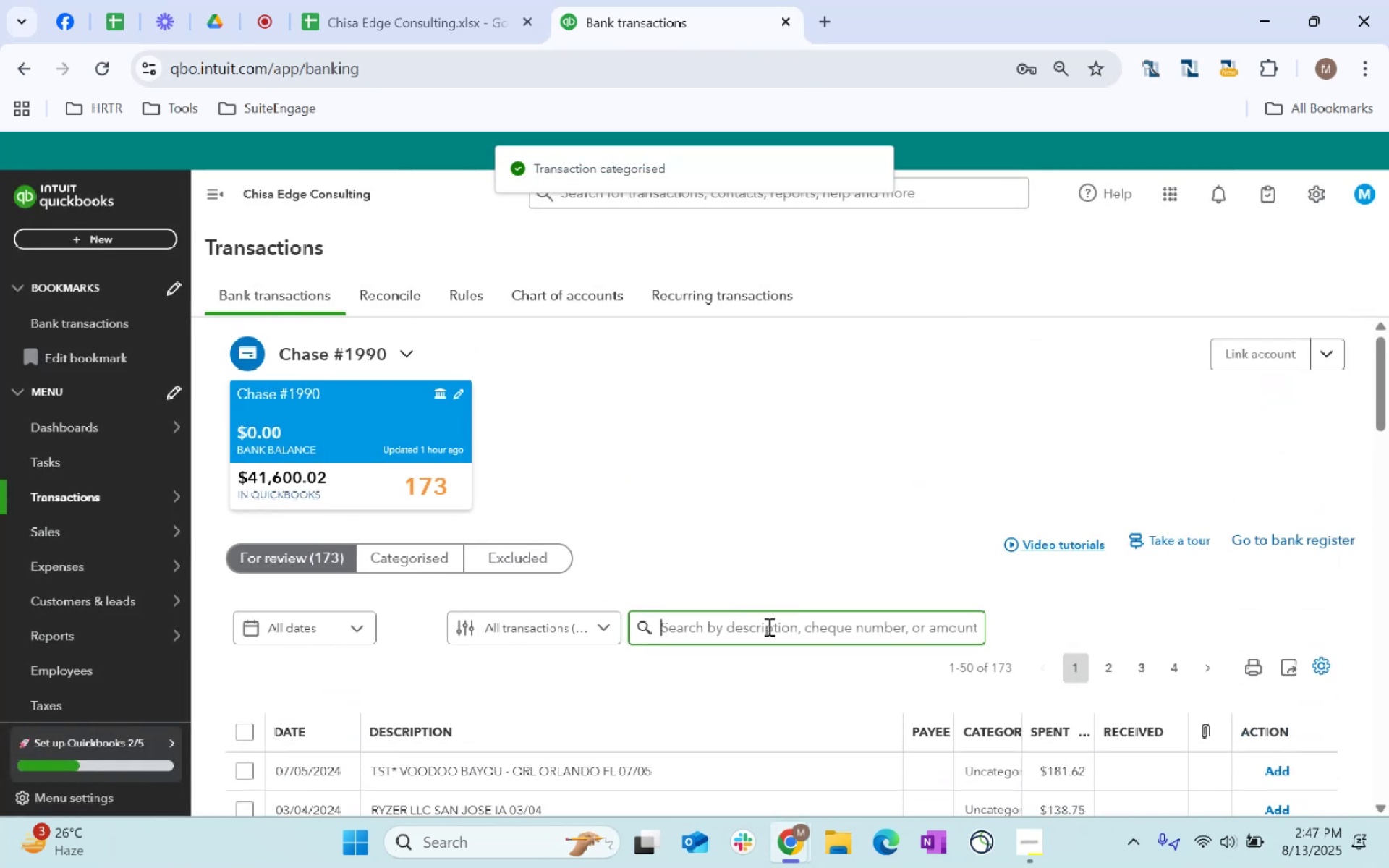 
type(Fever USA)
 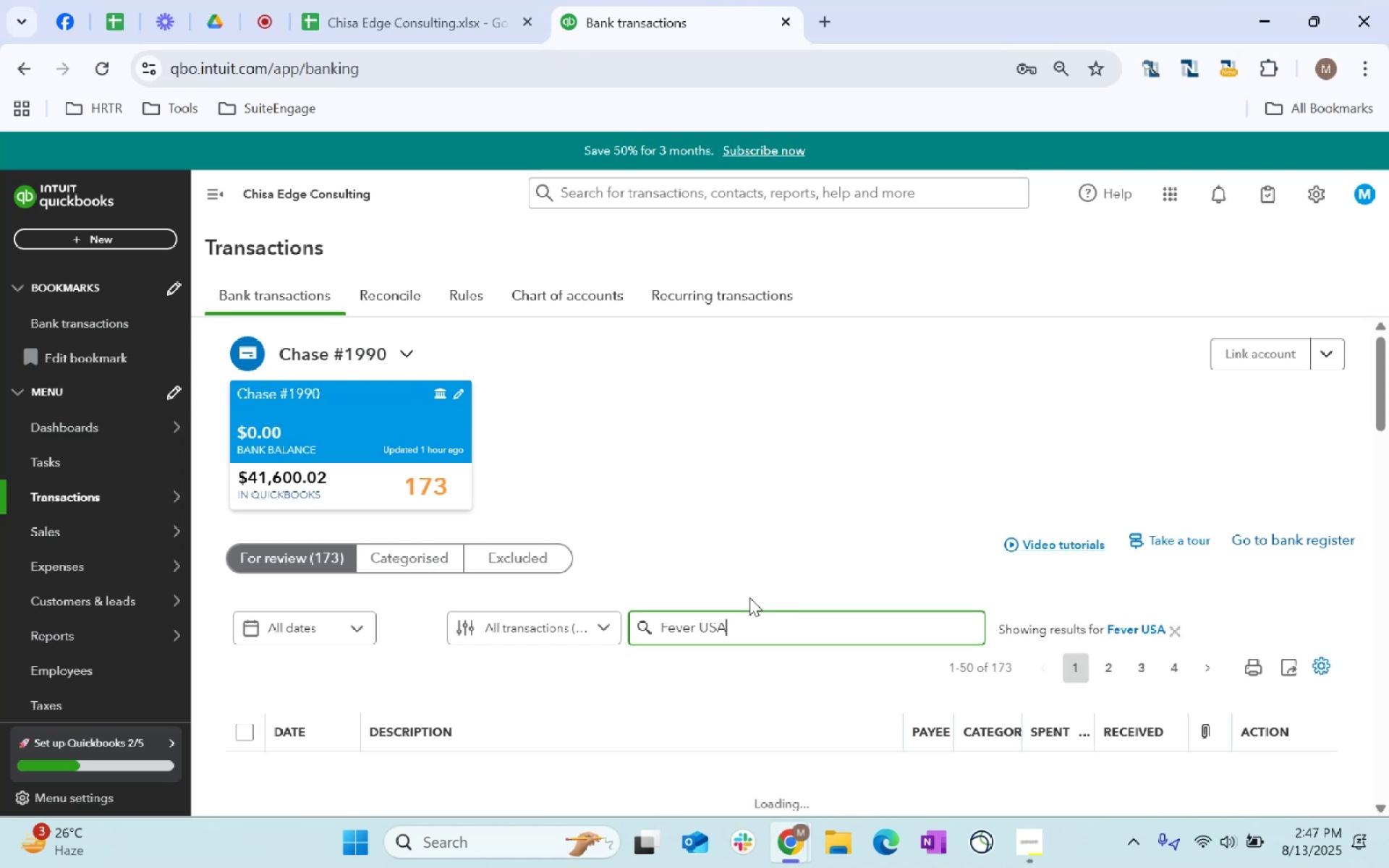 
 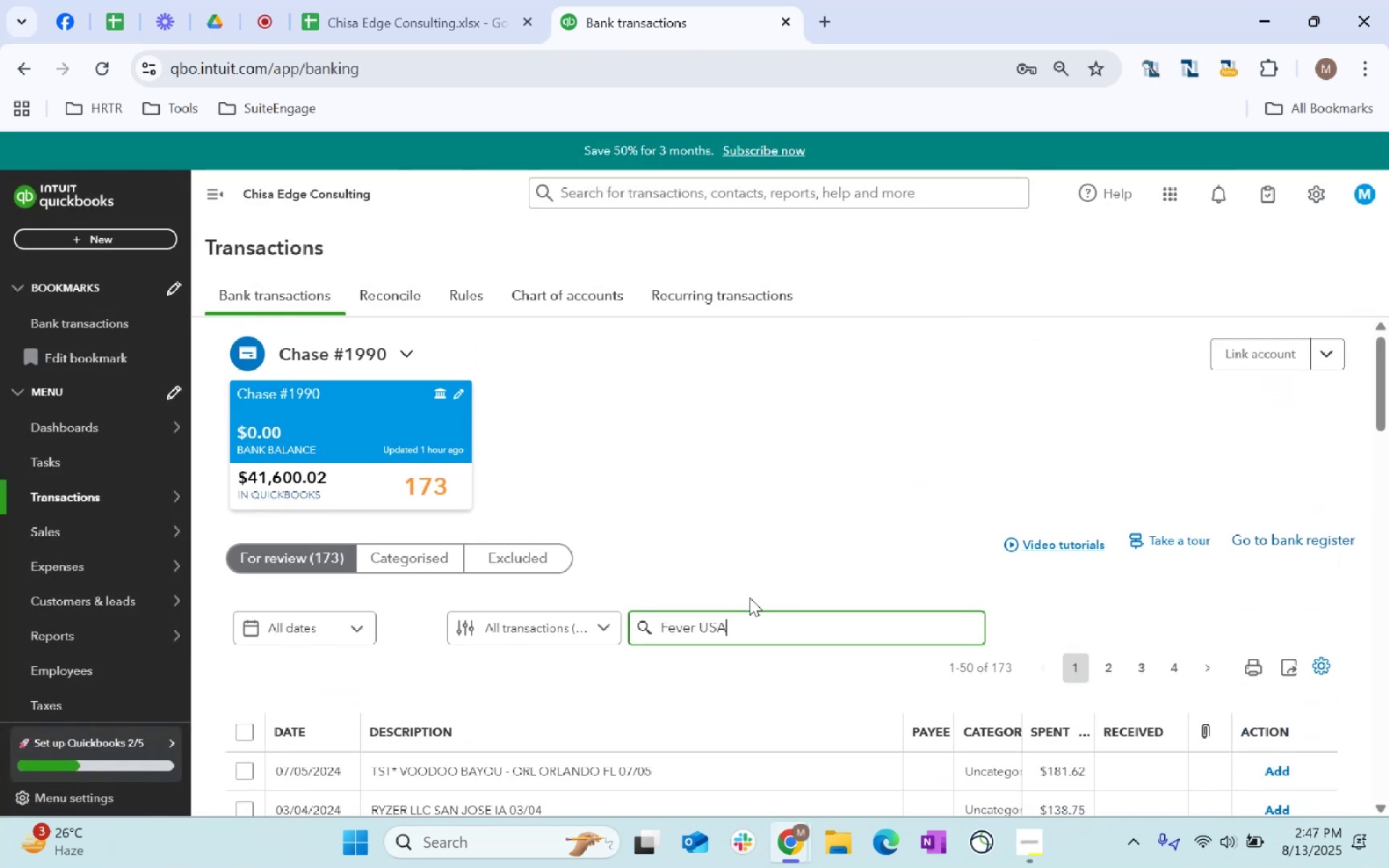 
key(Enter)
 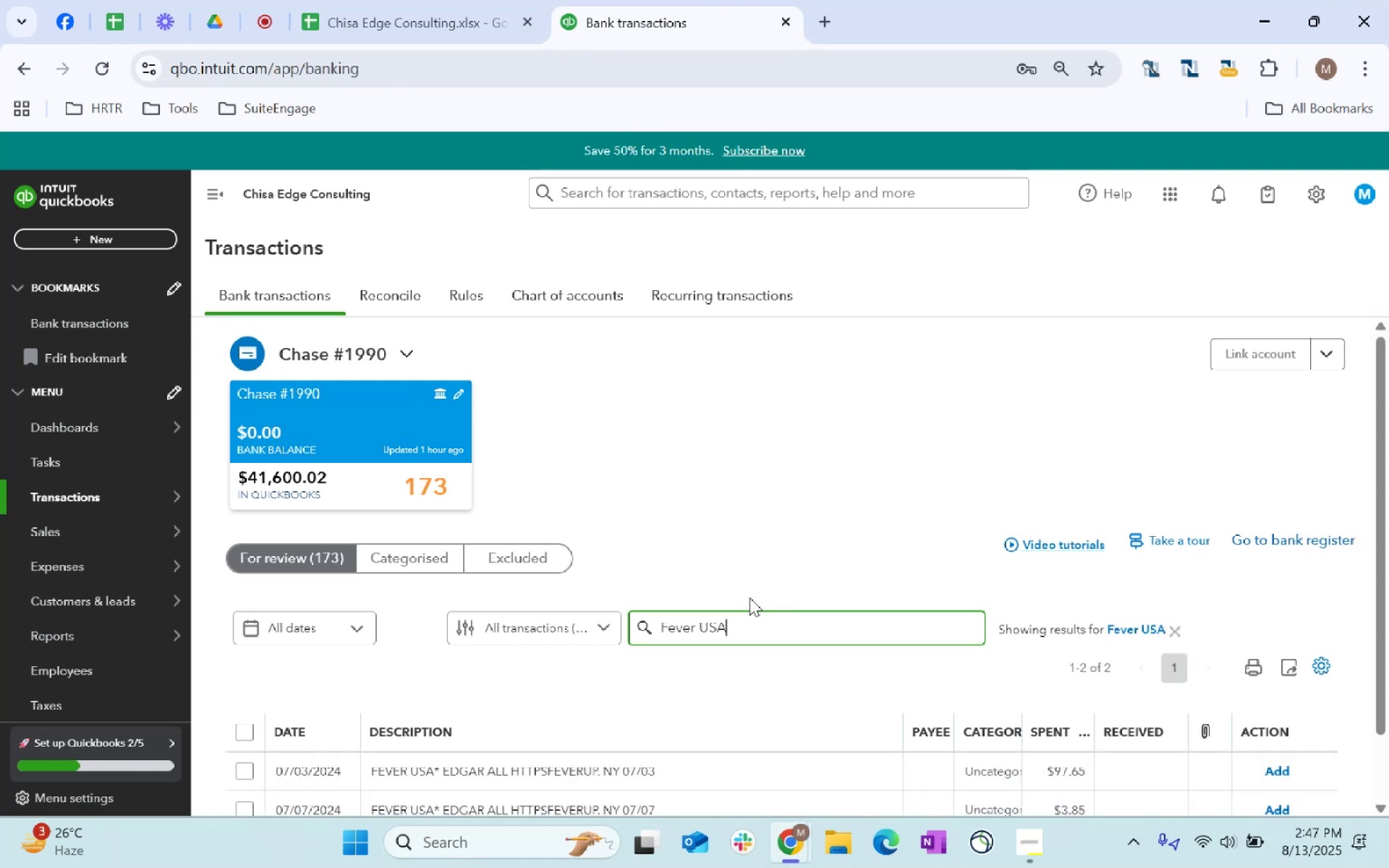 
scroll: coordinate [634, 576], scroll_direction: down, amount: 6.0
 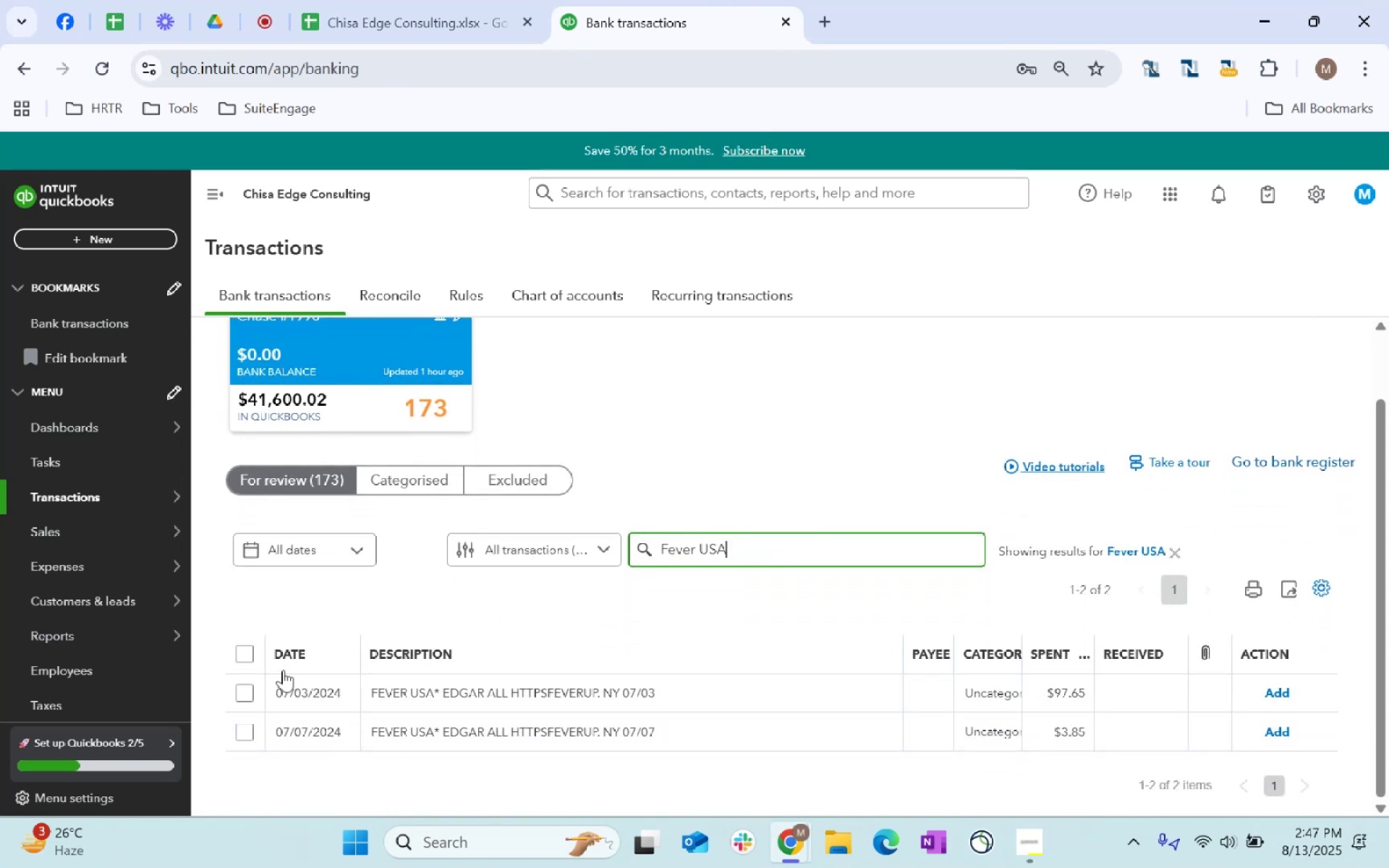 
left_click([242, 651])
 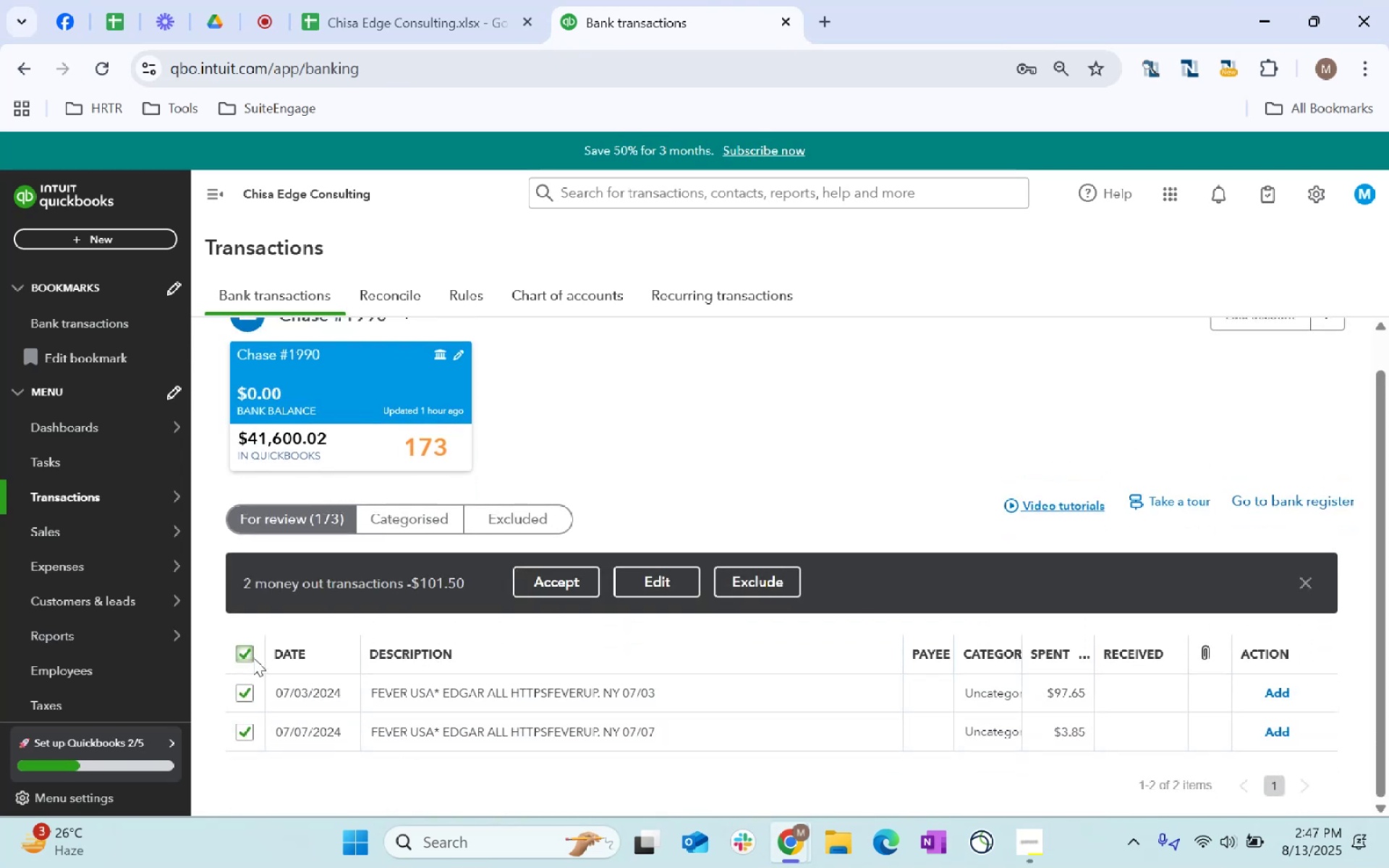 
key(Alt+AltLeft)
 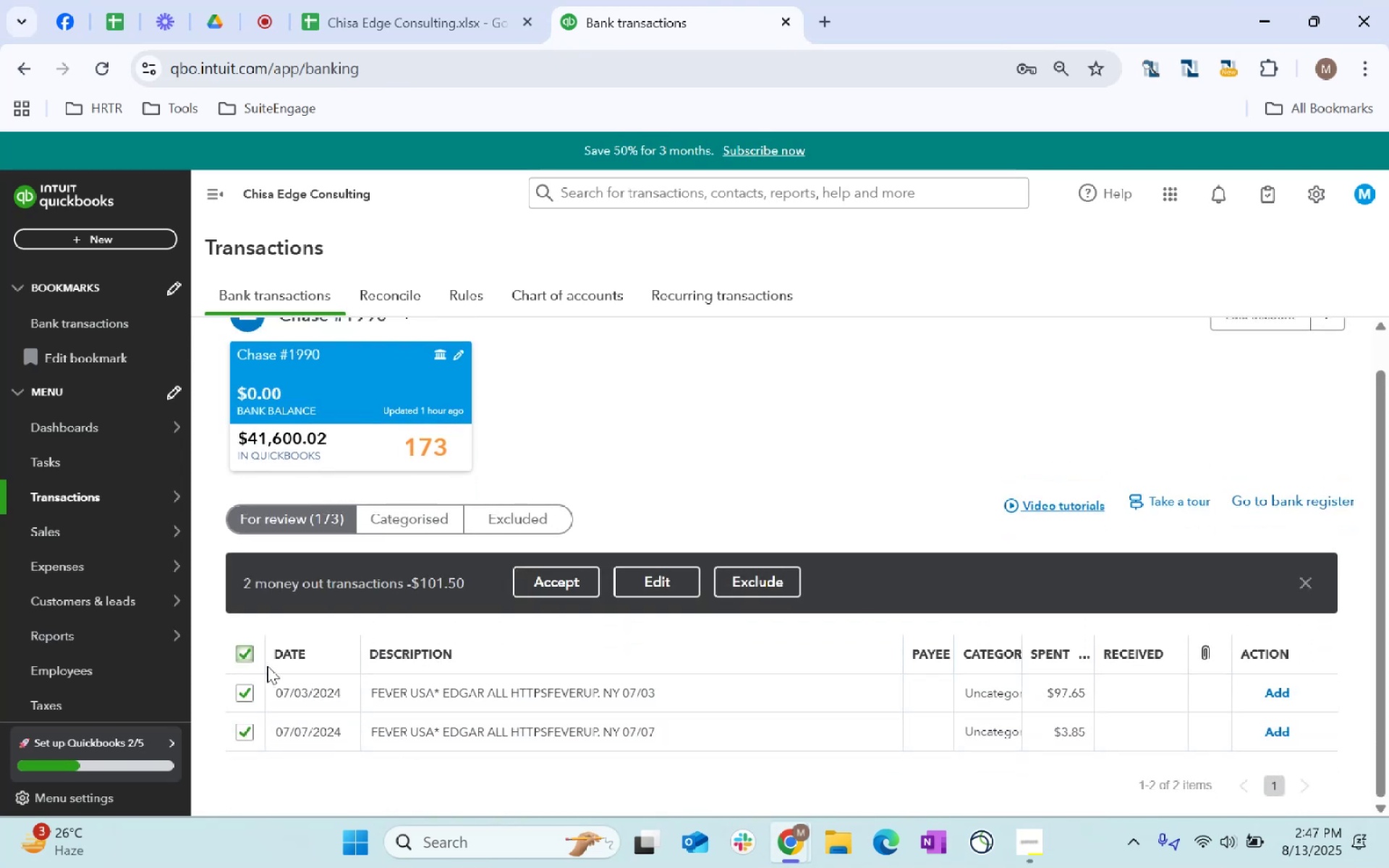 
key(Tab)
type(fever USA)
 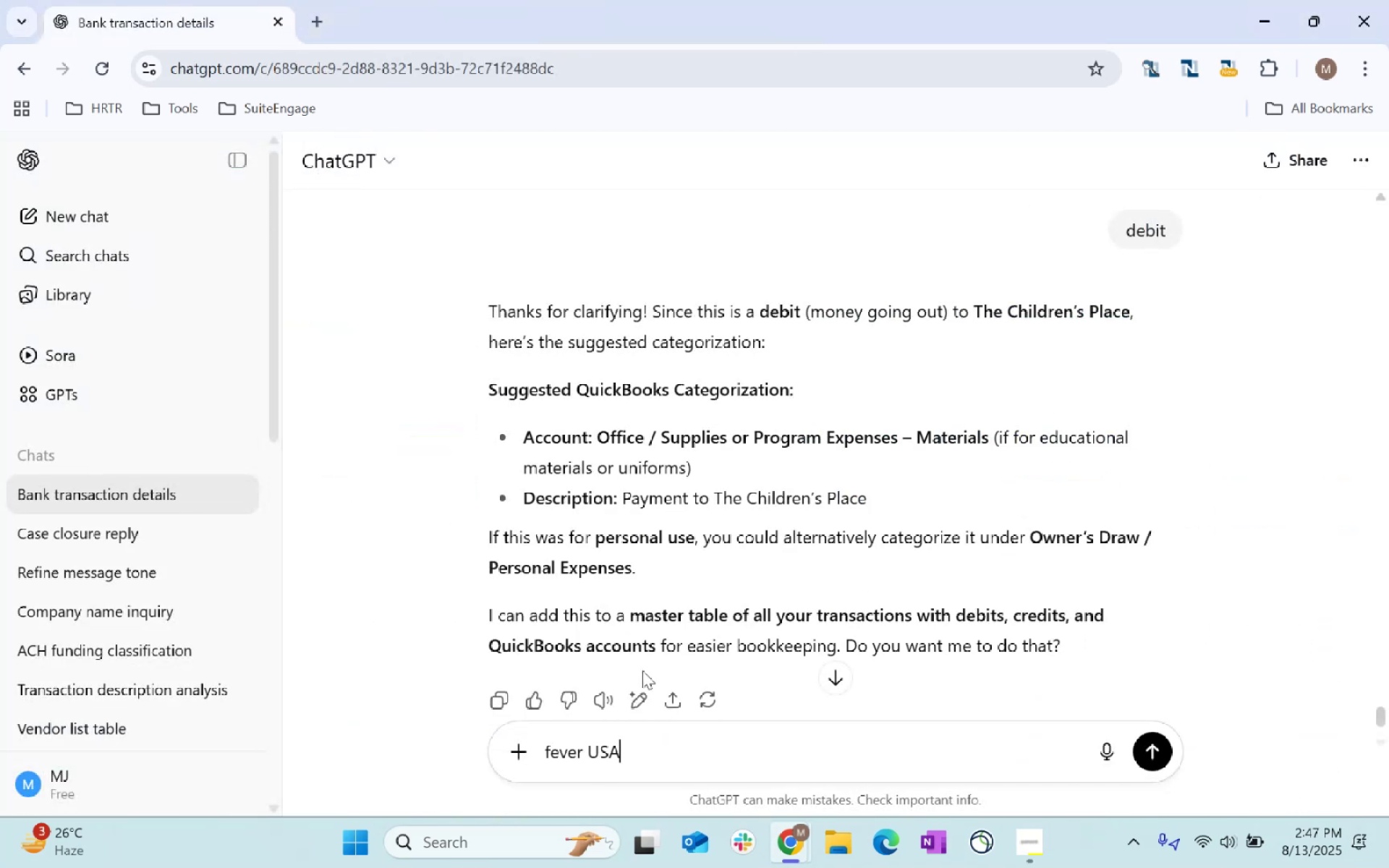 
 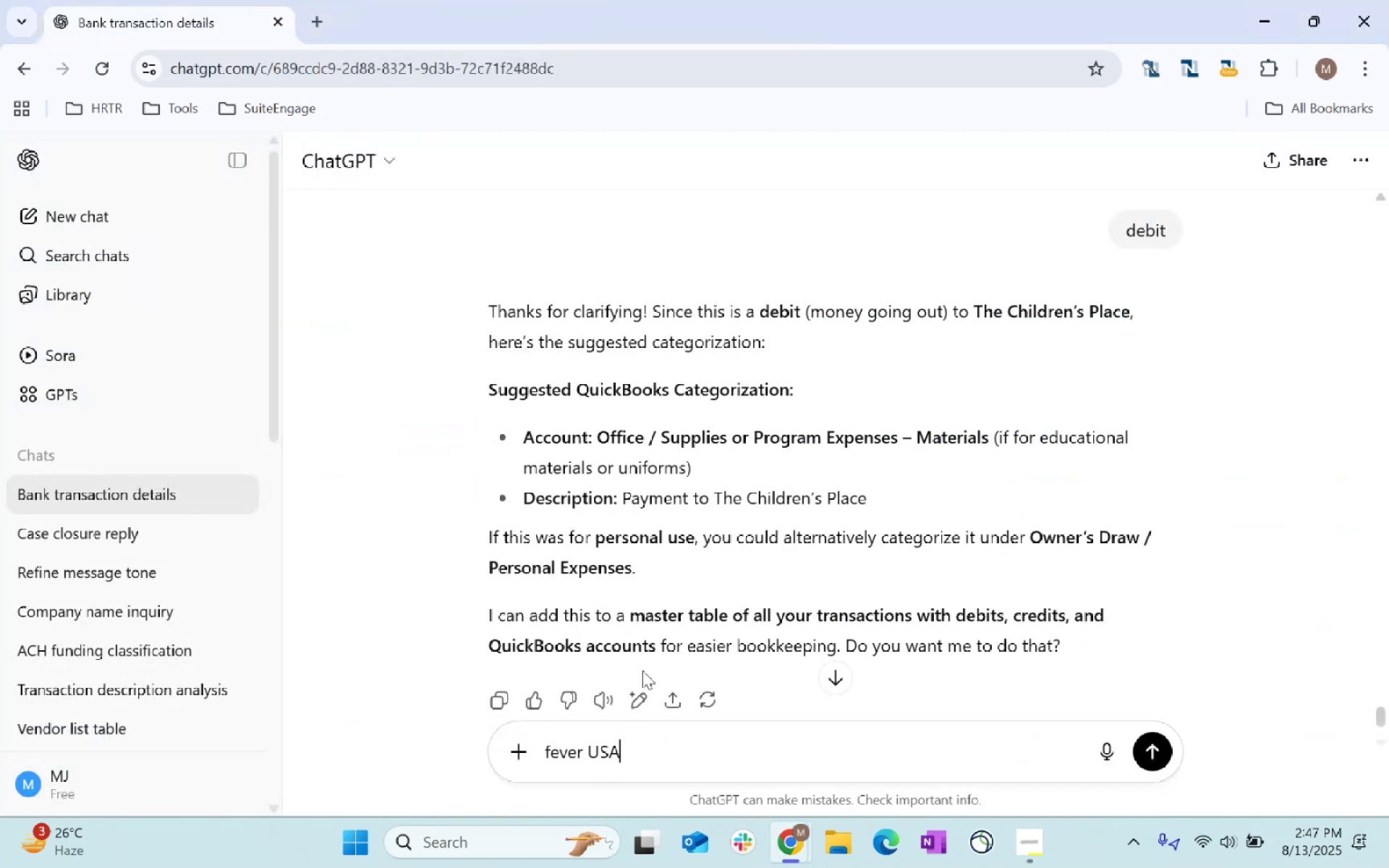 
key(Enter)
 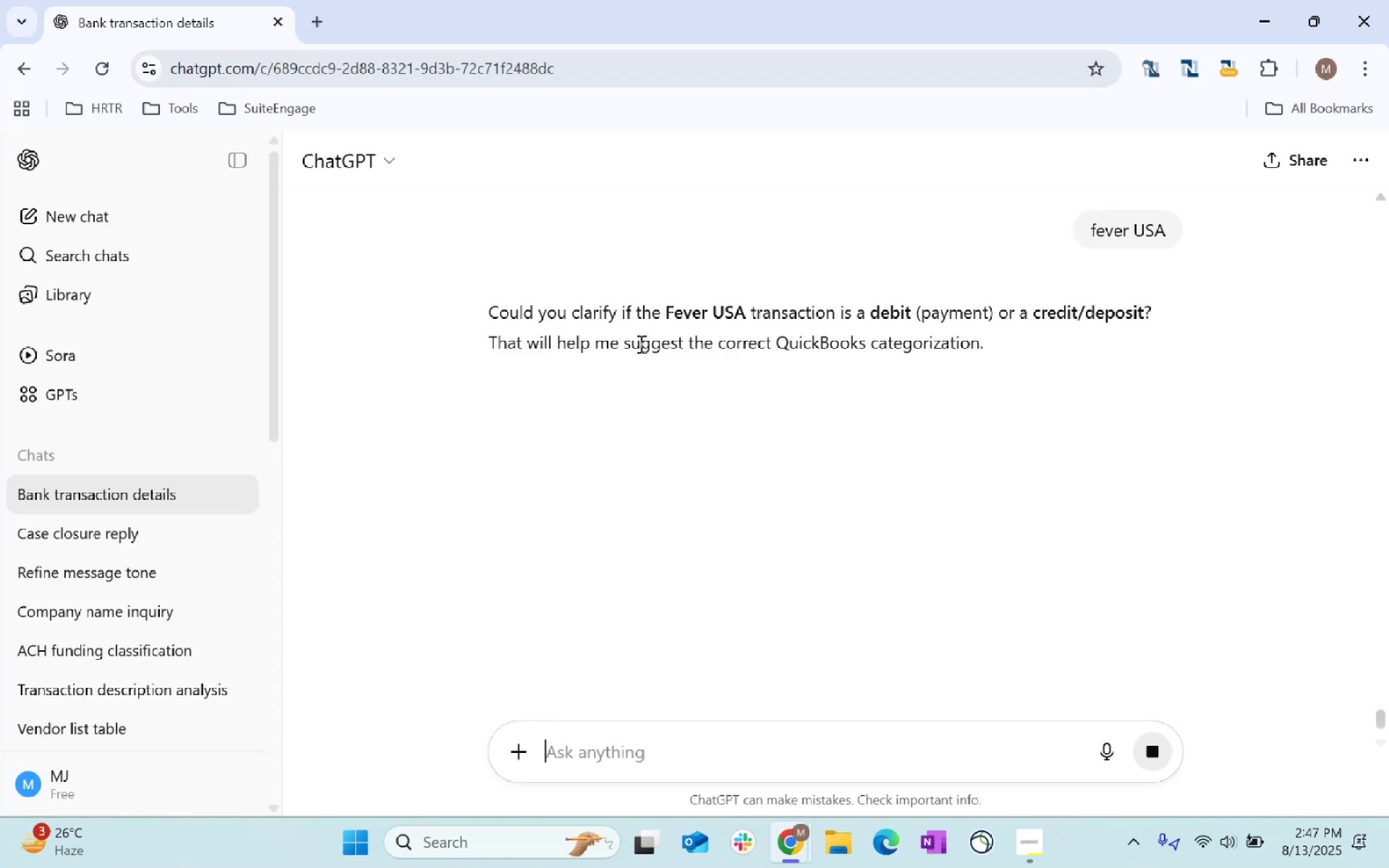 
wait(6.74)
 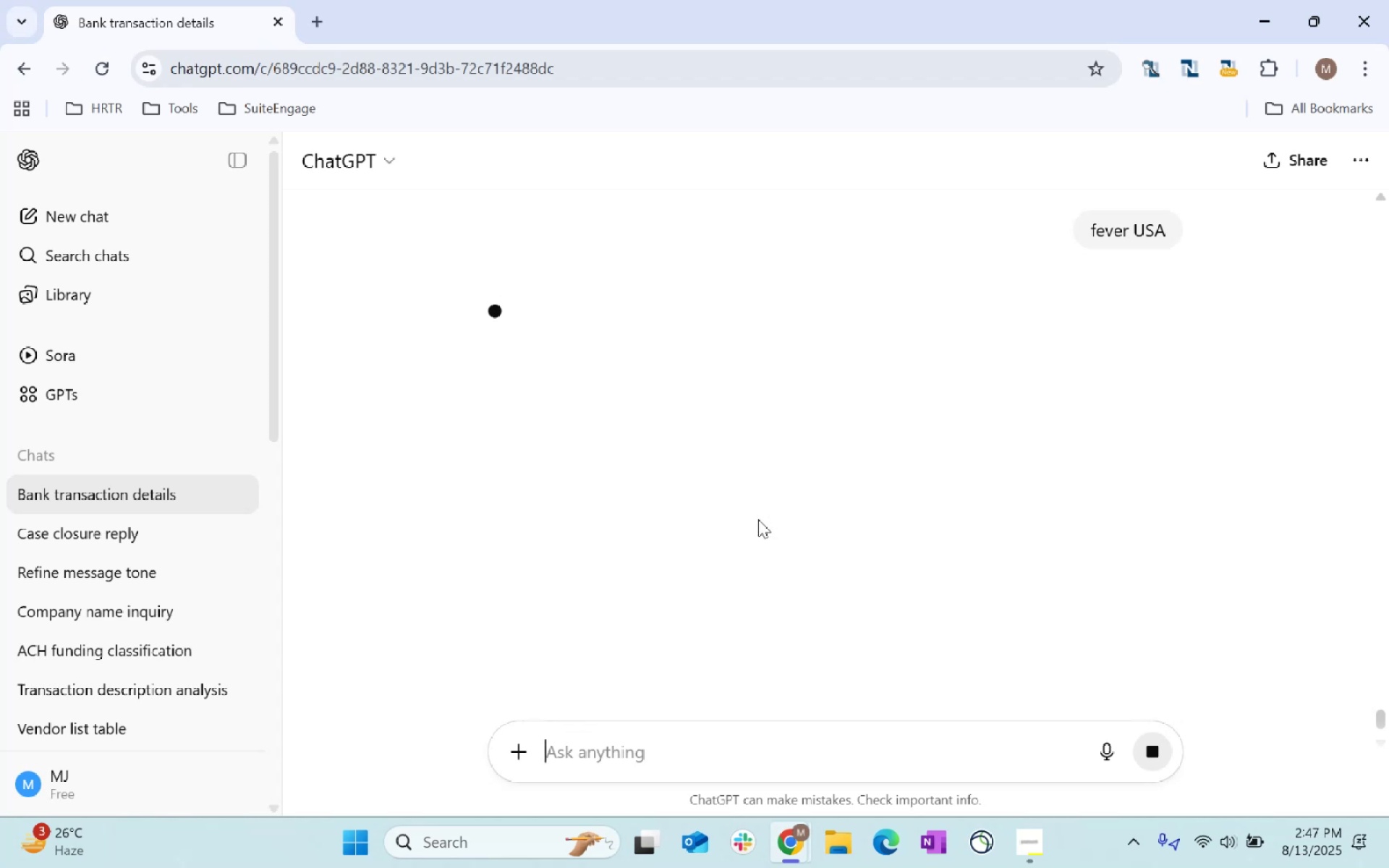 
key(Alt+AltLeft)
 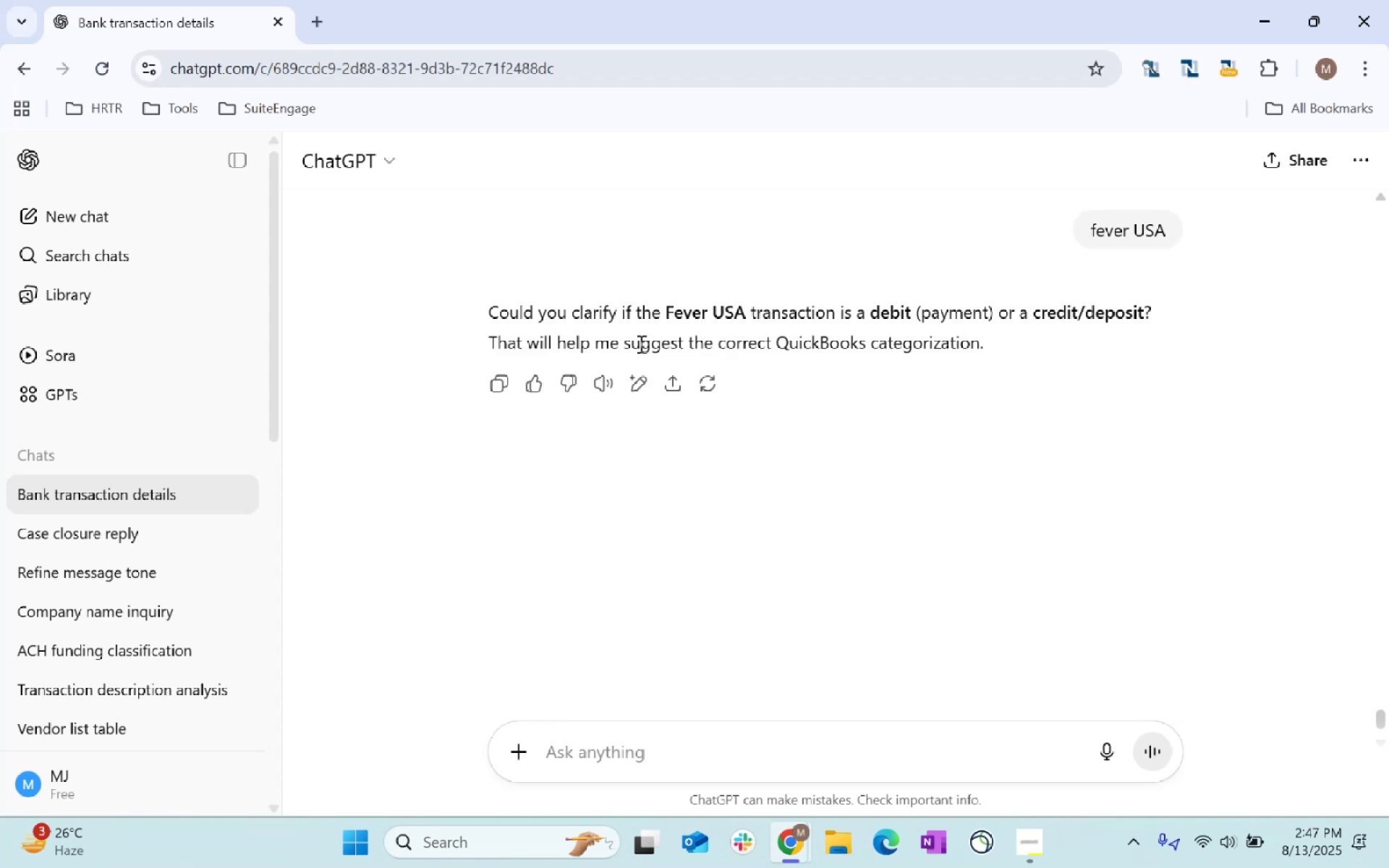 
key(Alt+Tab)
 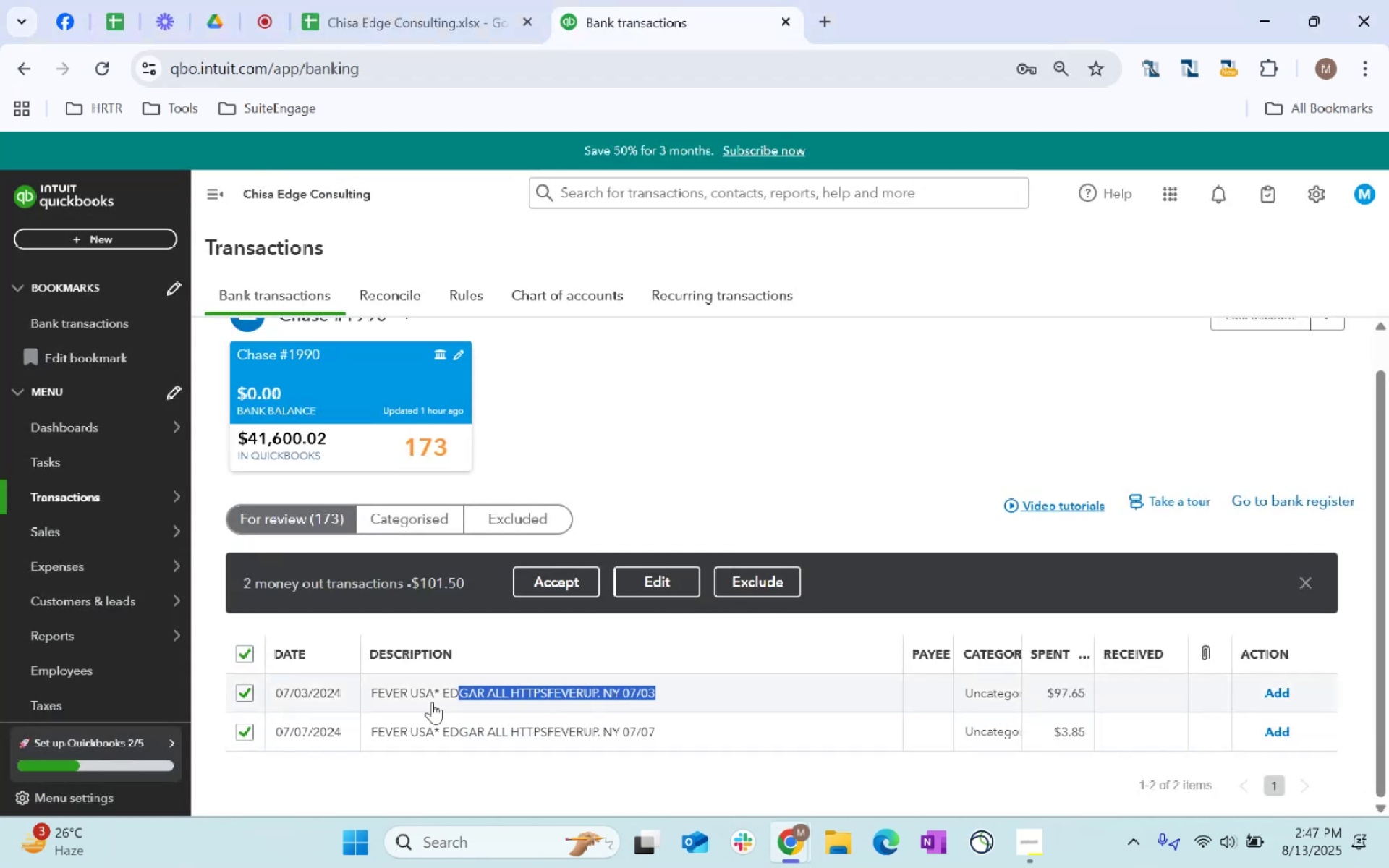 
hold_key(key=ControlLeft, duration=1.37)
 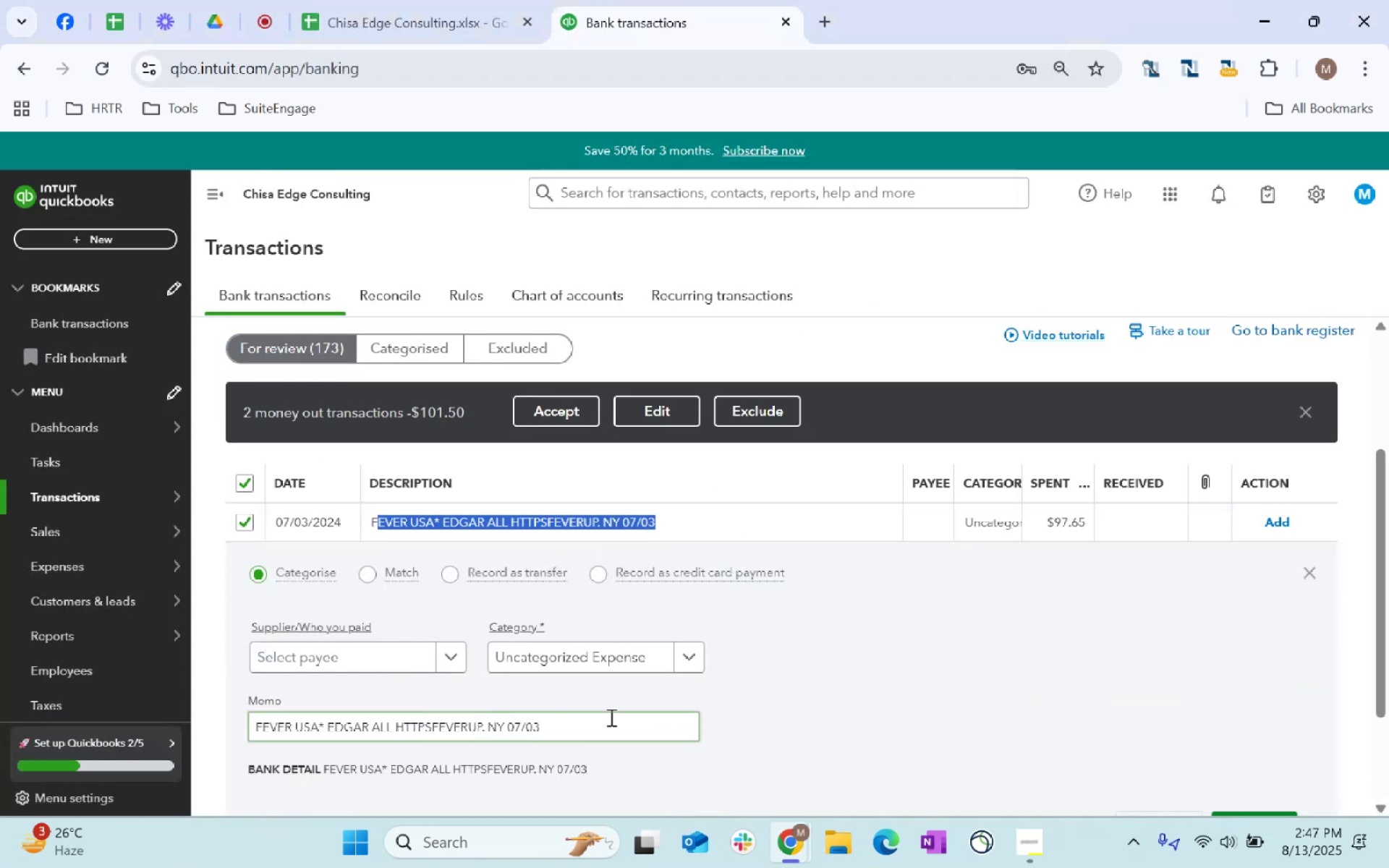 
key(Control+C)
 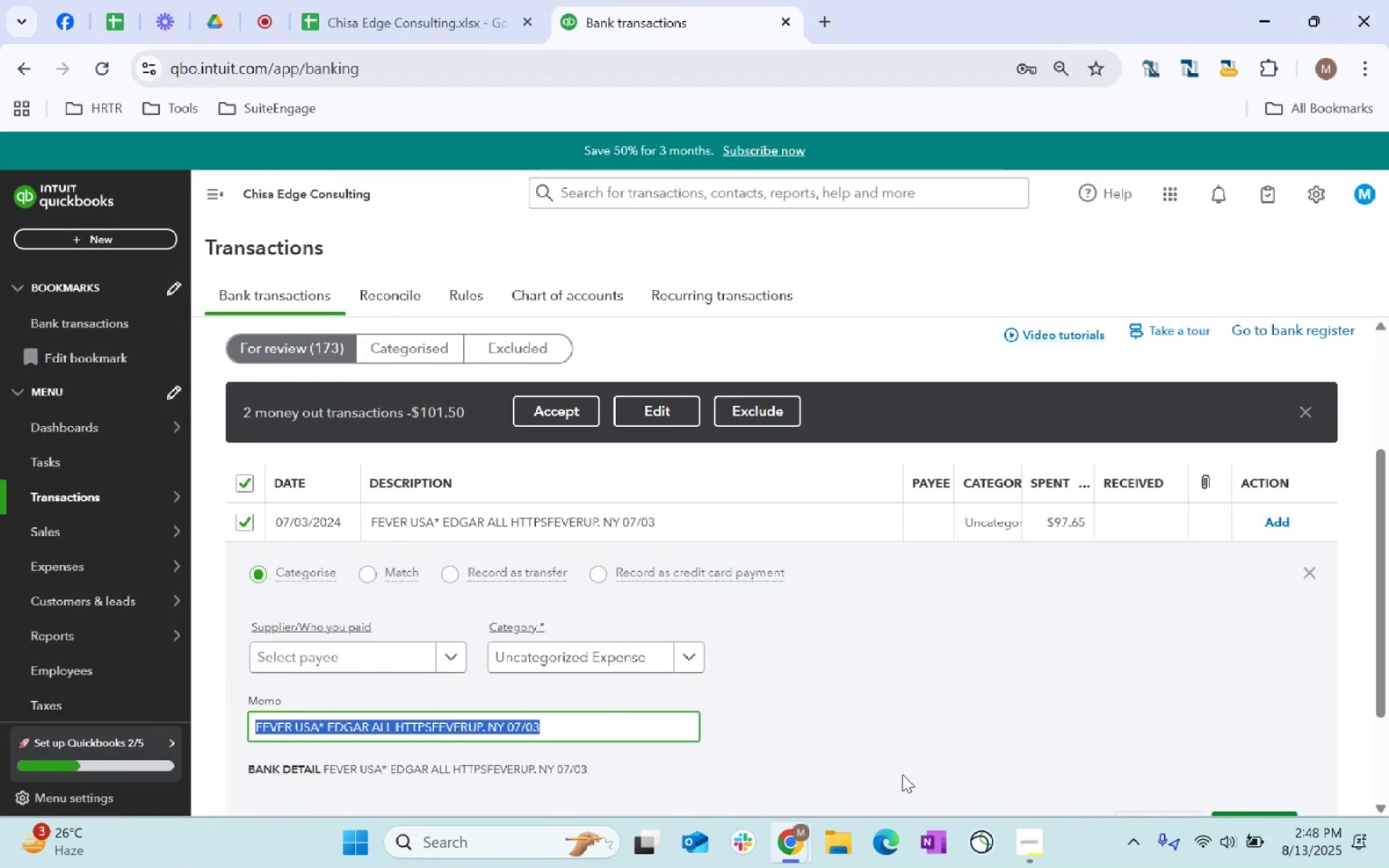 
key(Control+C)
 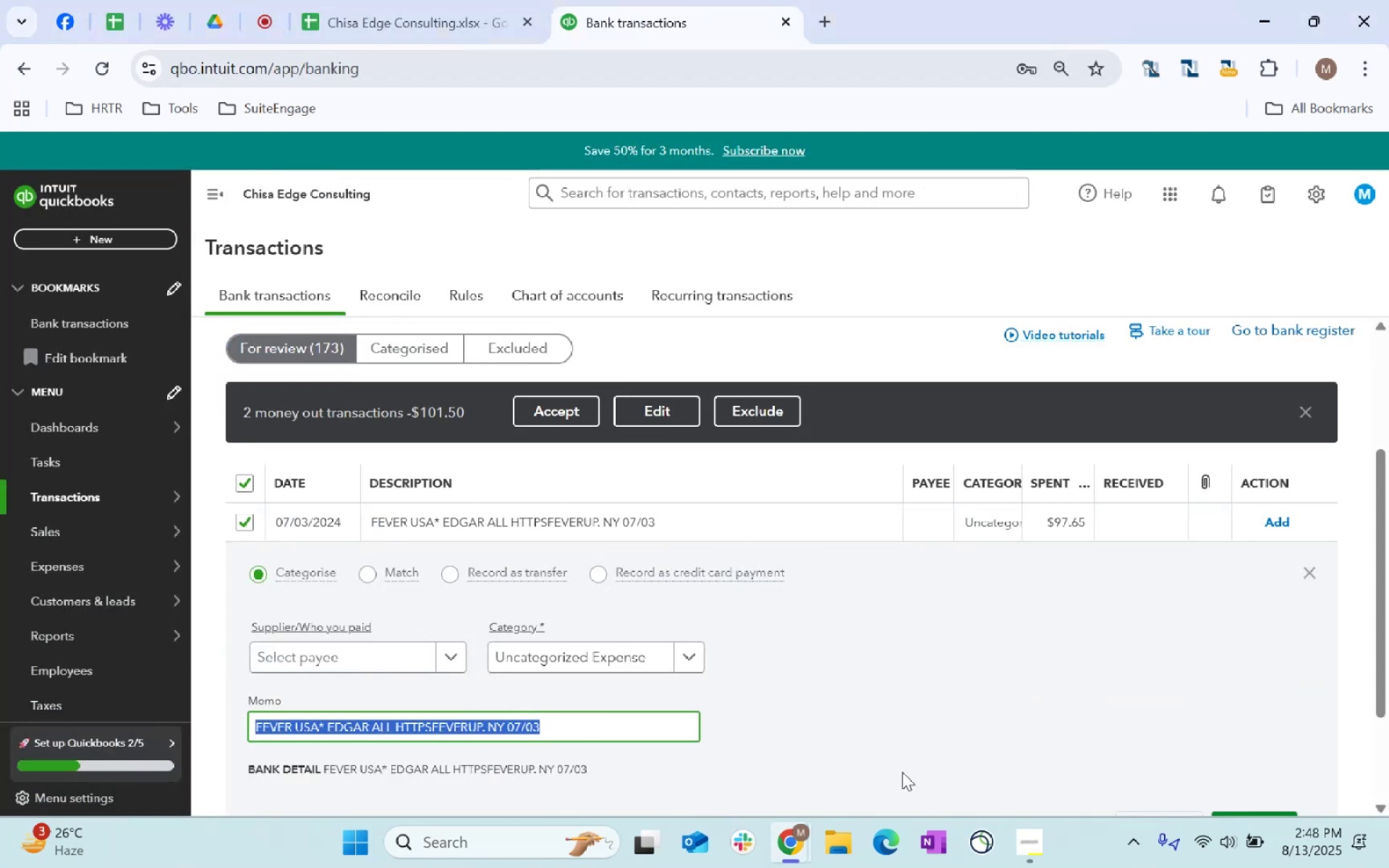 
key(Alt+AltLeft)
 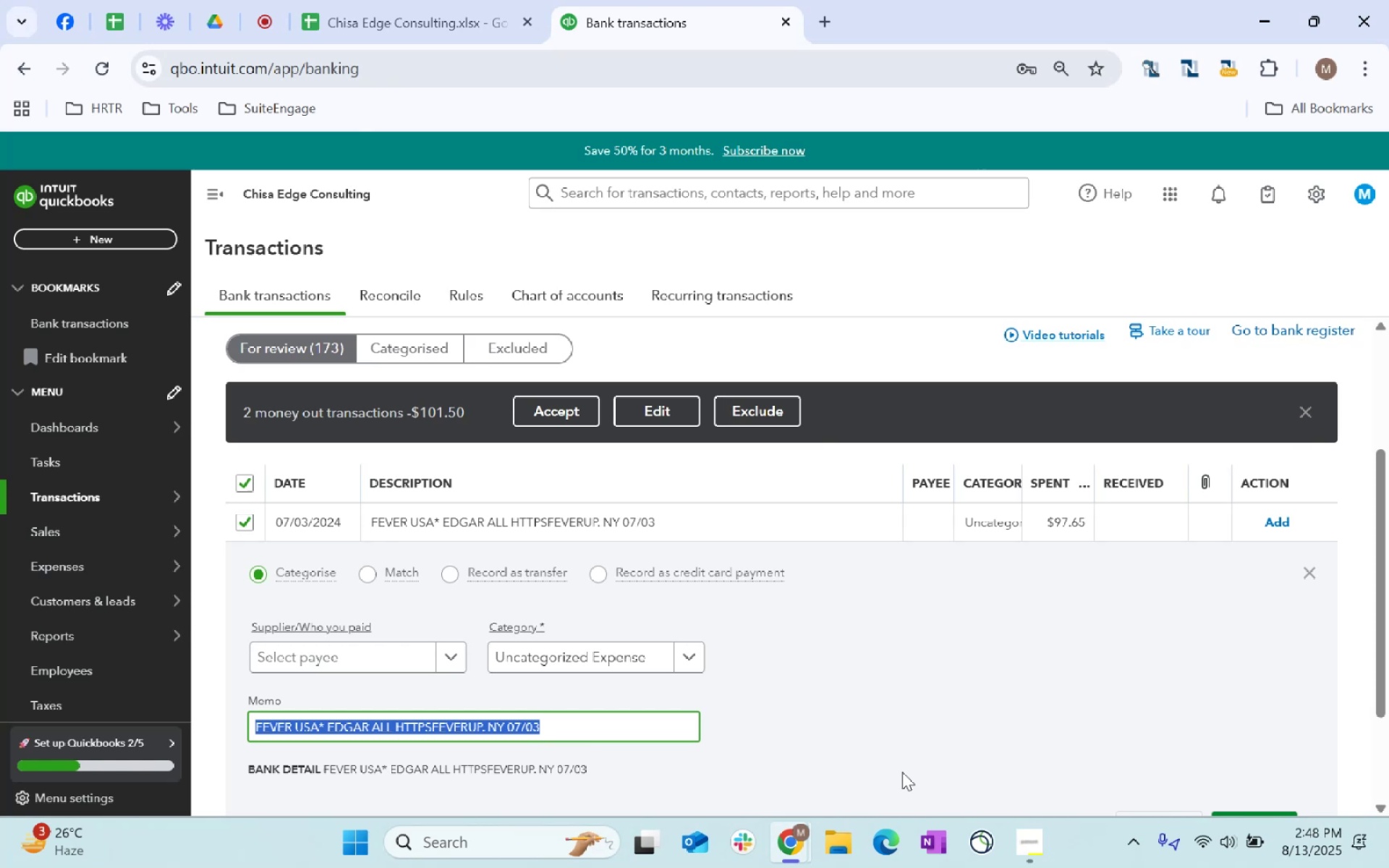 
key(Alt+Tab)
 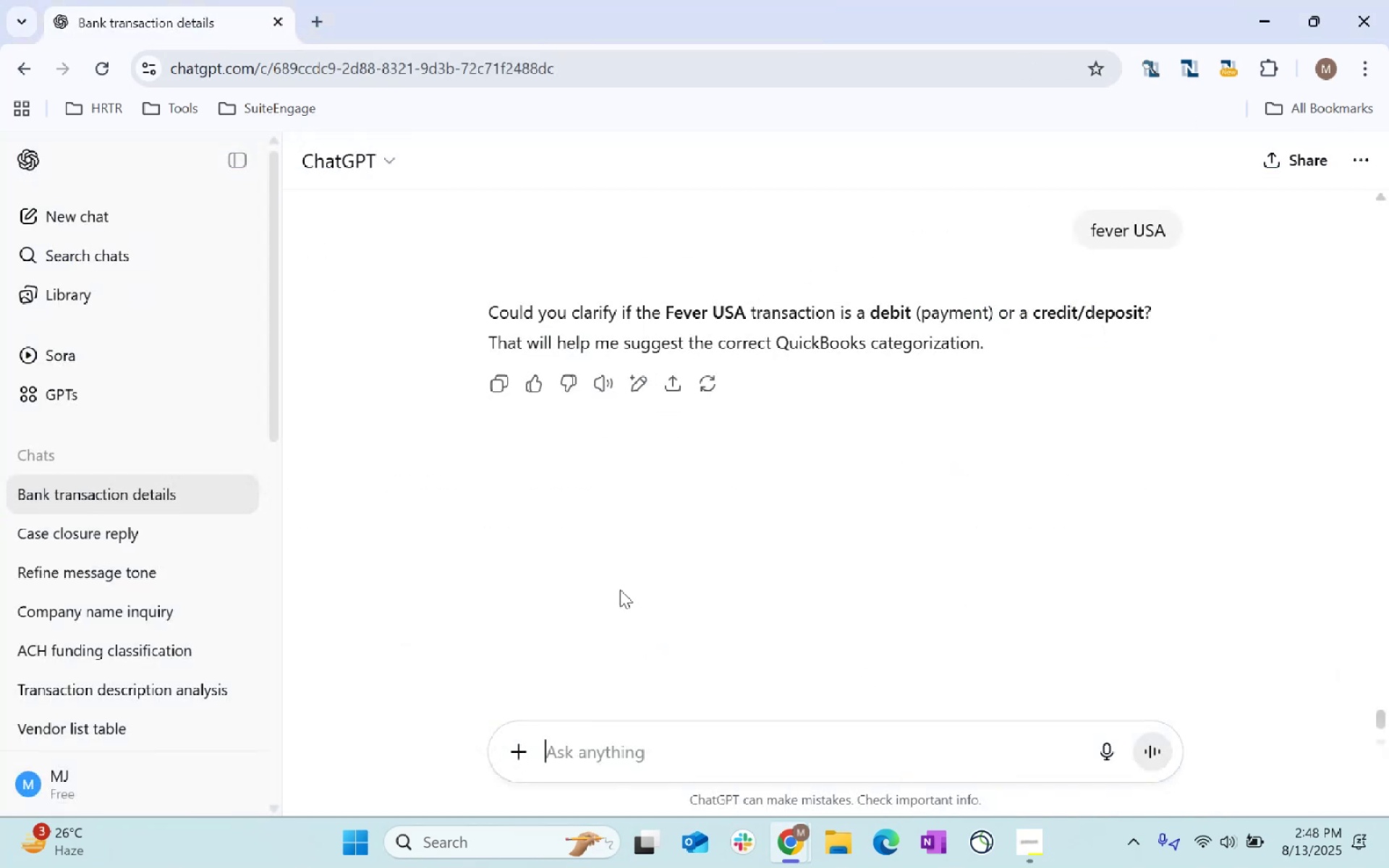 
key(Control+ControlLeft)
 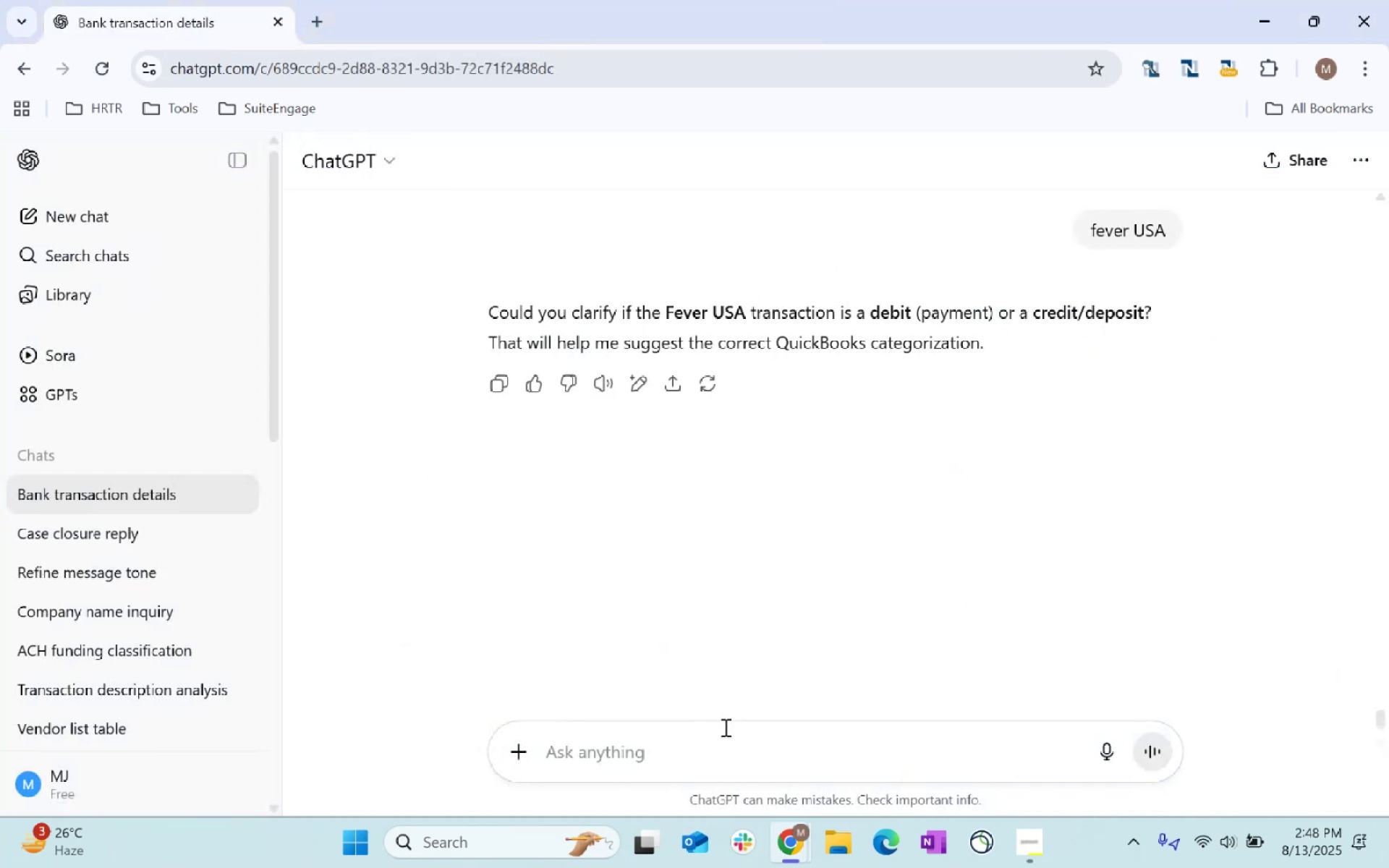 
key(Control+V)
 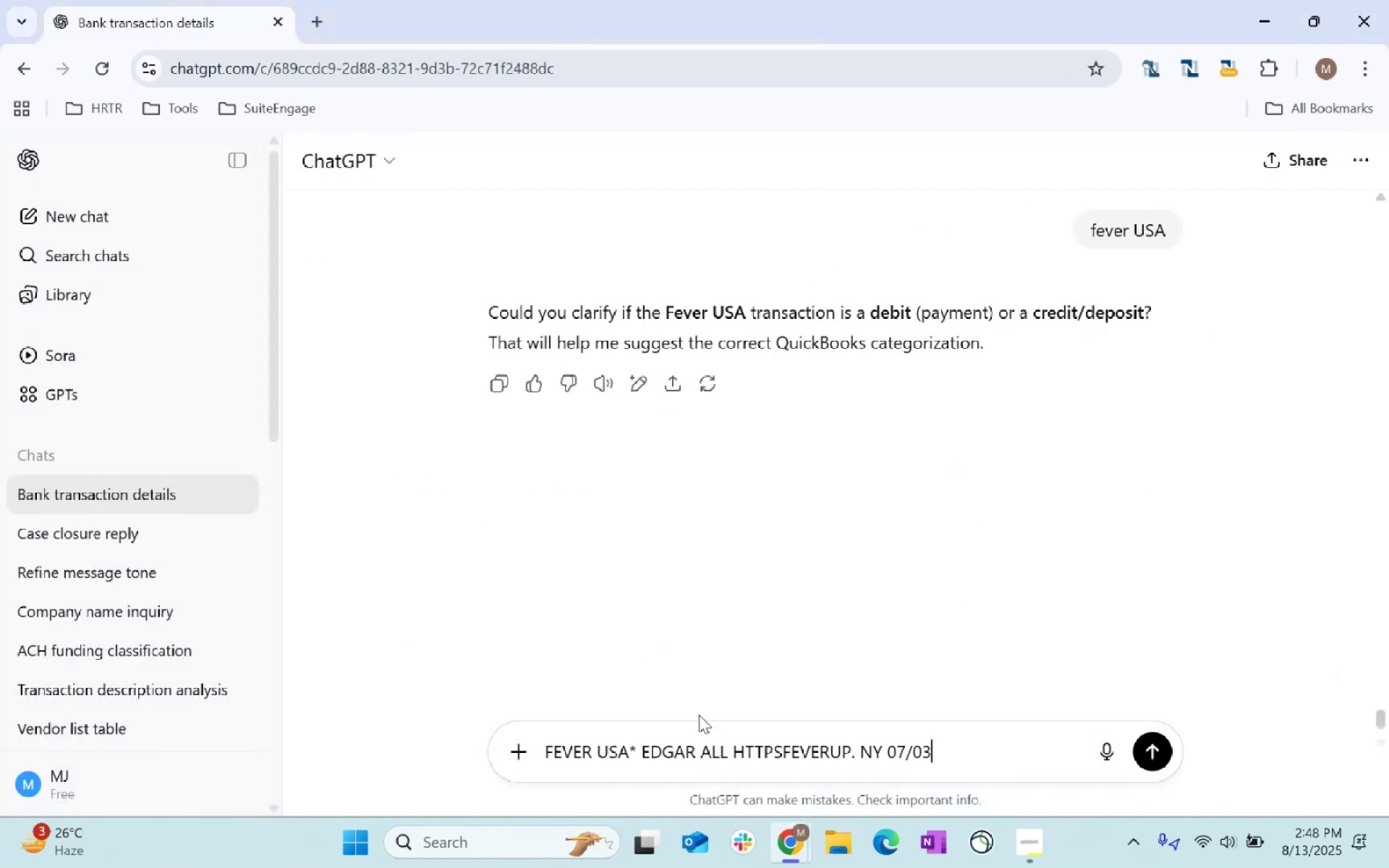 
key(Enter)
 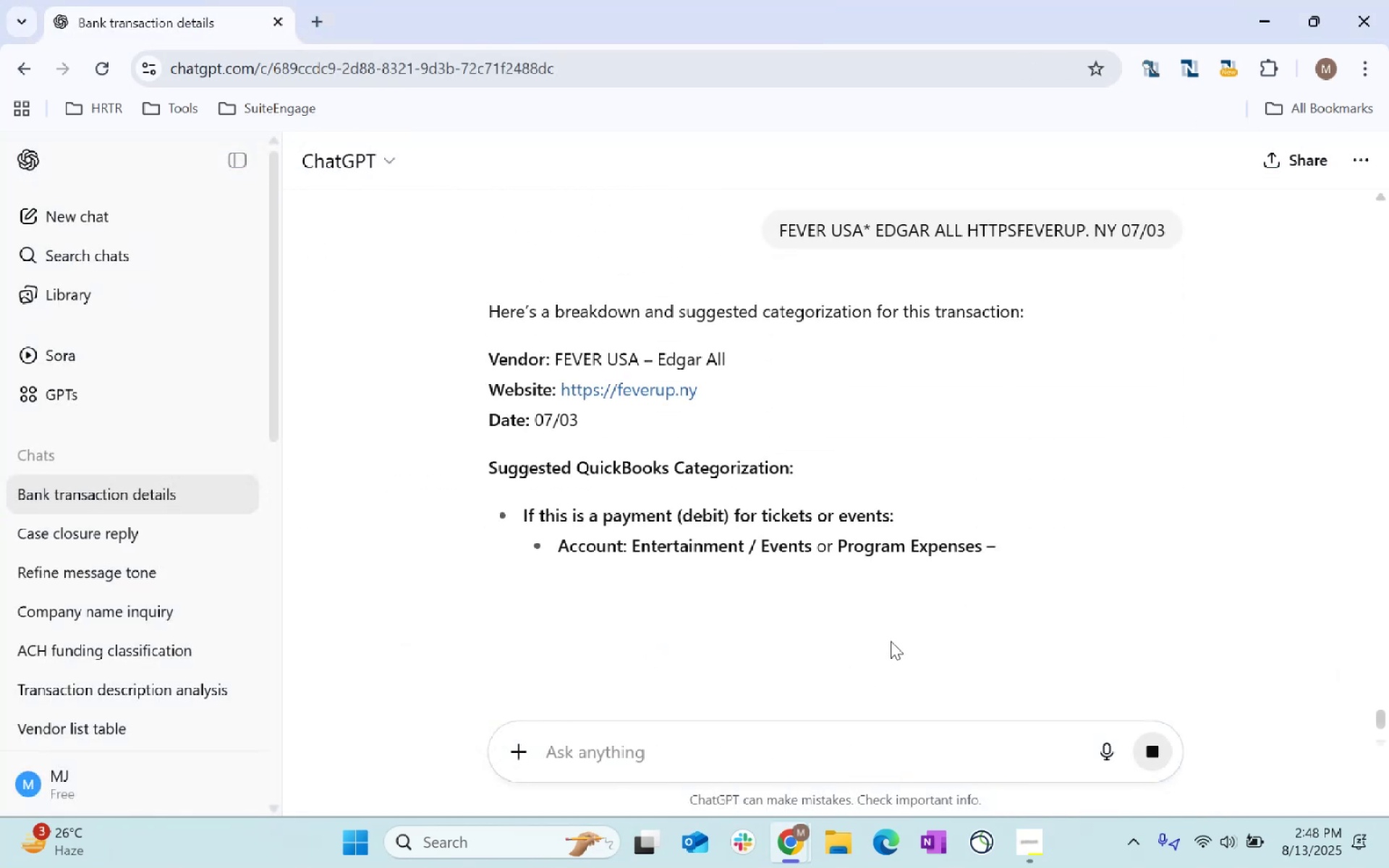 
wait(13.48)
 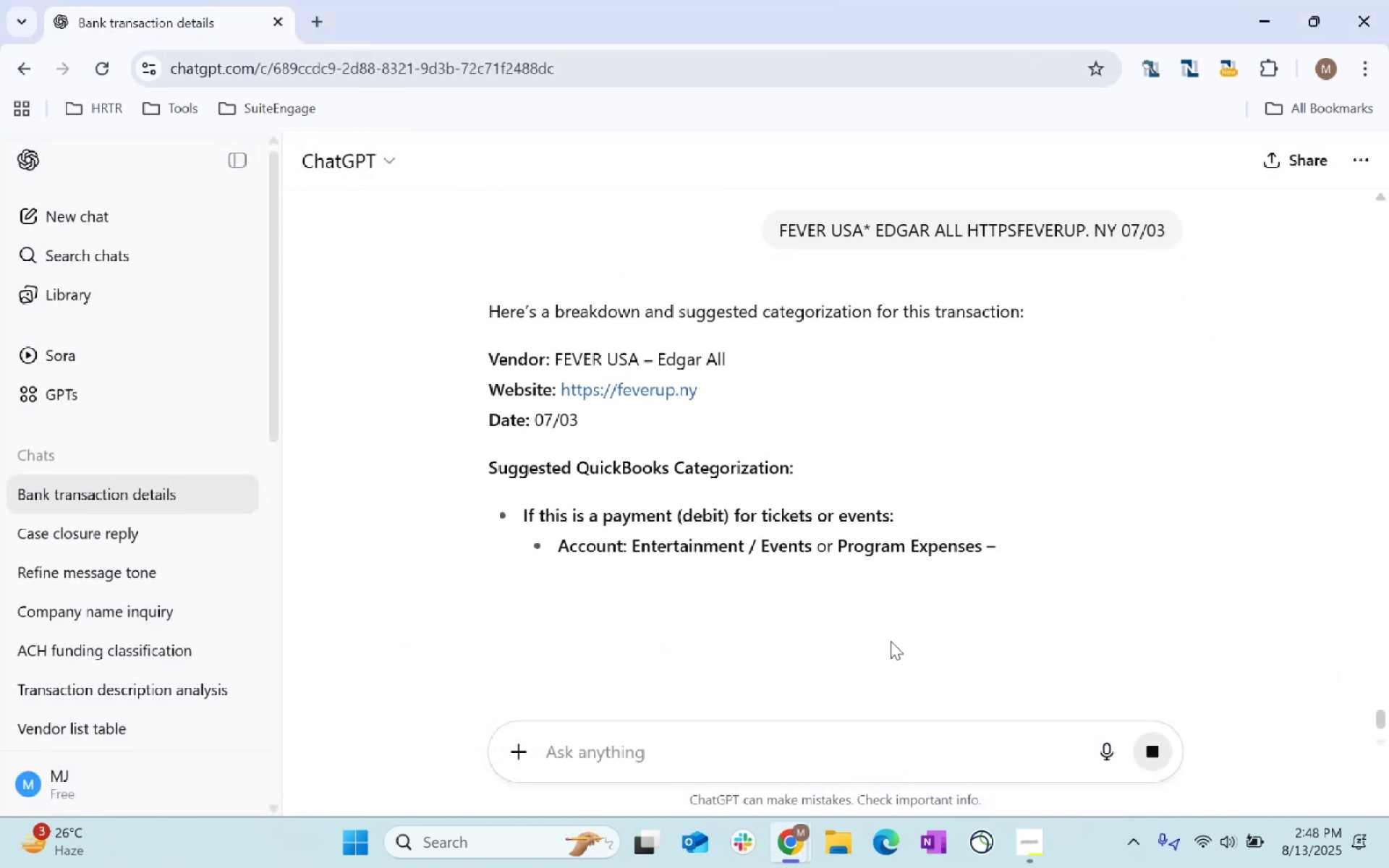 
scroll: coordinate [844, 509], scroll_direction: down, amount: 1.0
 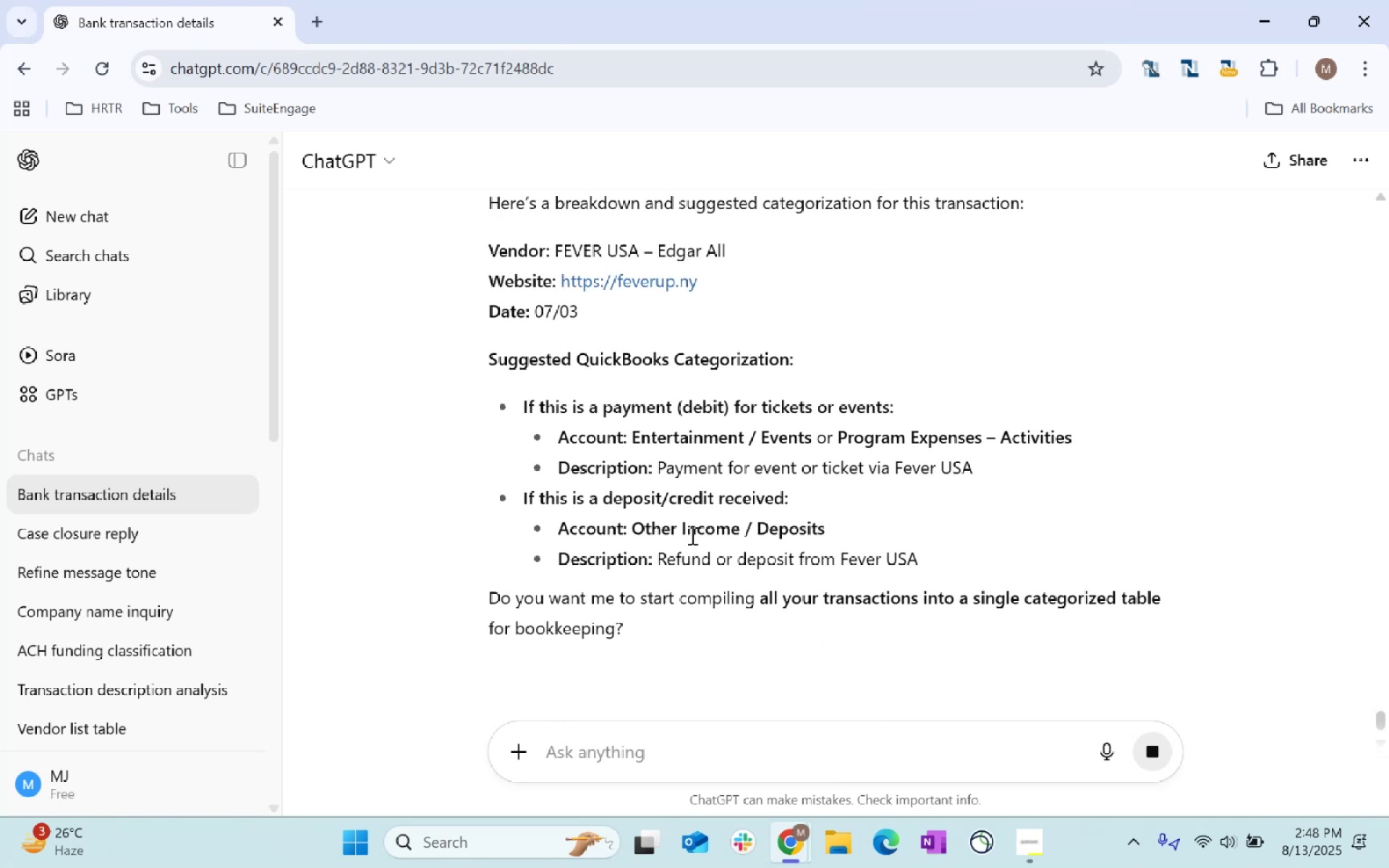 
key(Alt+Tab)
 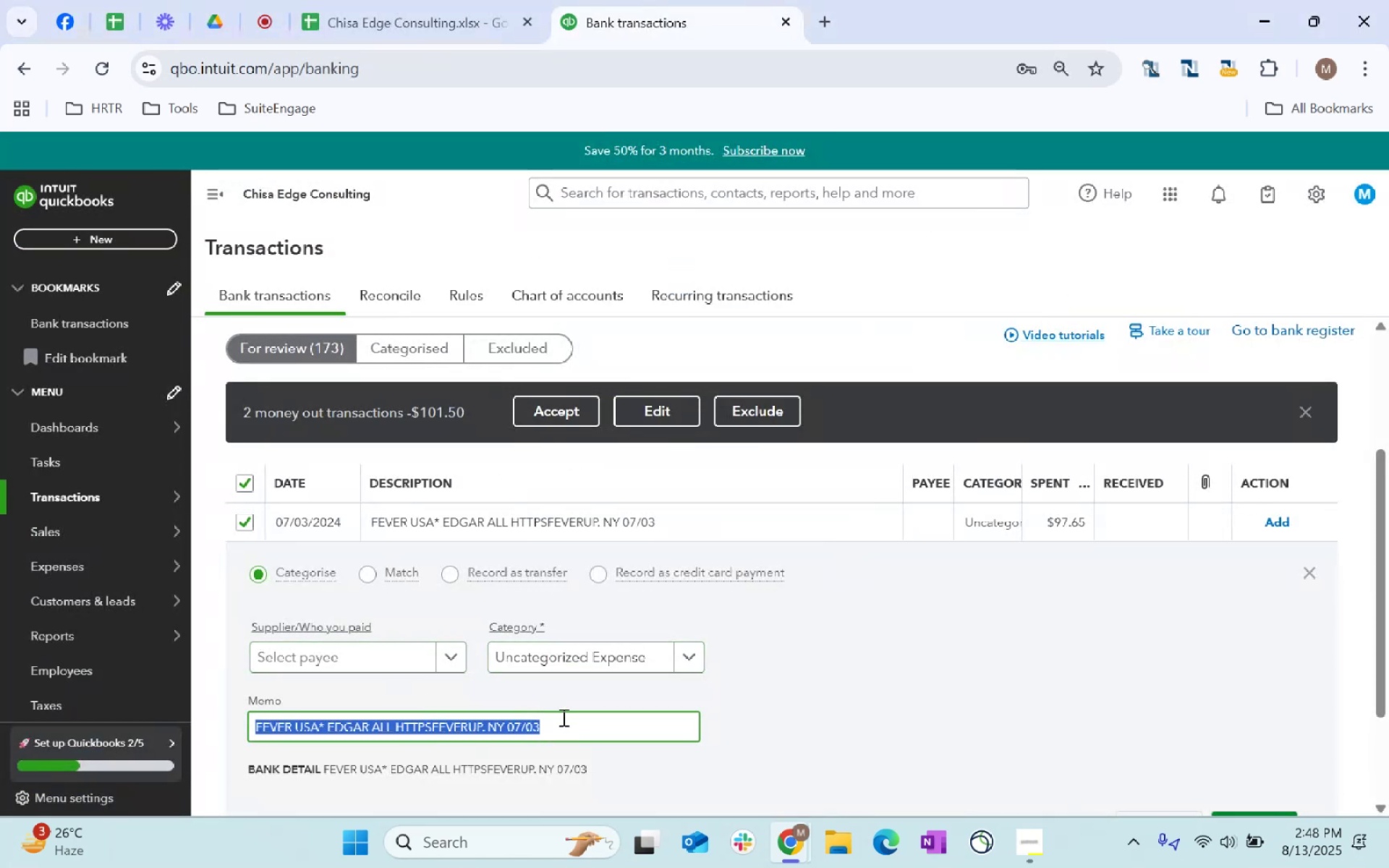 
left_click([396, 653])
 